 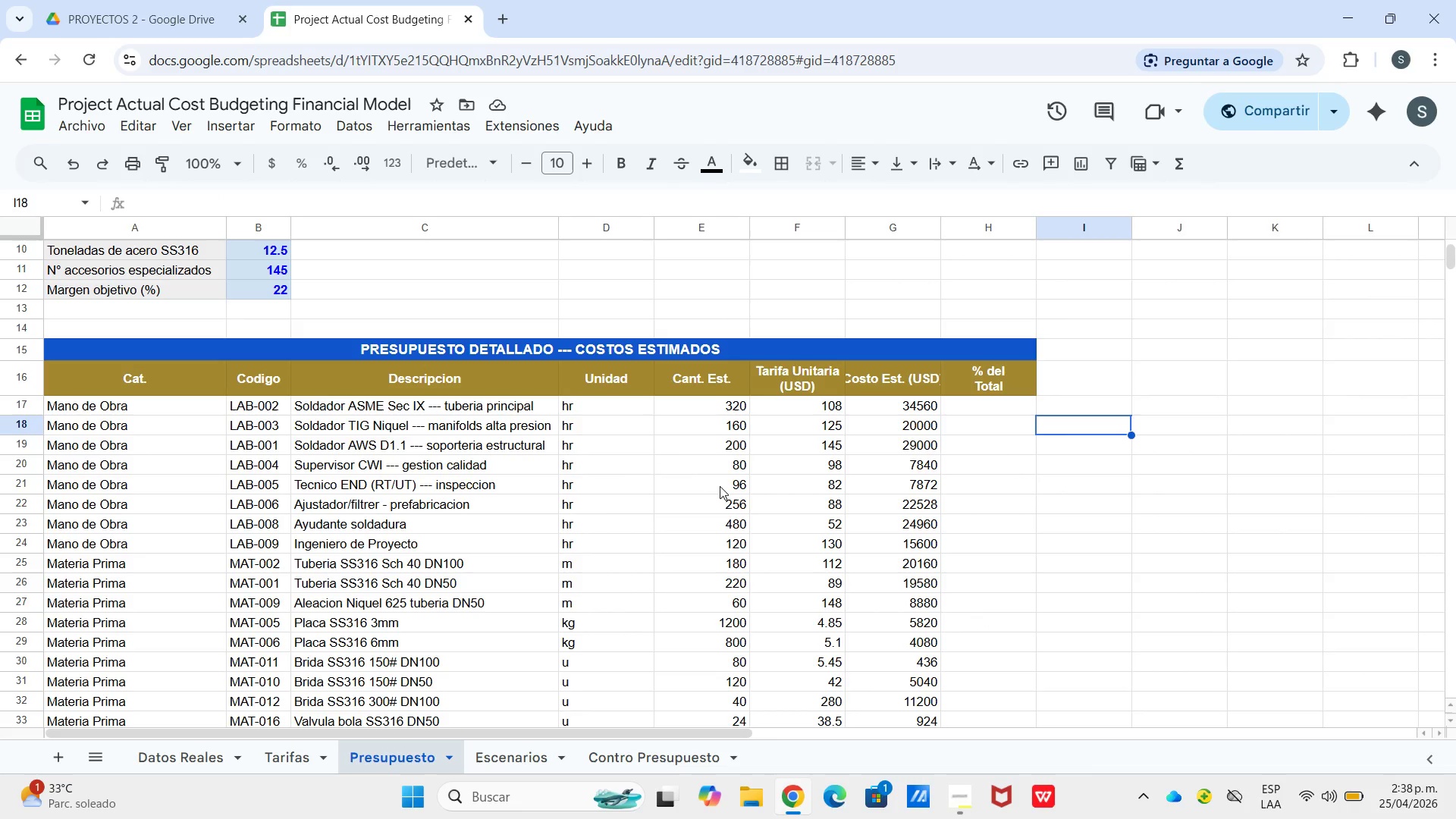 
scroll: coordinate [587, 401], scroll_direction: down, amount: 5.0
 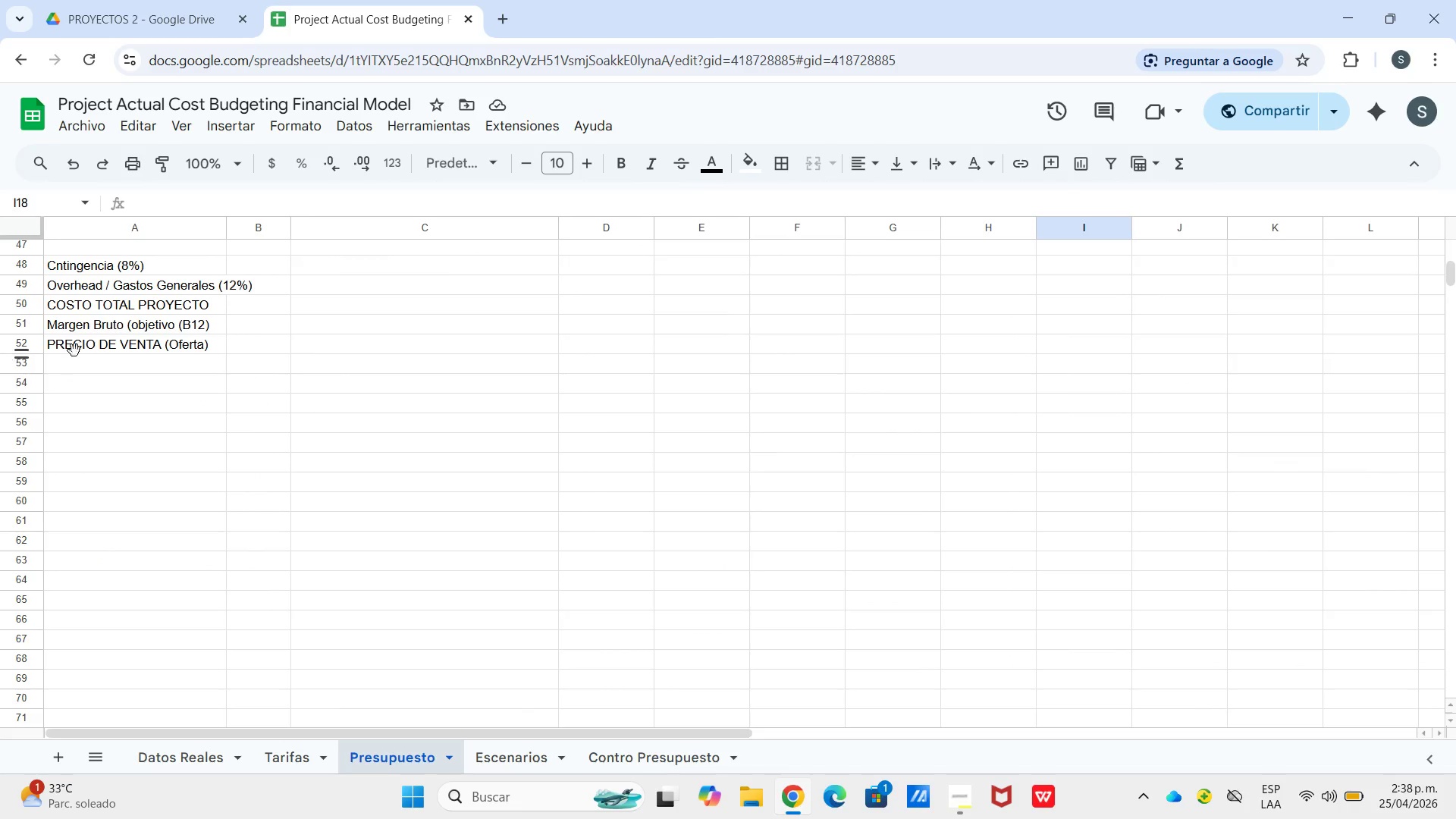 
scroll: coordinate [332, 413], scroll_direction: up, amount: 2.0
 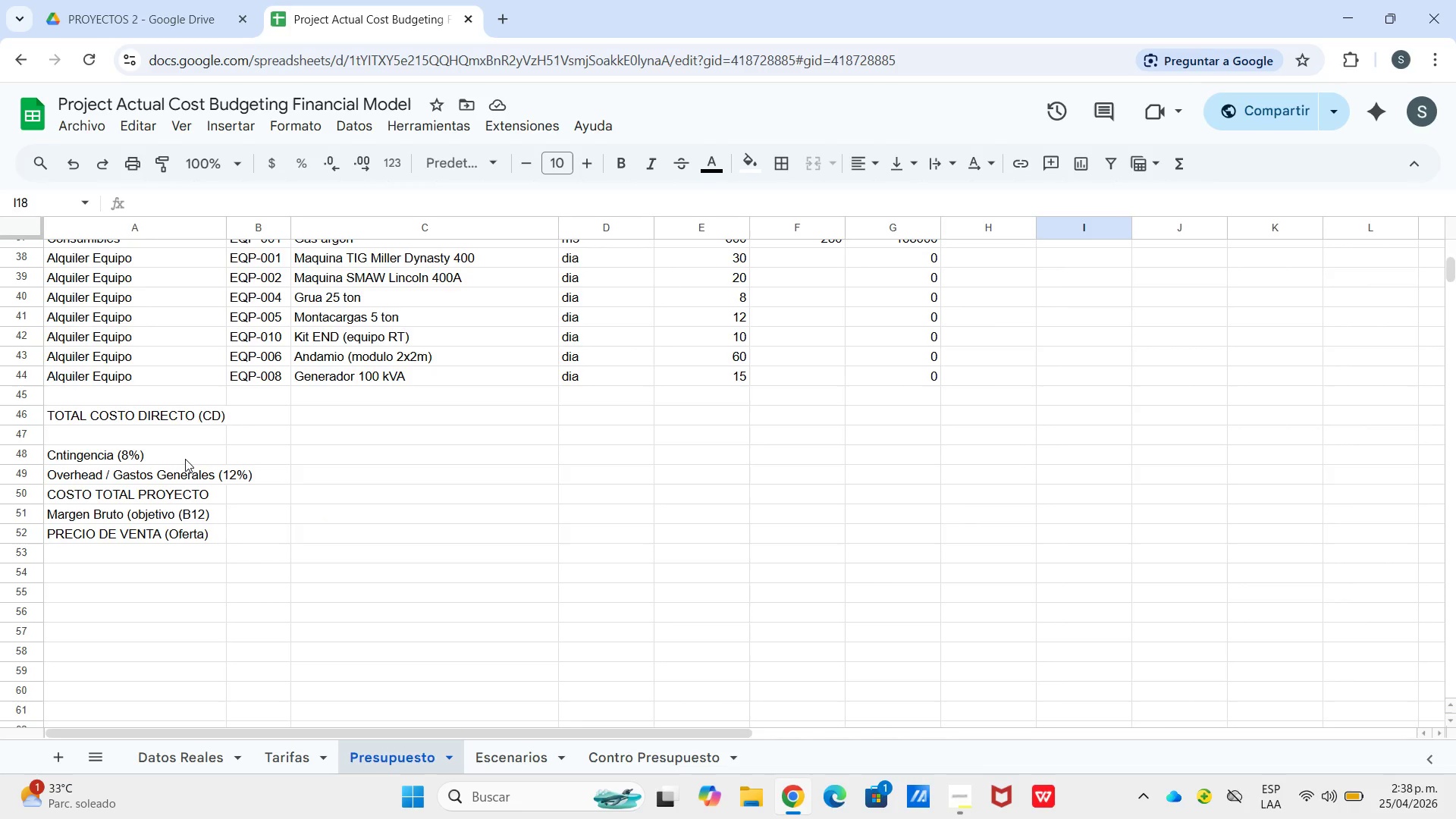 
wait(32.76)
 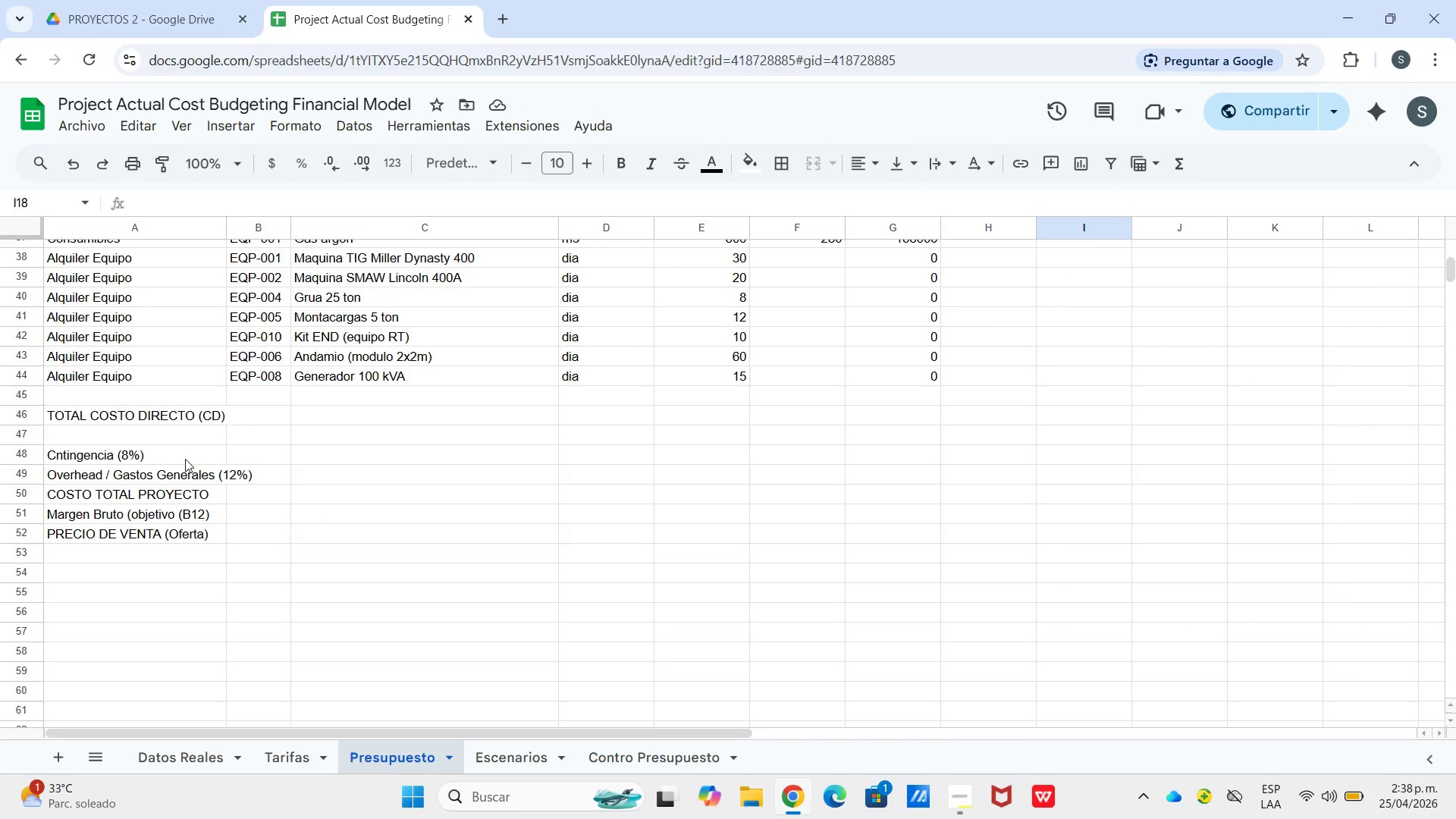 
left_click_drag(start_coordinate=[177, 412], to_coordinate=[248, 526])
 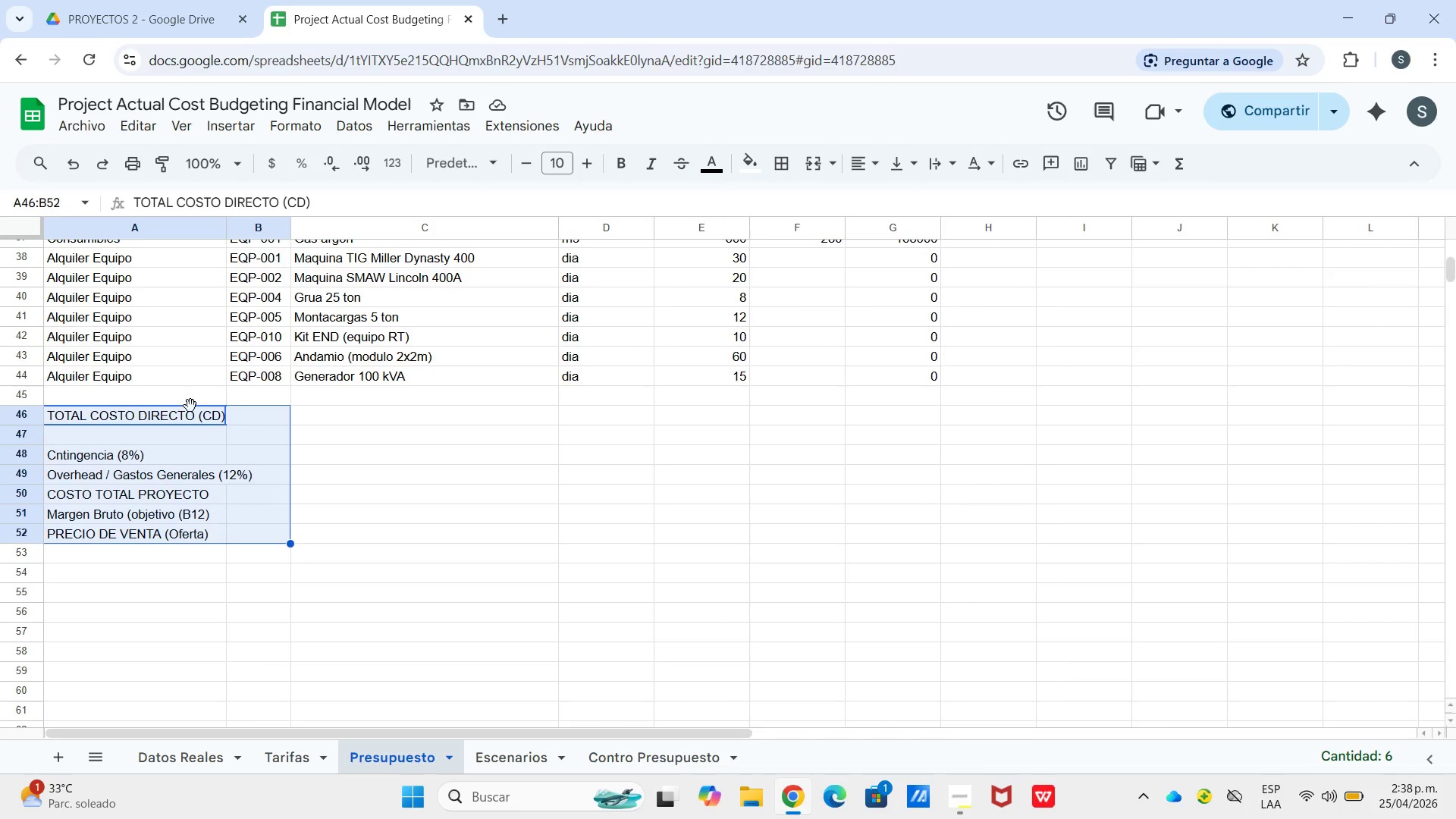 
left_click_drag(start_coordinate=[190, 405], to_coordinate=[200, 516])
 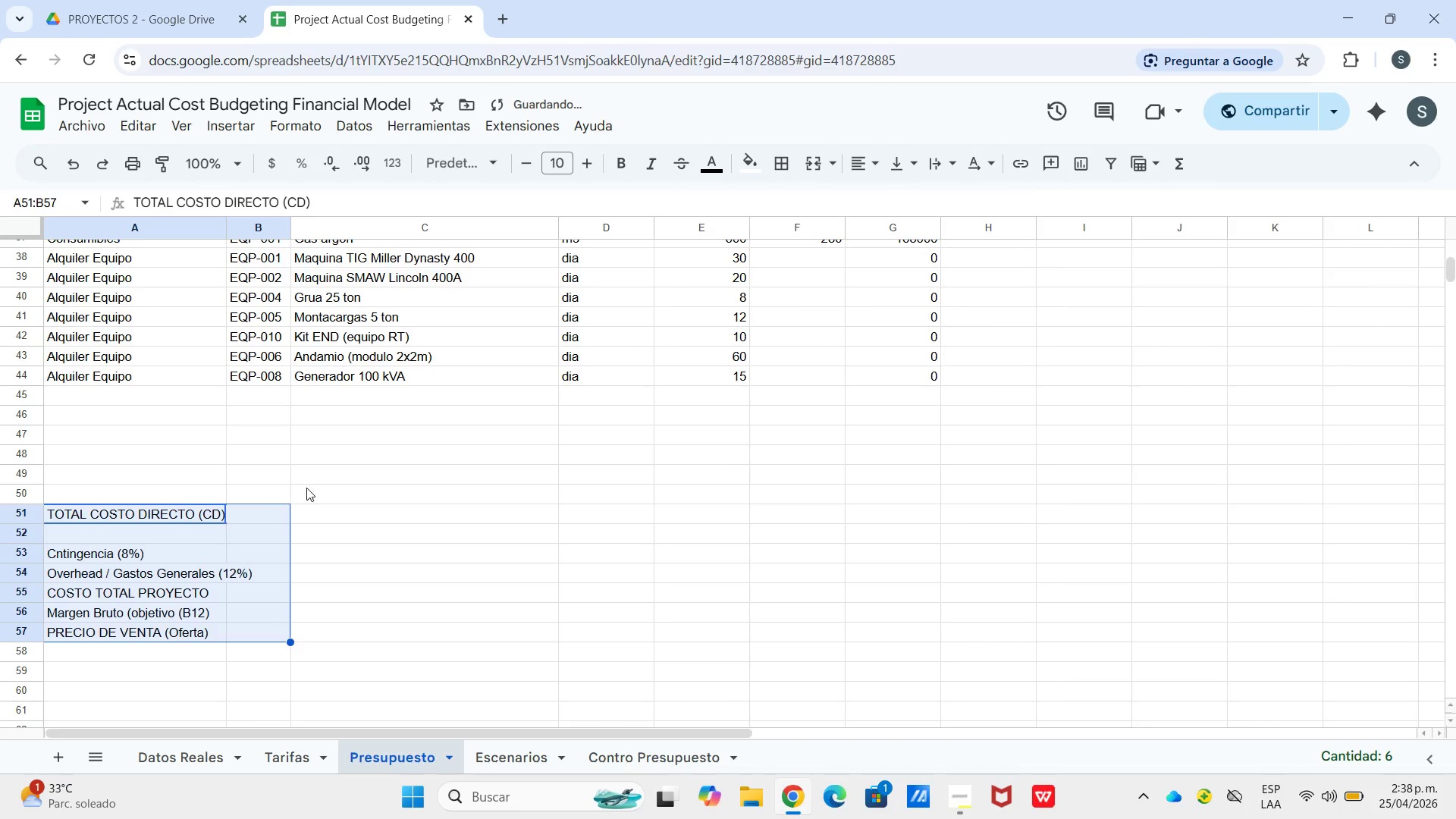 
left_click([310, 485])
 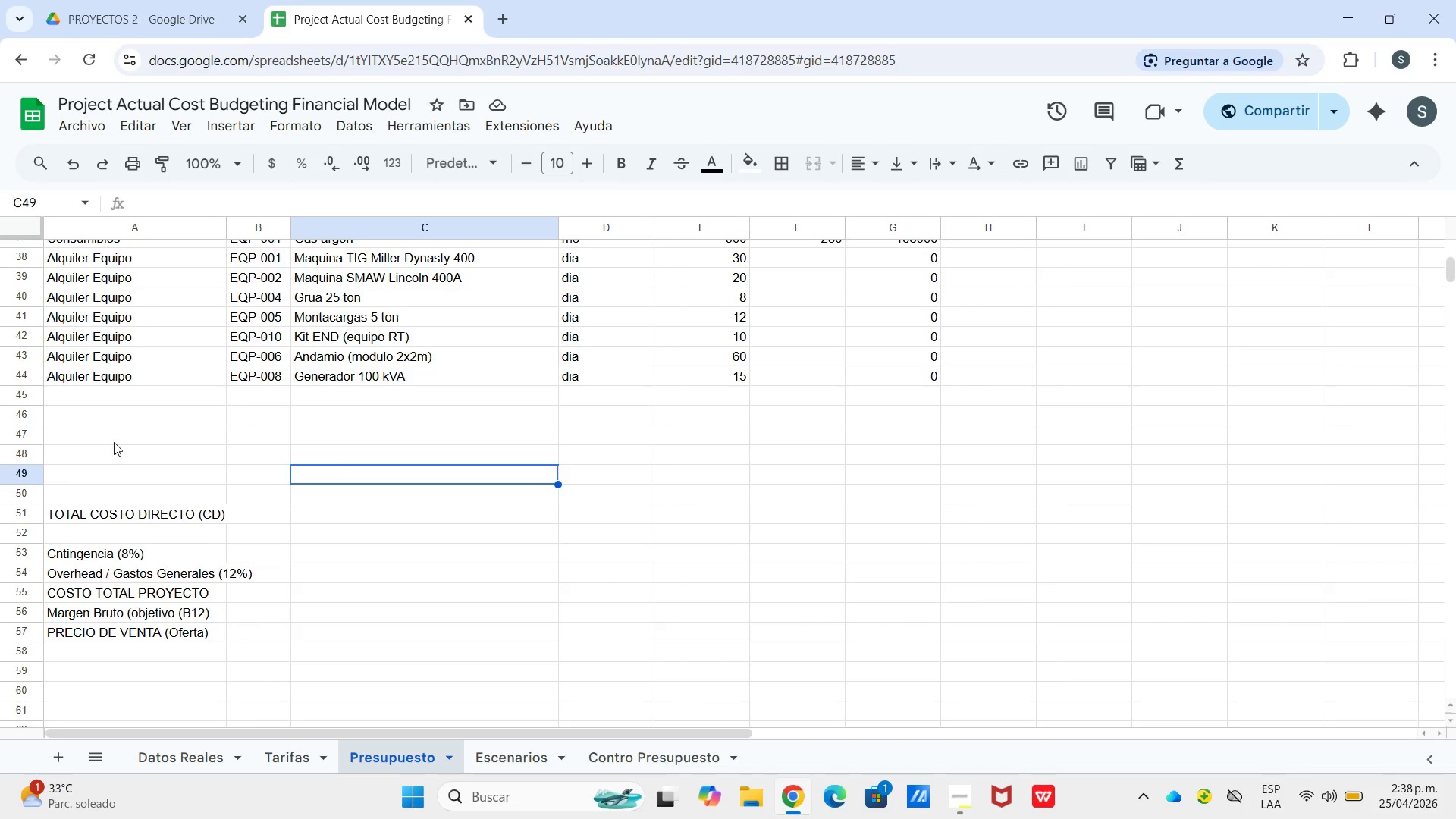 
wait(7.52)
 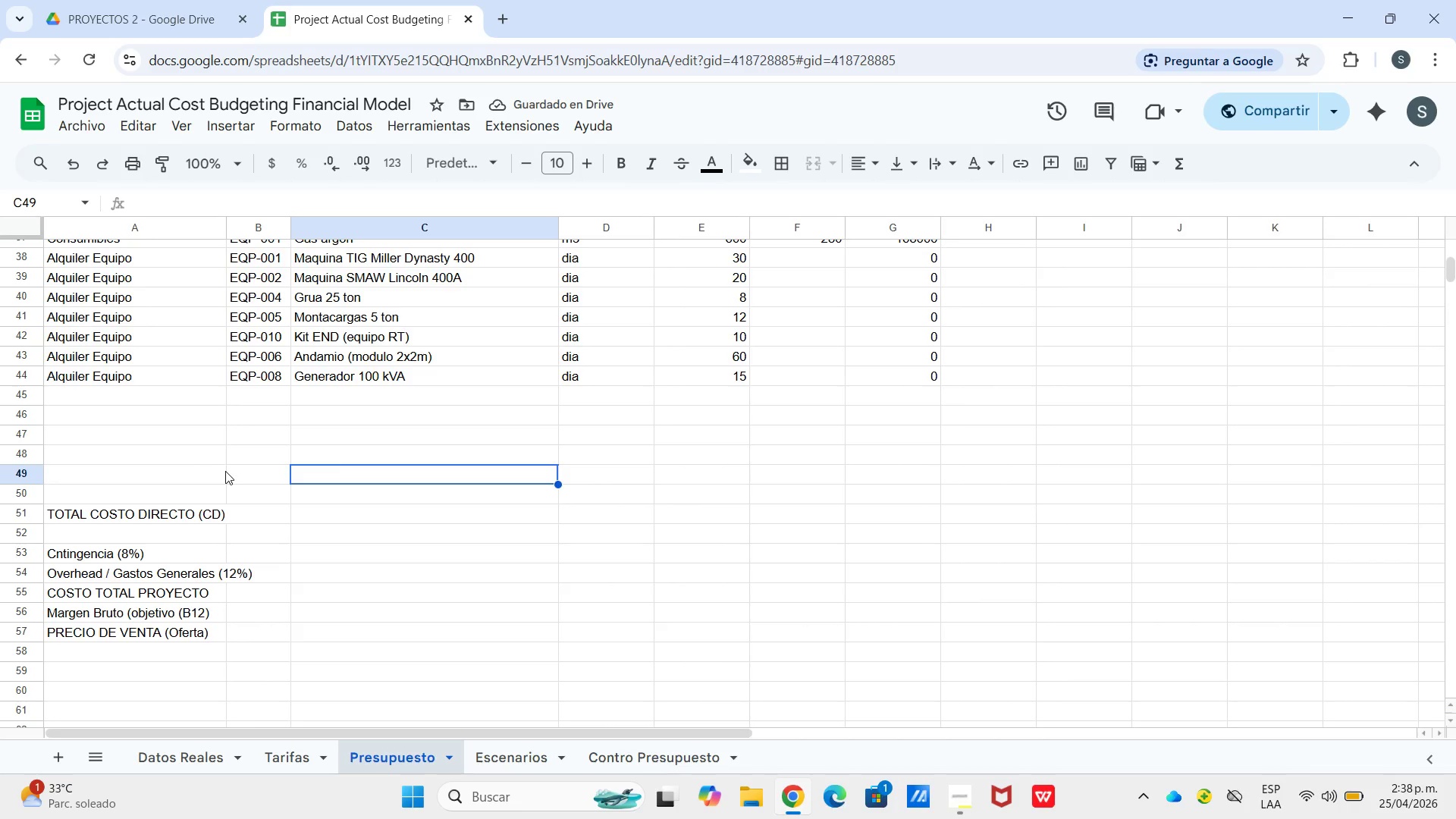 
left_click([118, 410])
 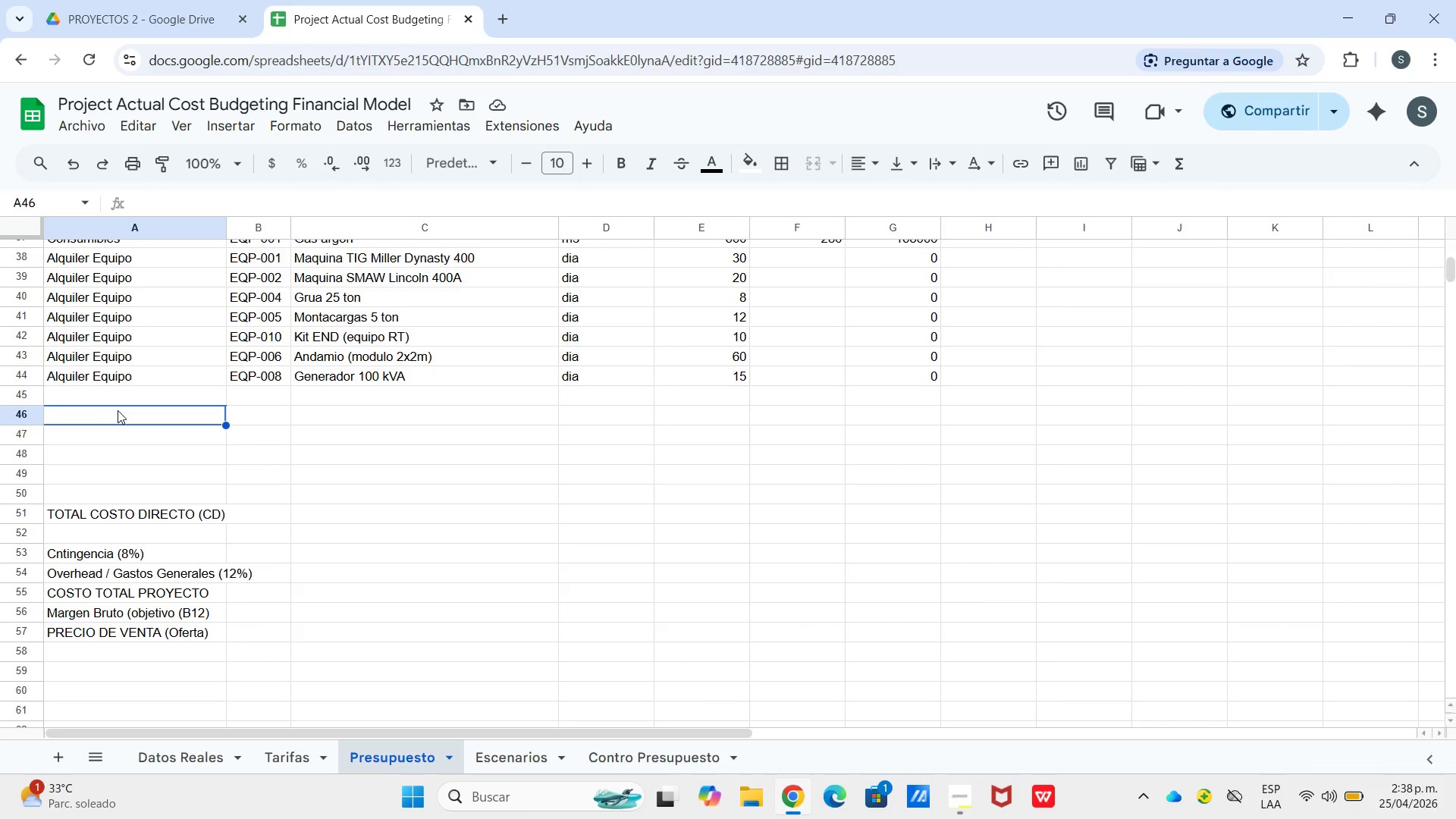 
left_click_drag(start_coordinate=[118, 410], to_coordinate=[767, 473])
 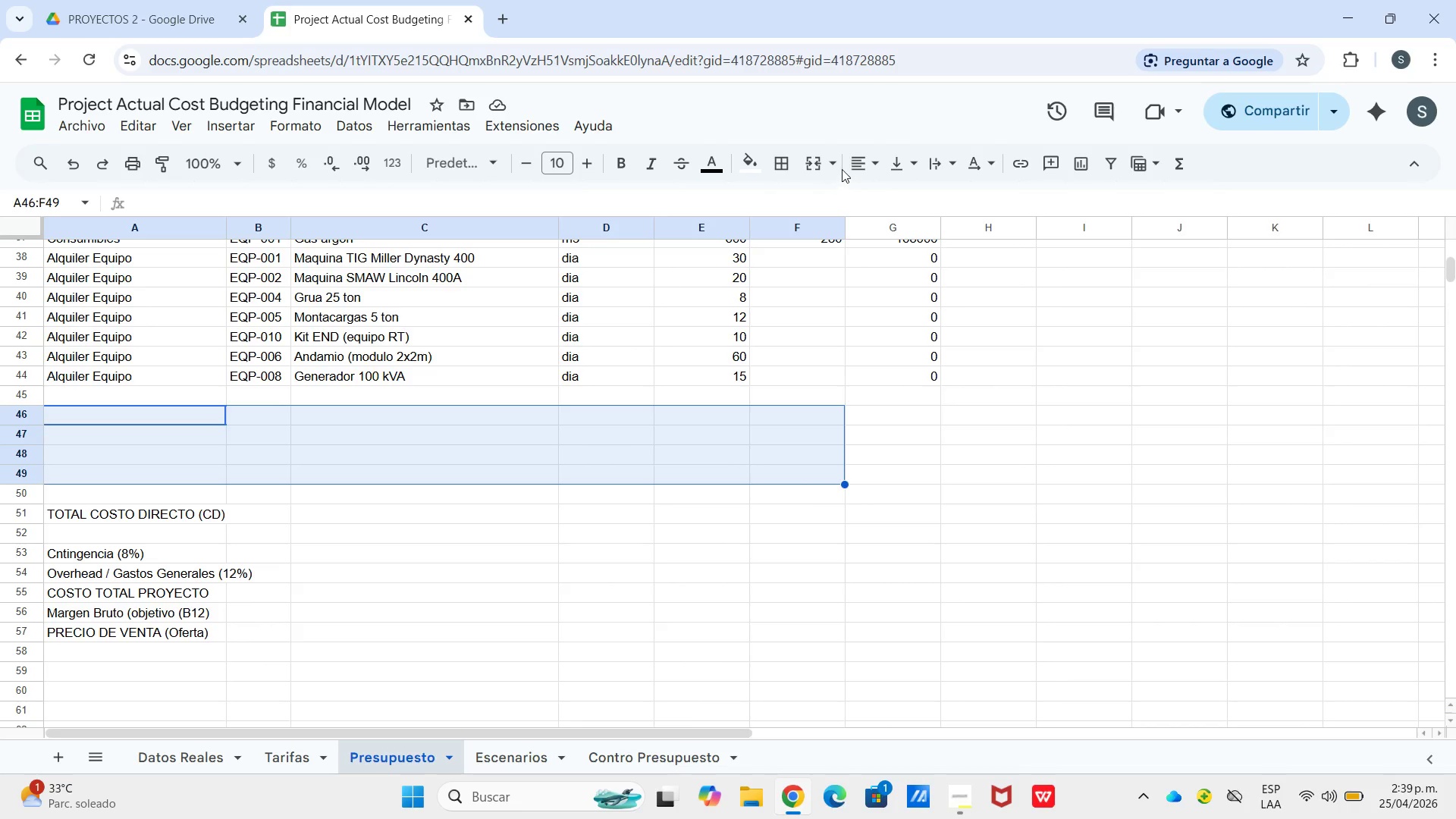 
left_click_drag(start_coordinate=[831, 162], to_coordinate=[831, 166])
 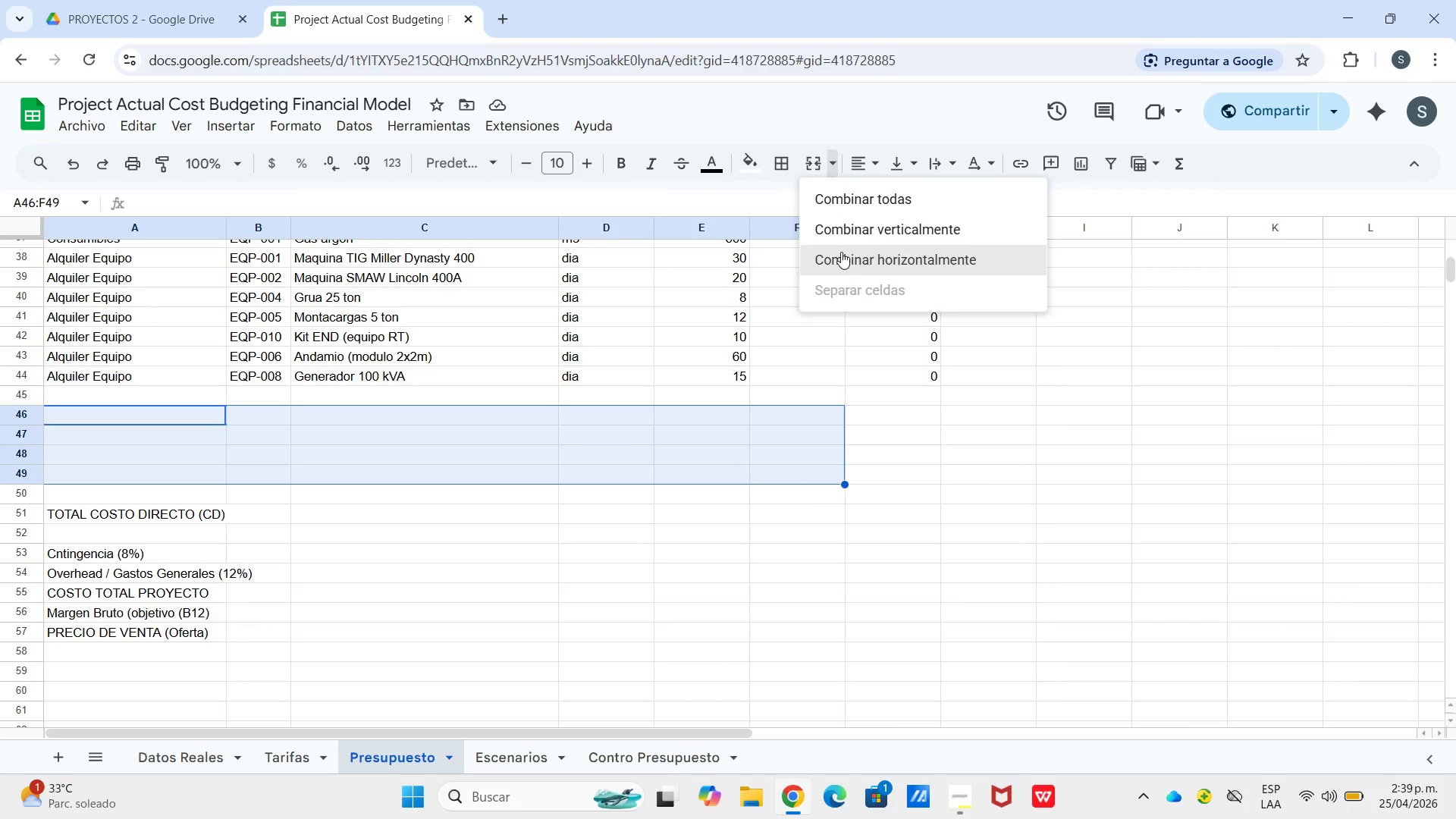 
left_click([841, 252])
 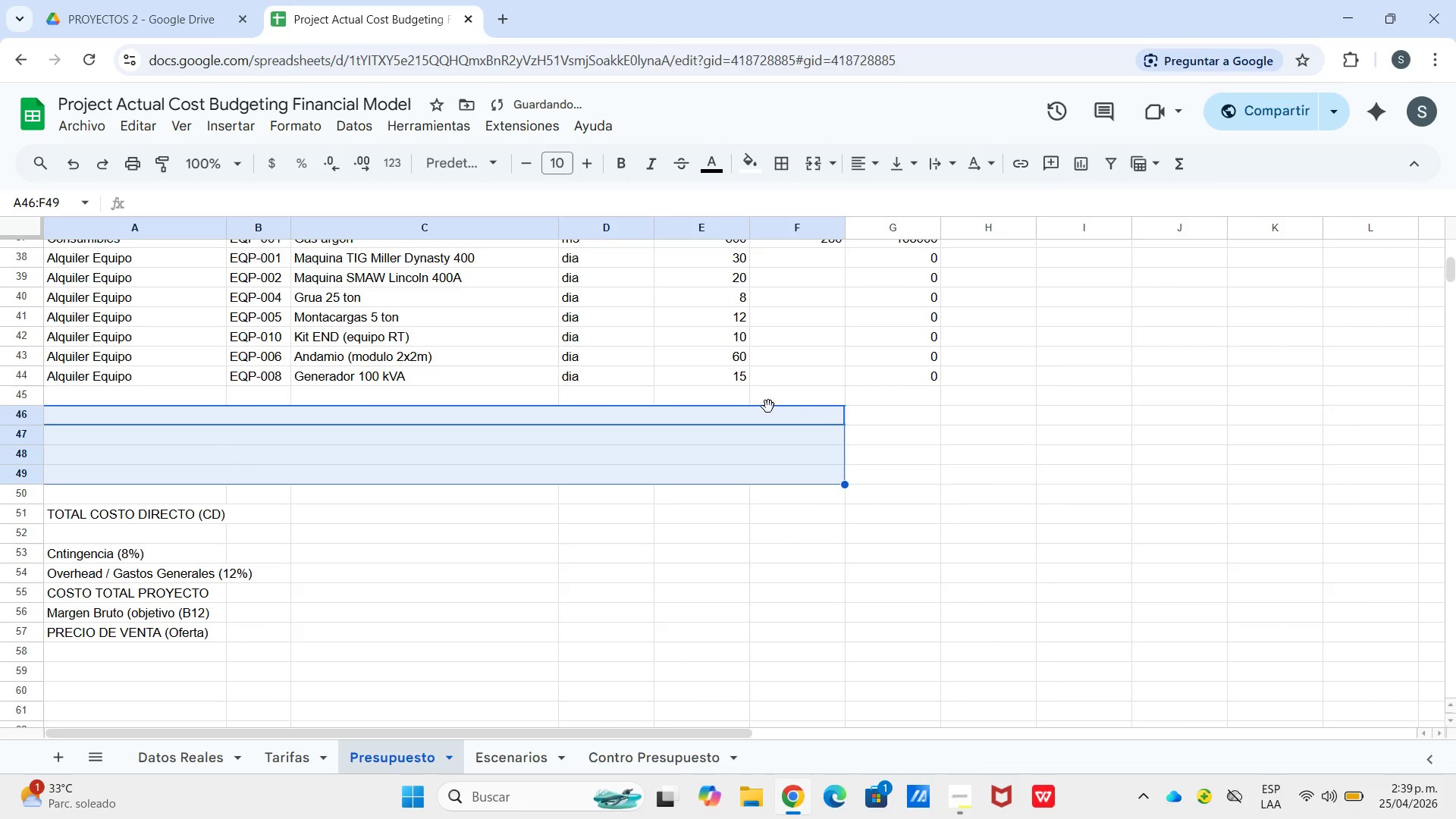 
left_click_drag(start_coordinate=[767, 408], to_coordinate=[767, 417])
 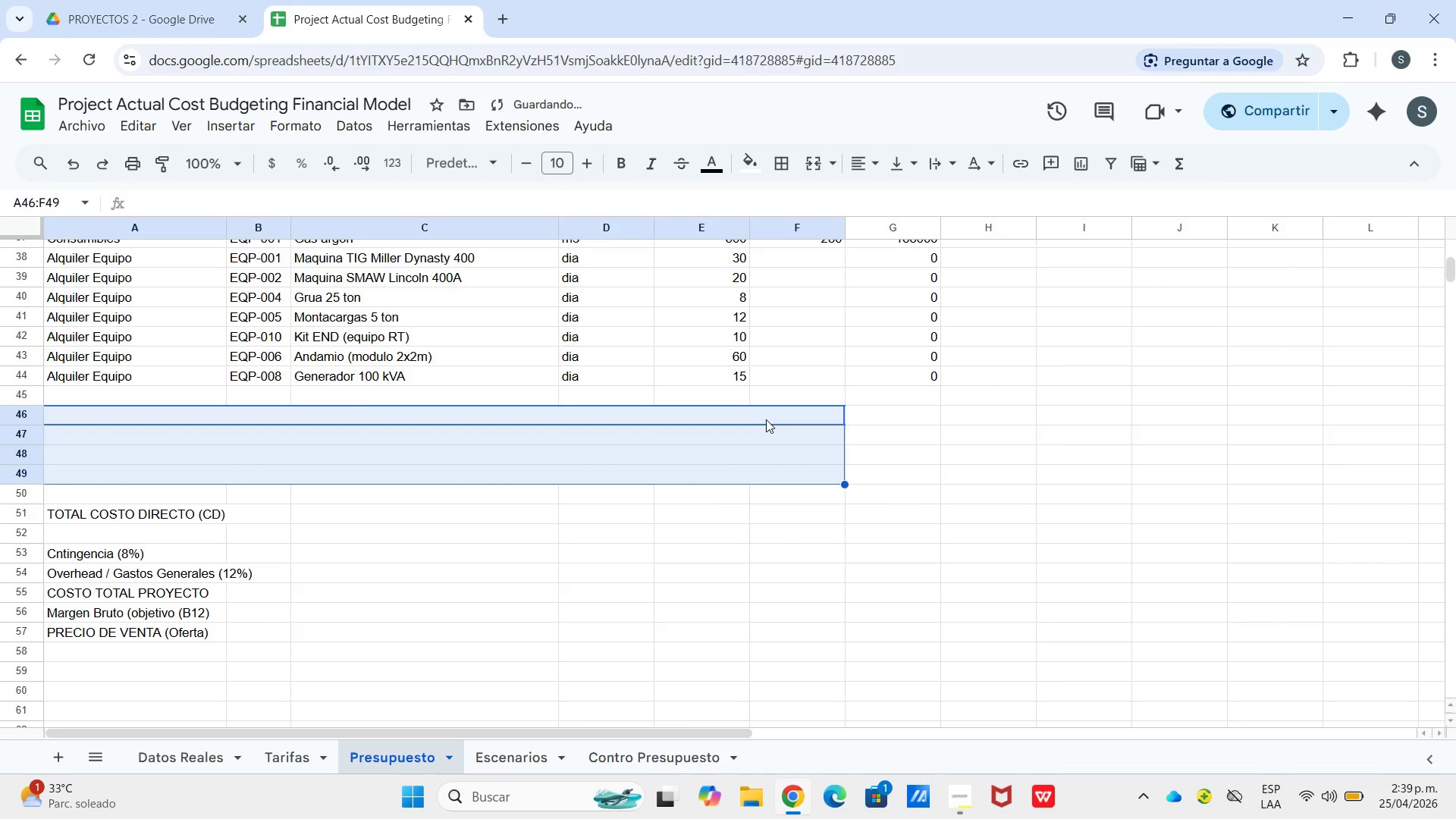 
double_click([766, 419])
 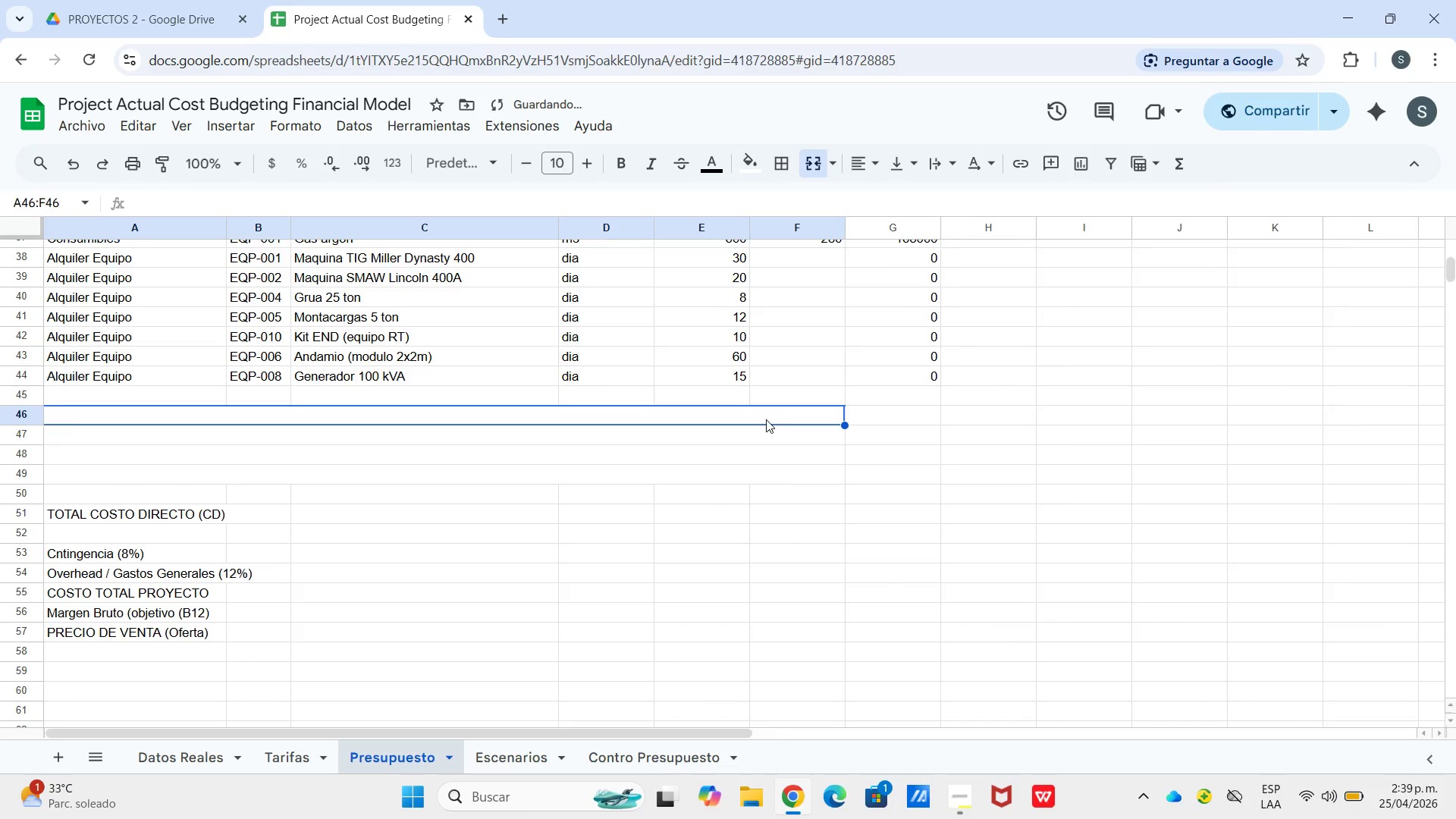 
triple_click([766, 419])
 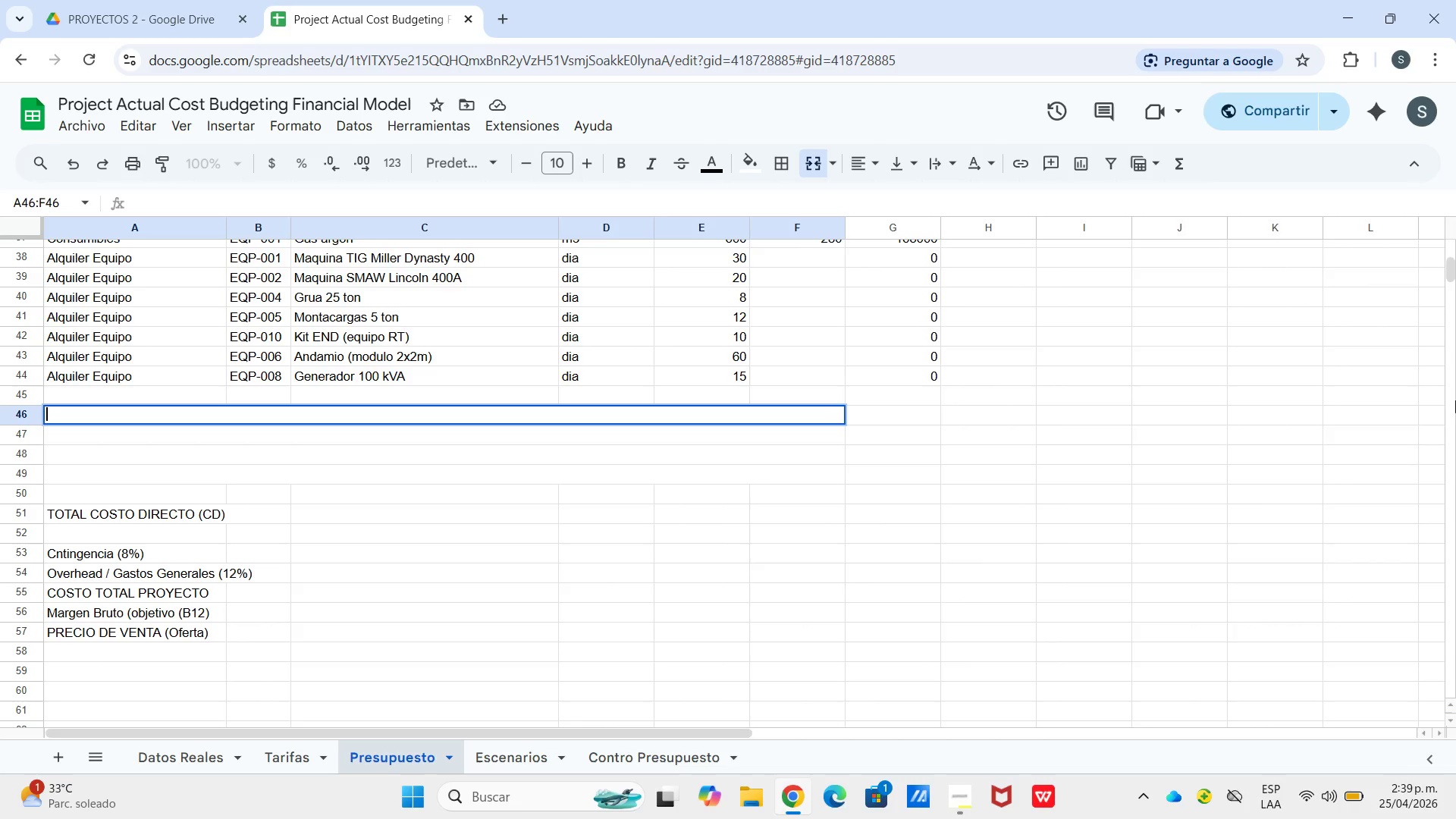 
wait(20.07)
 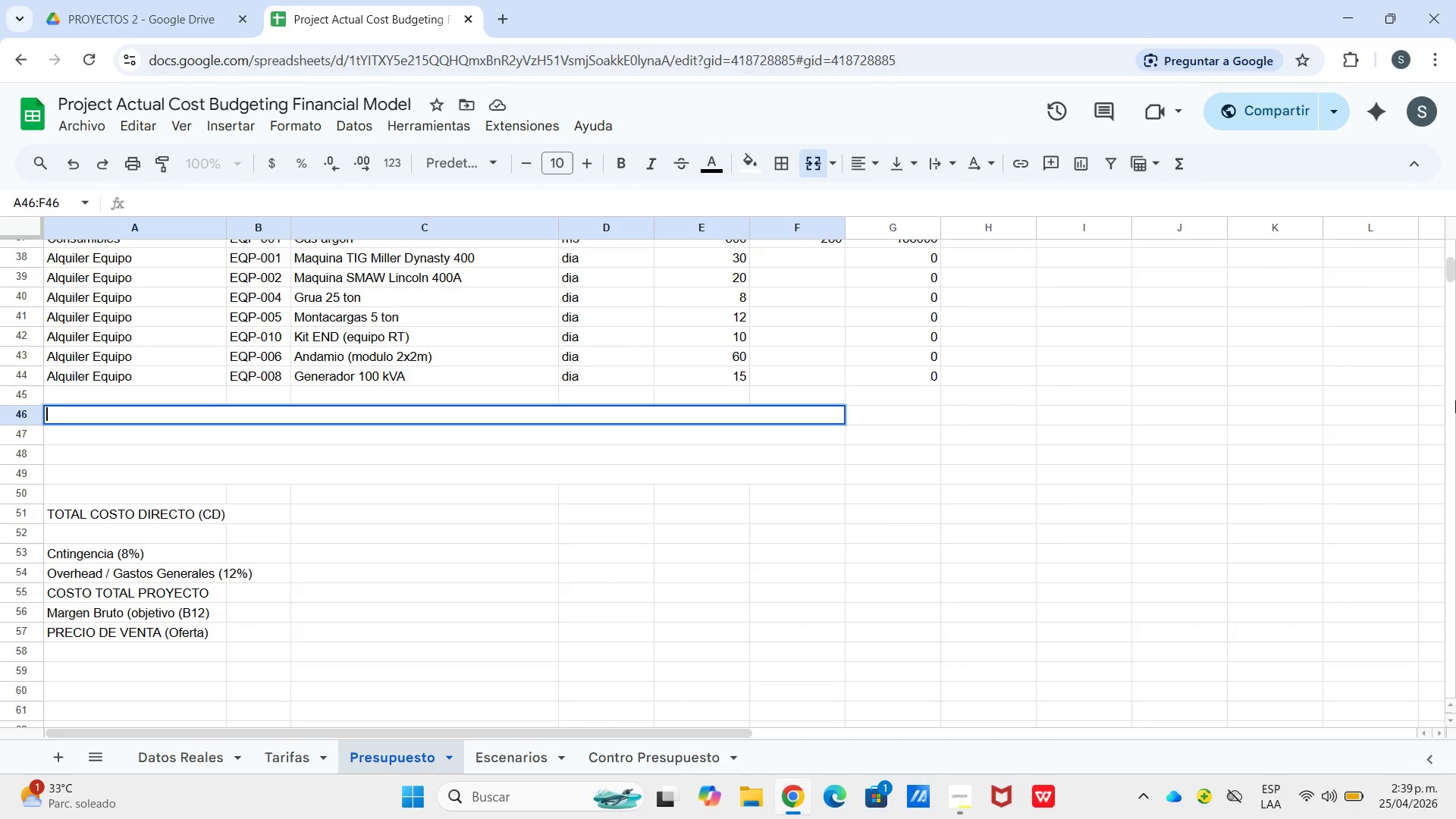 
mouse_move([1442, 807])
 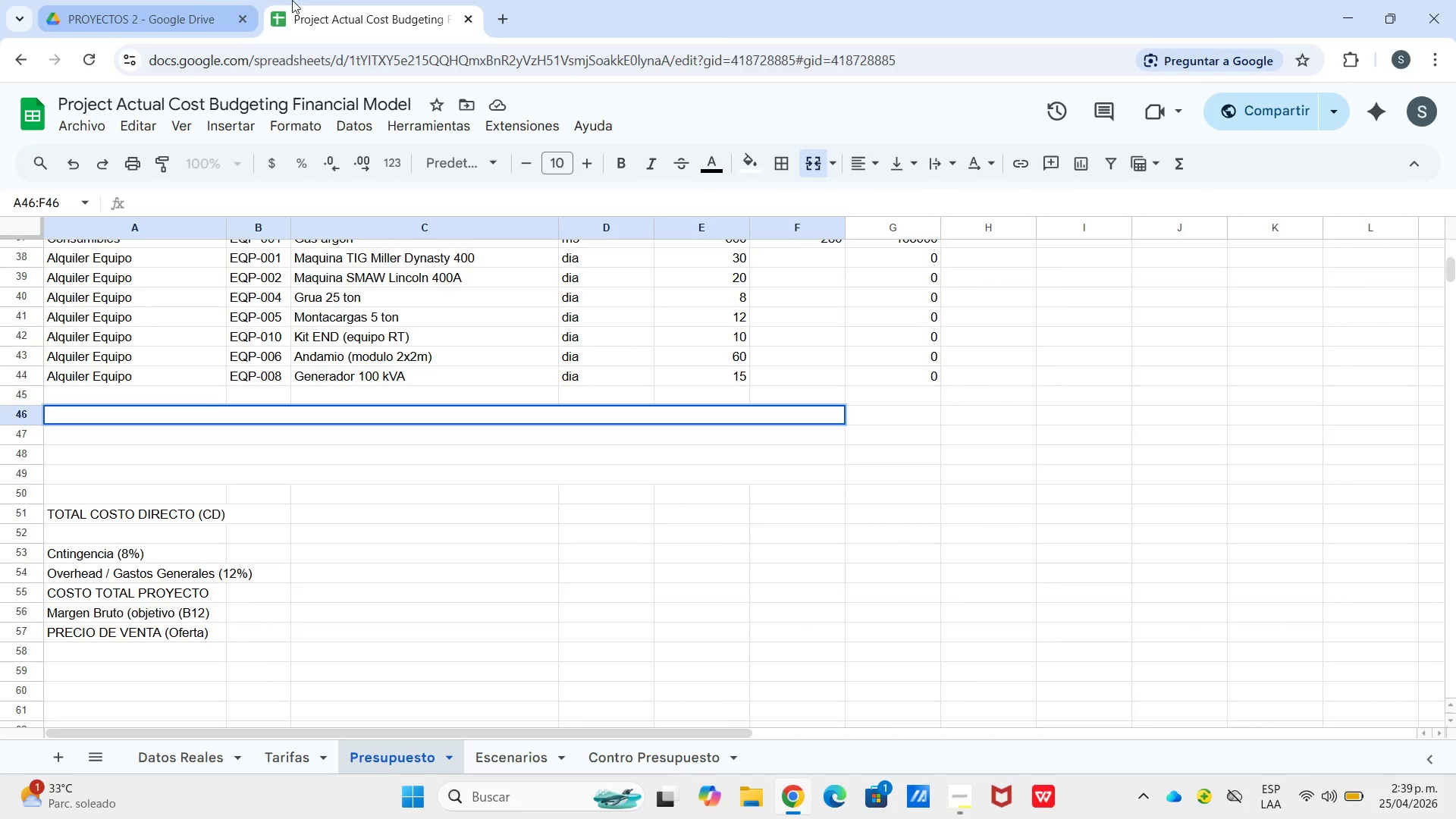 
wait(6.88)
 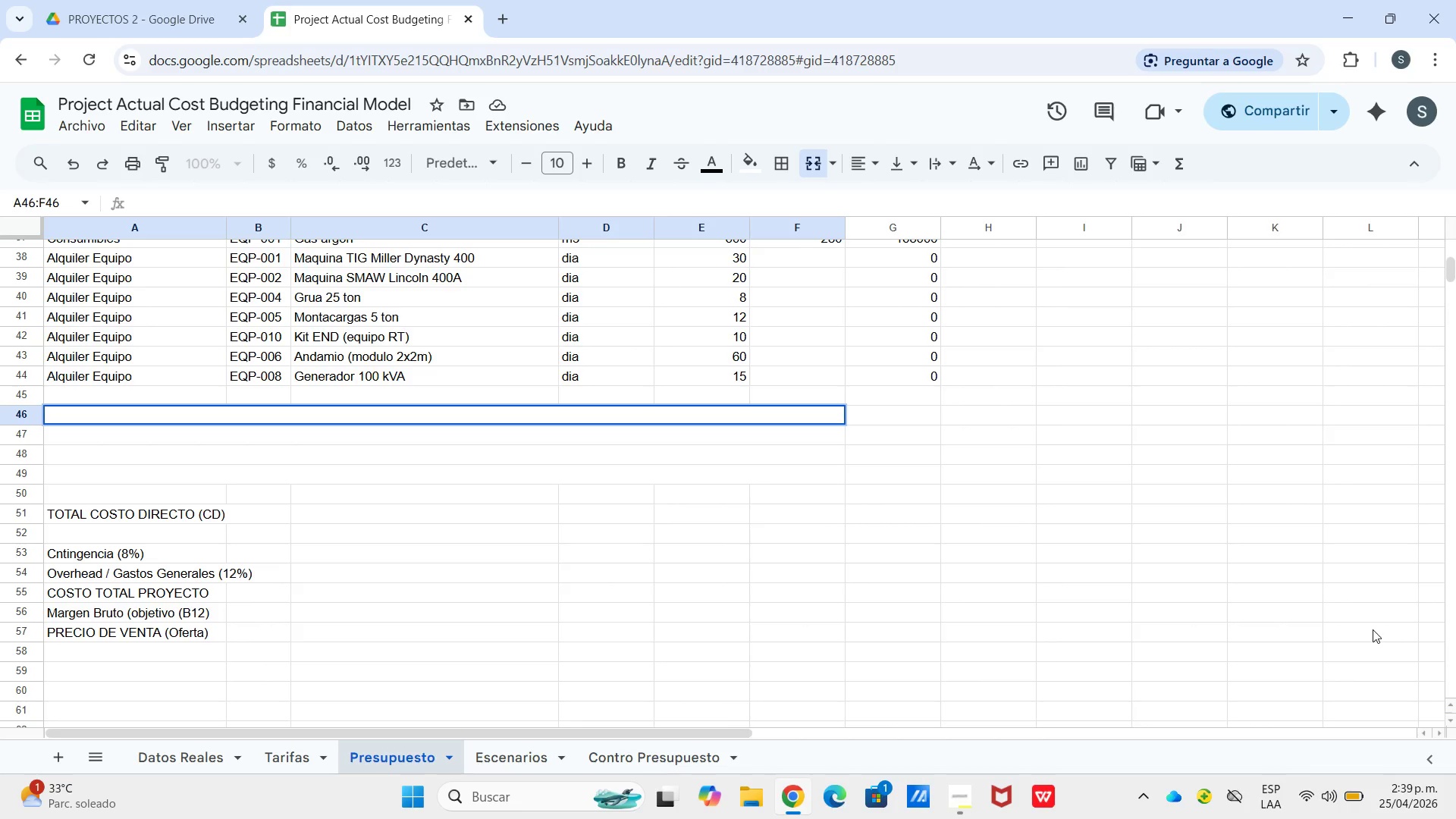 
mouse_move([478, 39])
 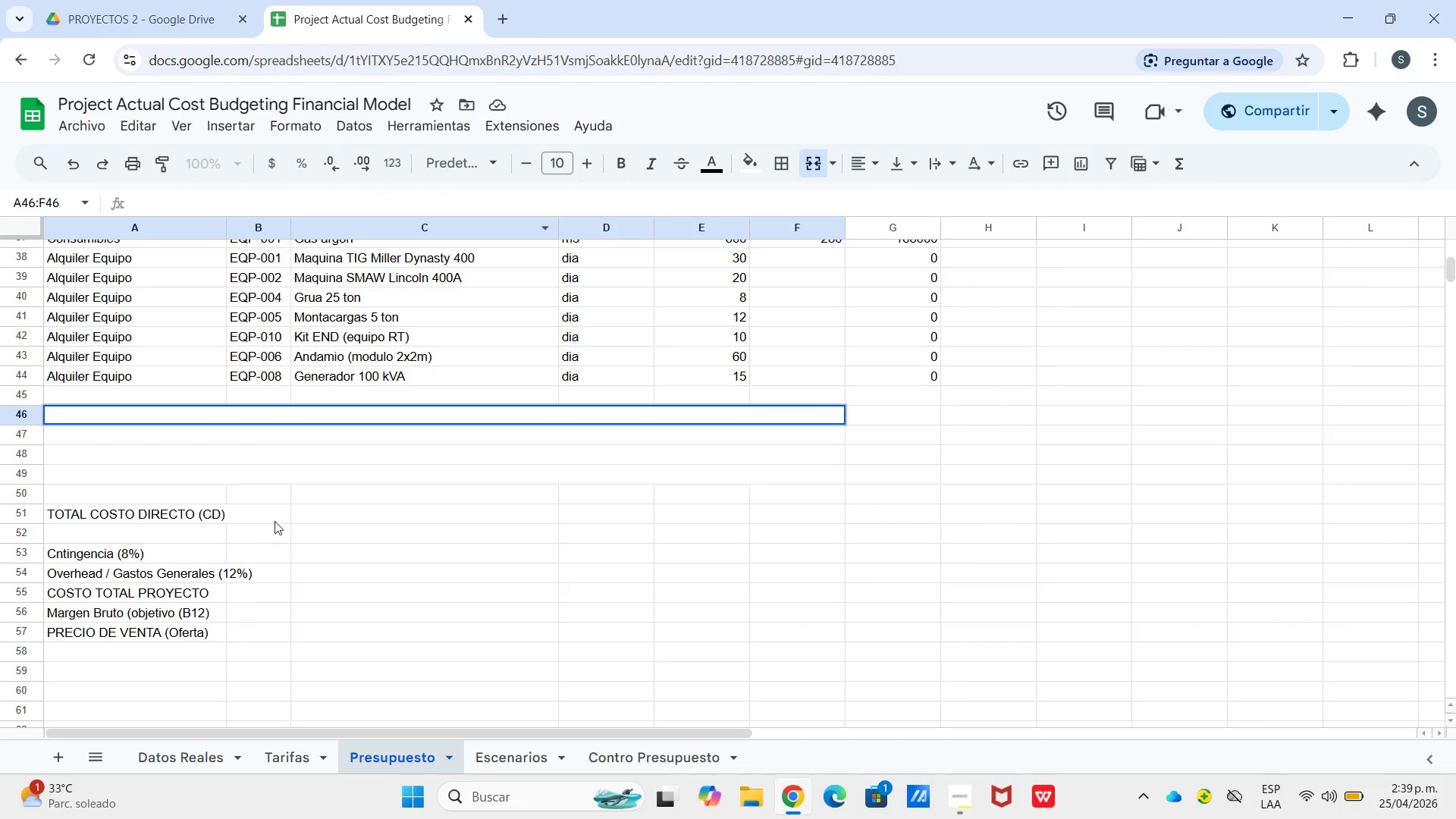 
left_click([275, 515])
 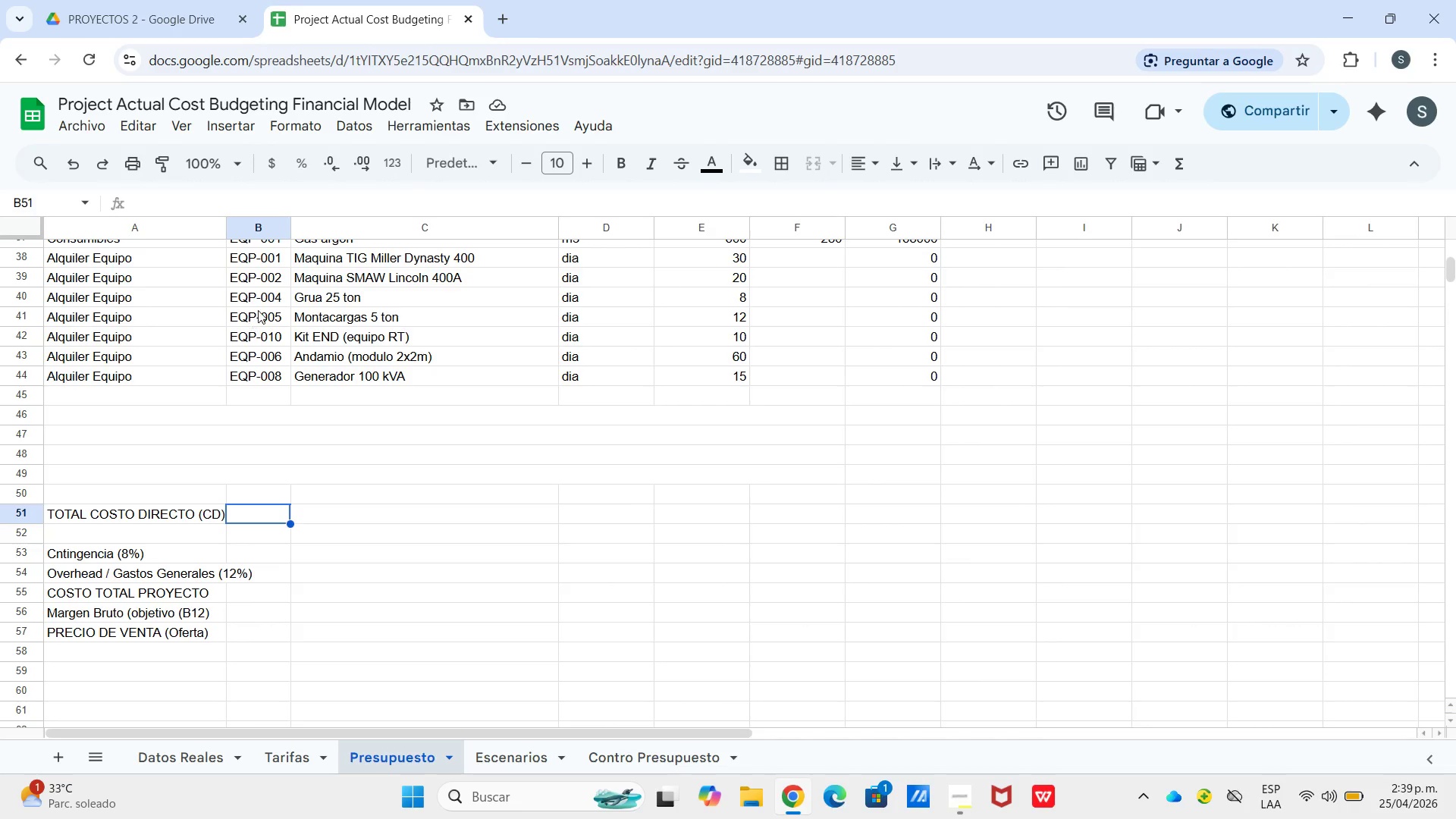 
mouse_move([293, 38])
 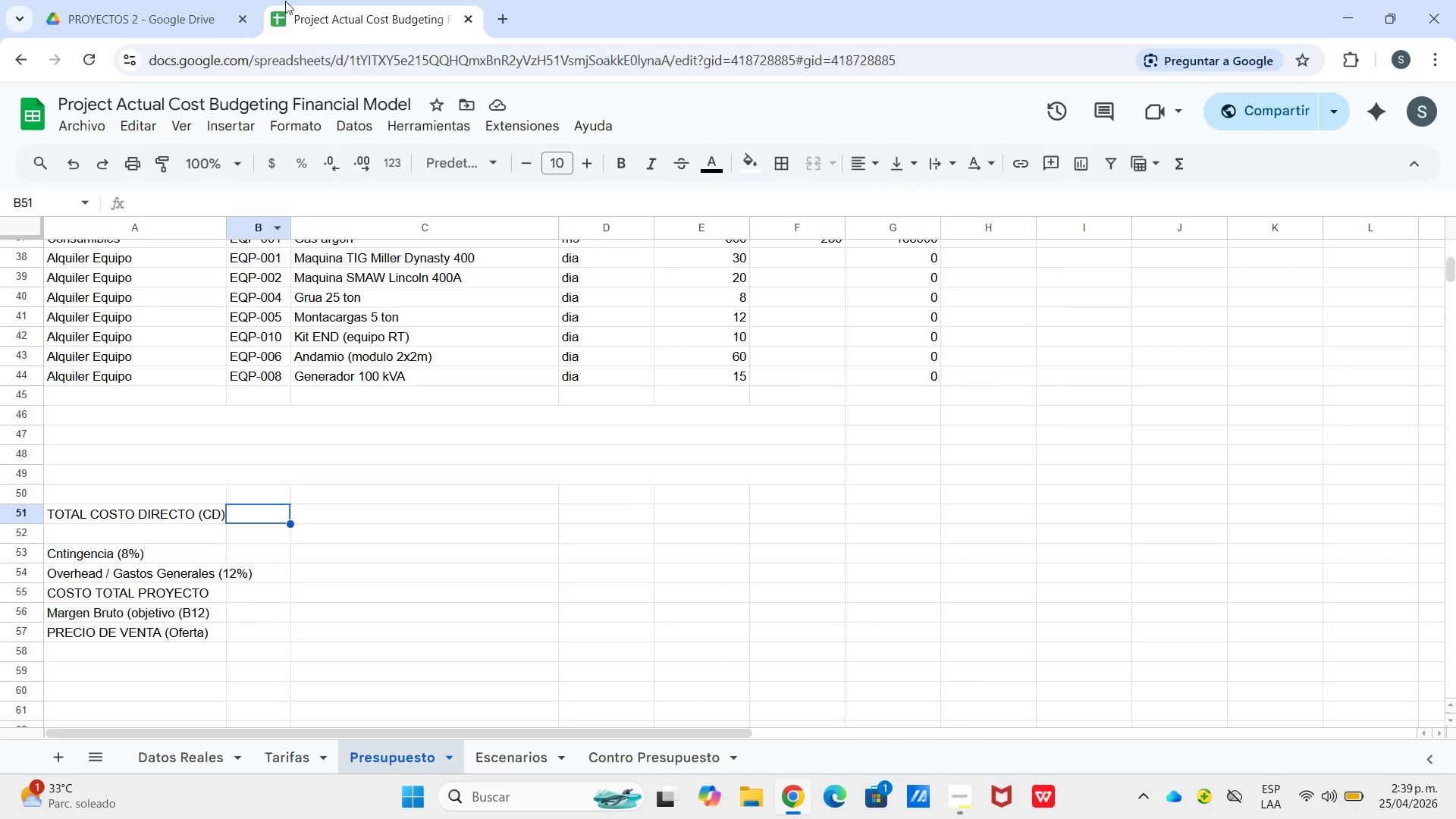 
wait(11.55)
 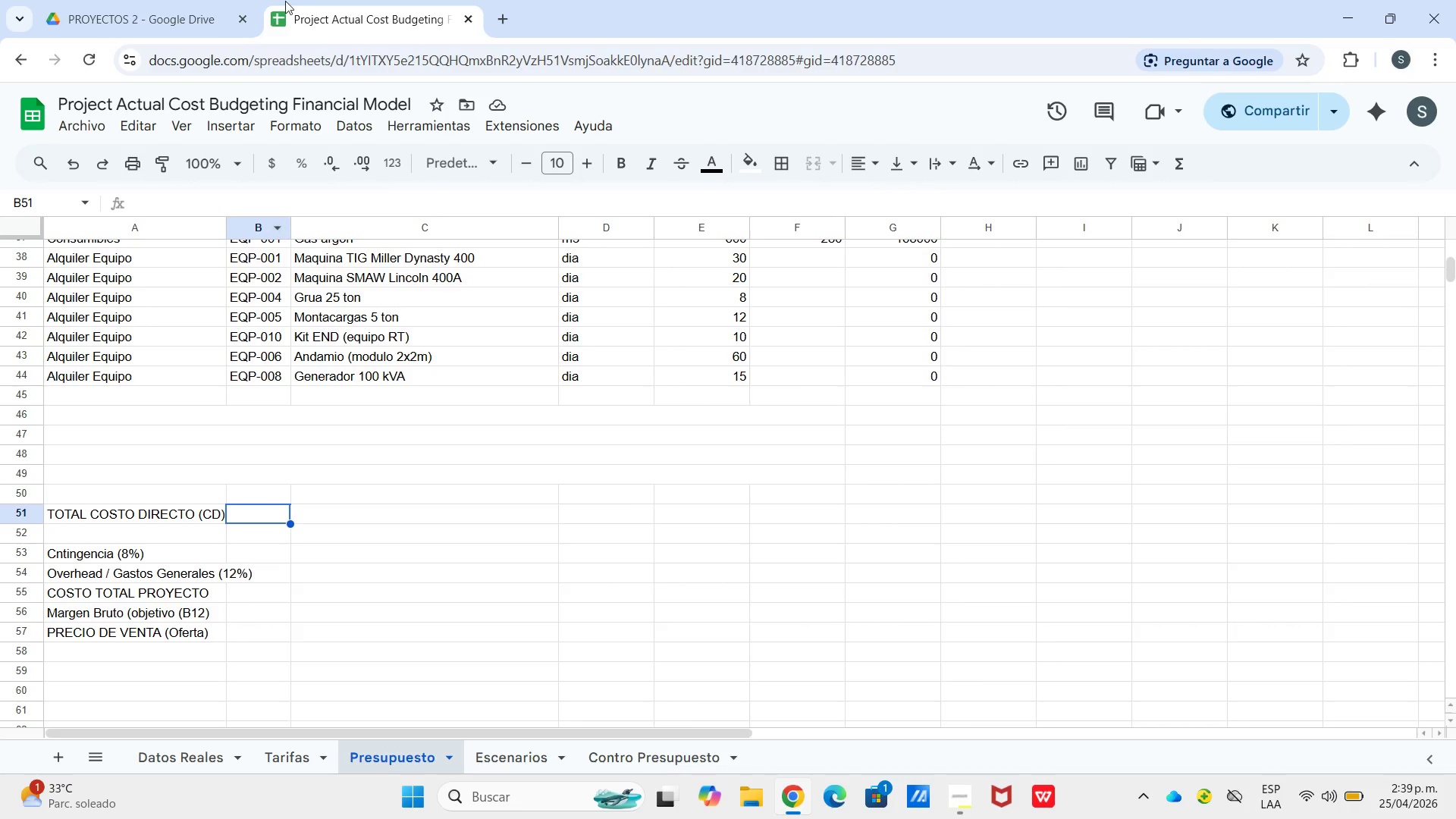 
double_click([233, 419])
 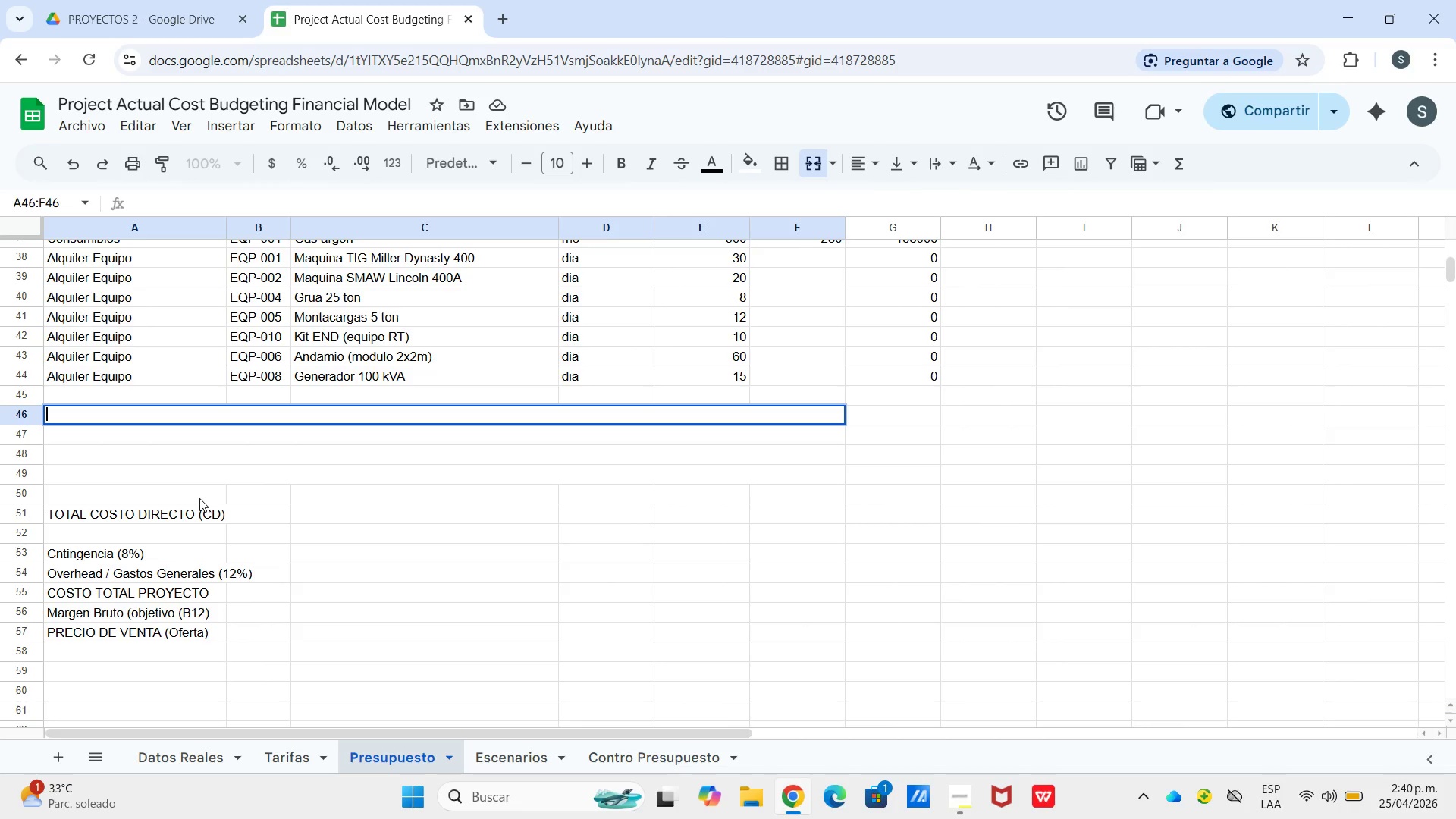 
type(Subtotal man)
key(Backspace)
key(Backspace)
type(ANO)
 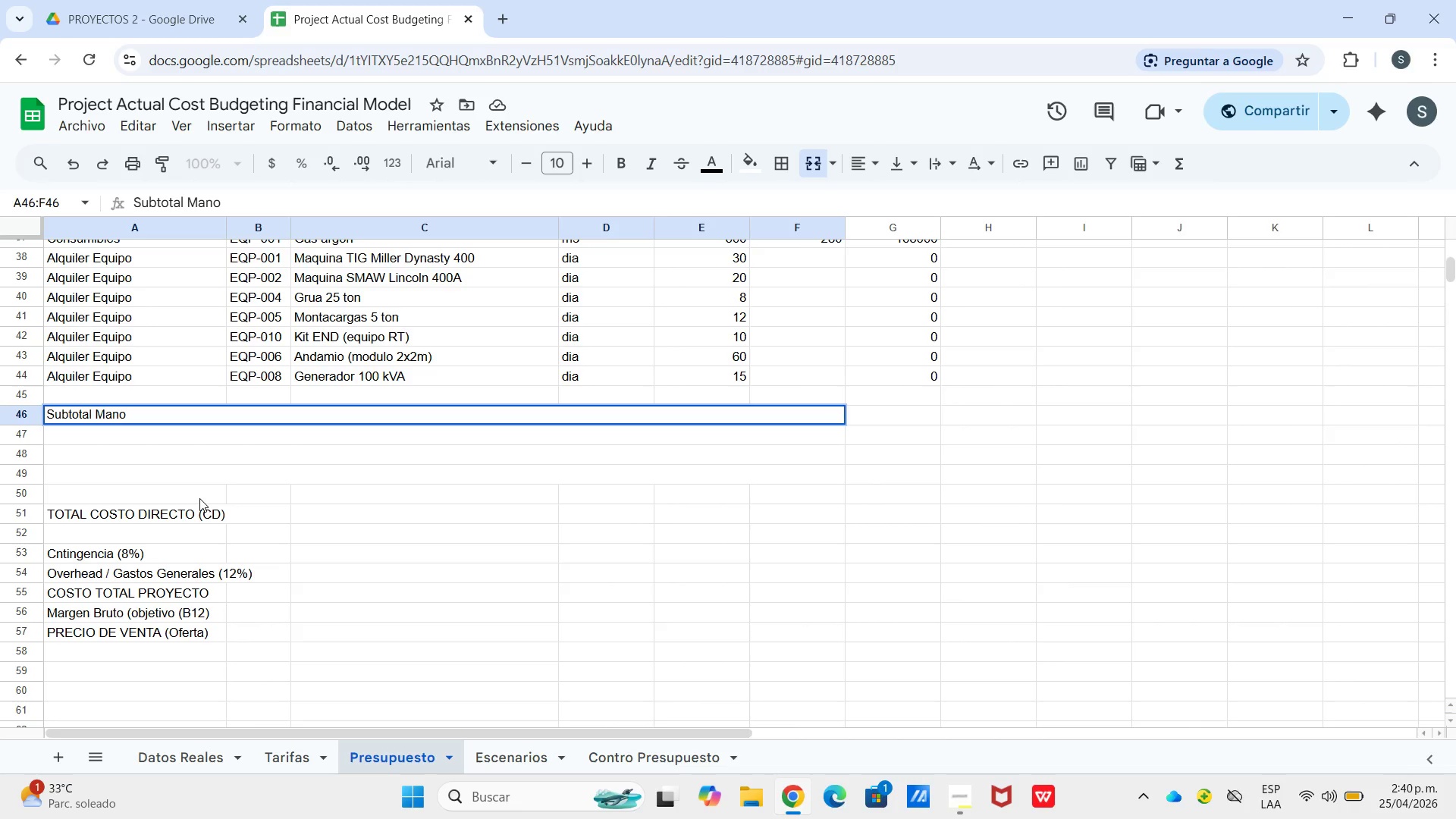 
hold_key(key=CapsLock, duration=0.69)
 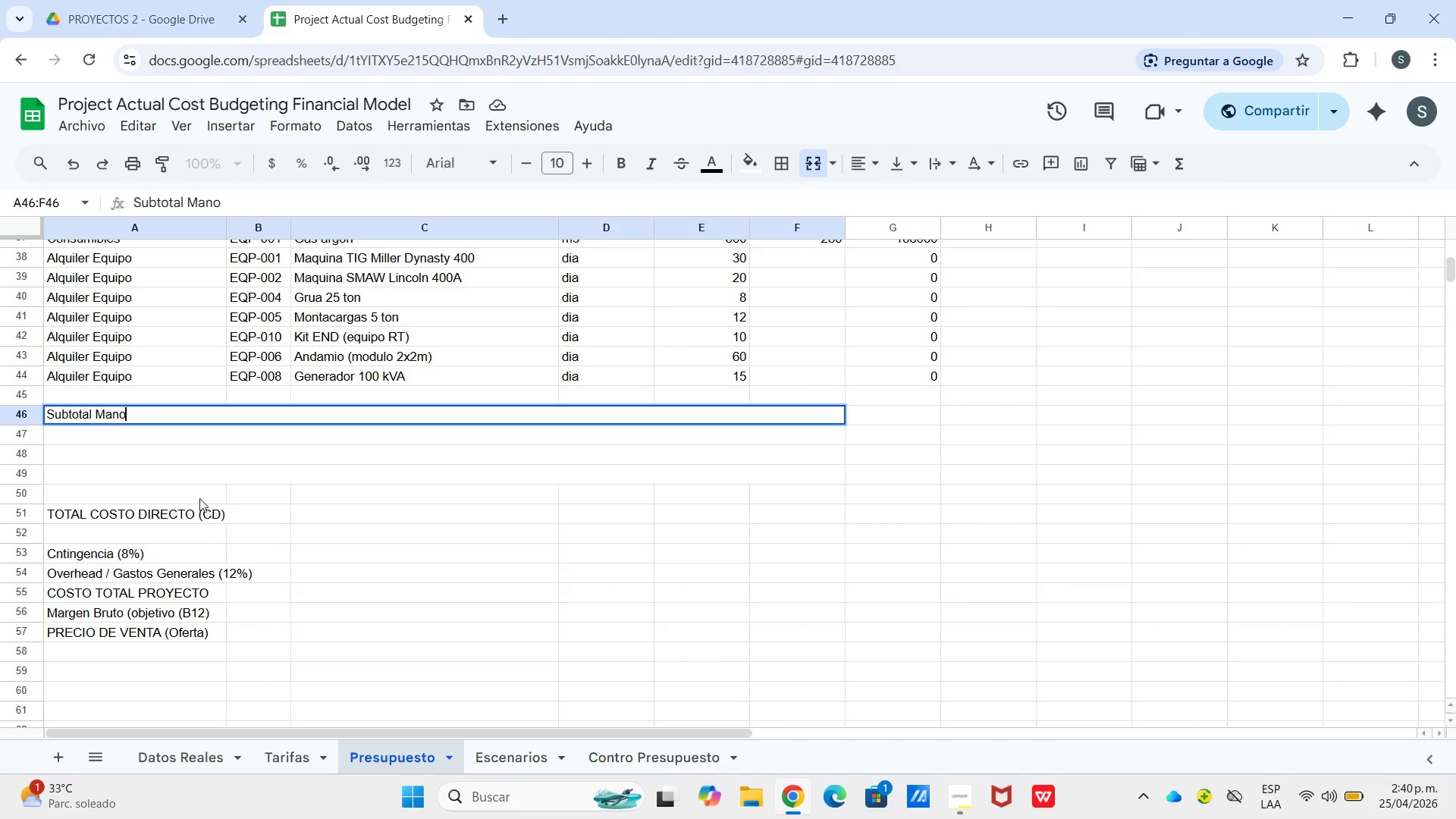 
wait(11.36)
 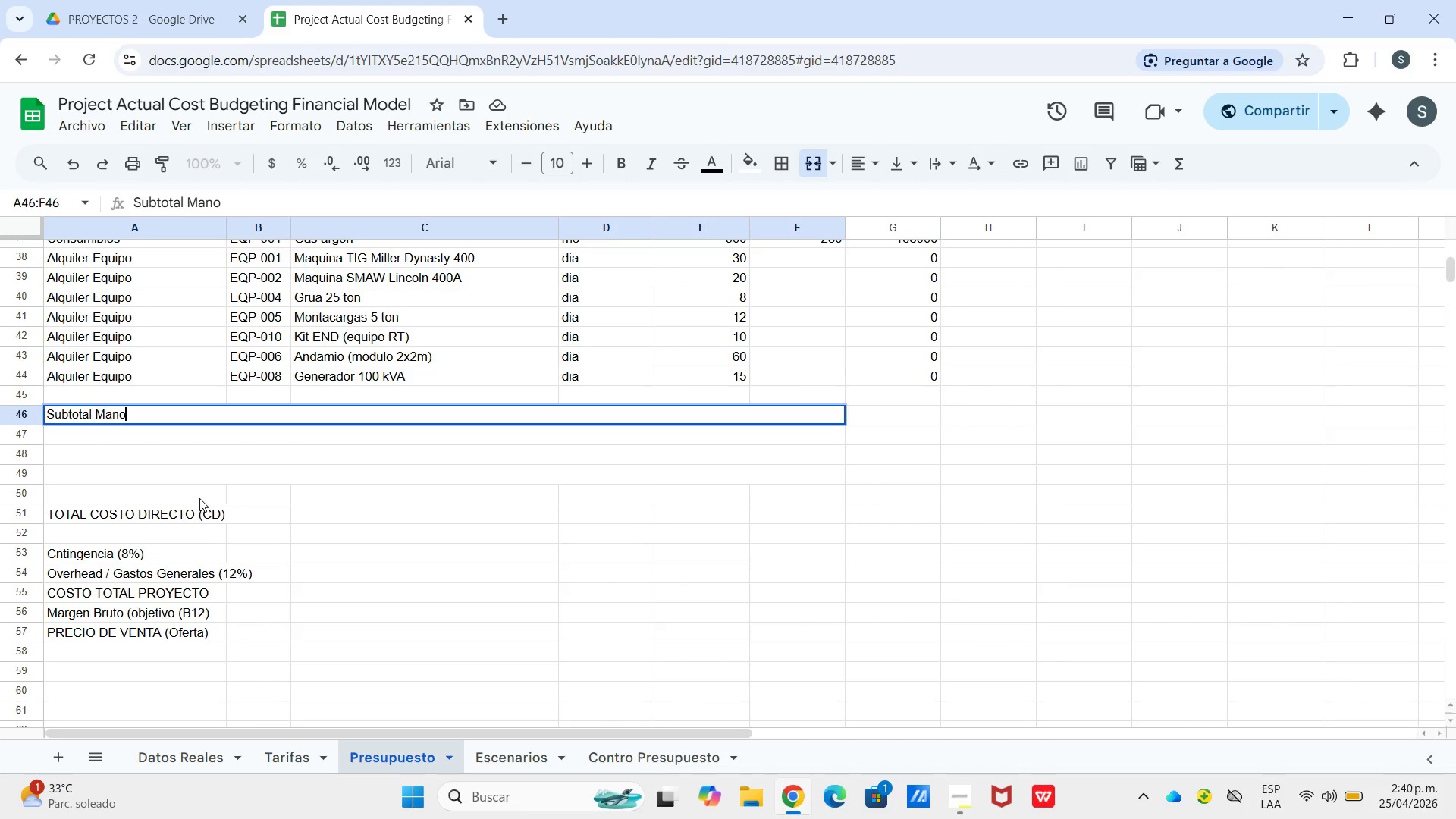 
type( de obre)
key(Backspace)
key(Backspace)
key(Backspace)
type(BRA)
 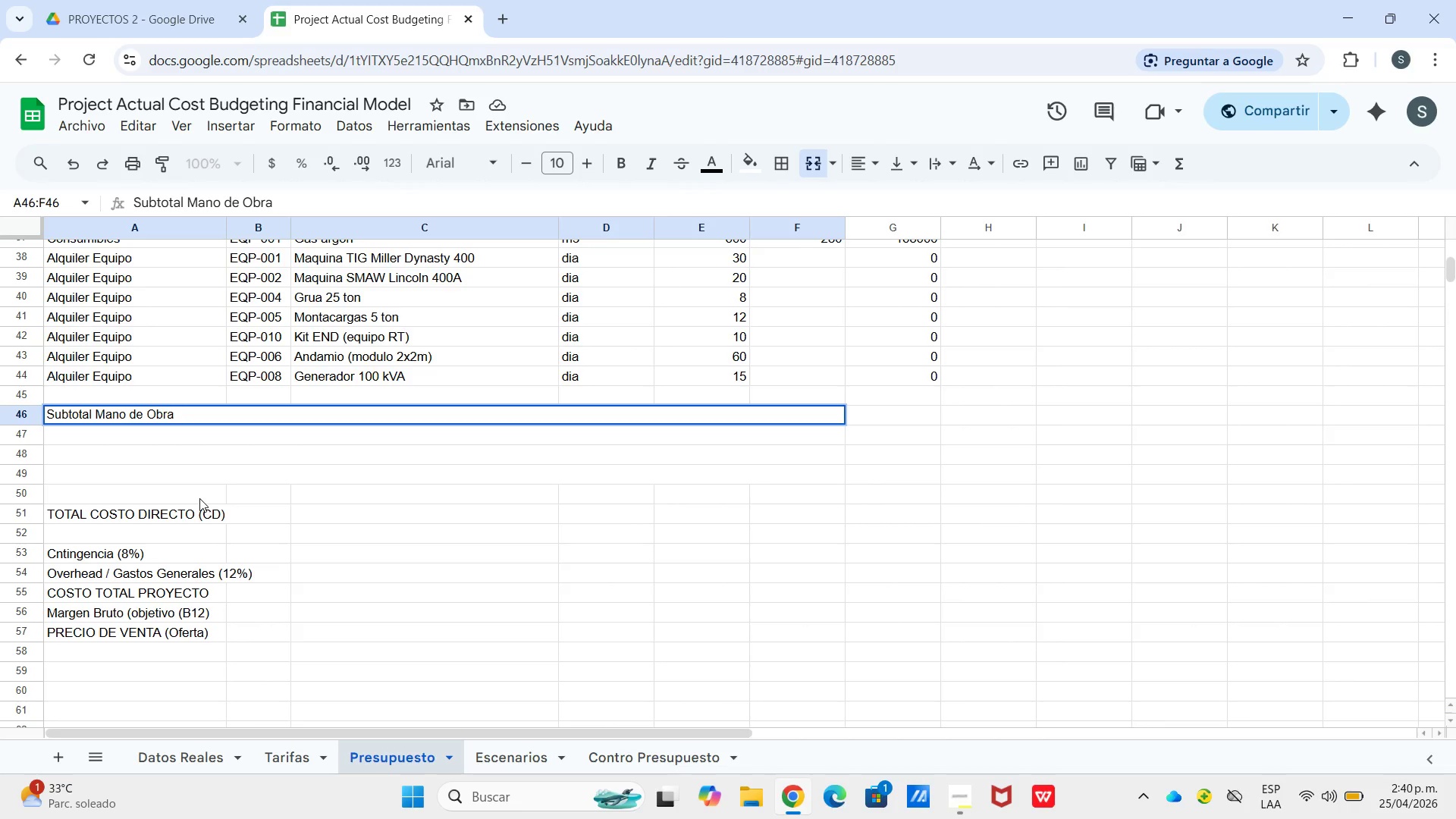 
hold_key(key=CapsLock, duration=0.66)
 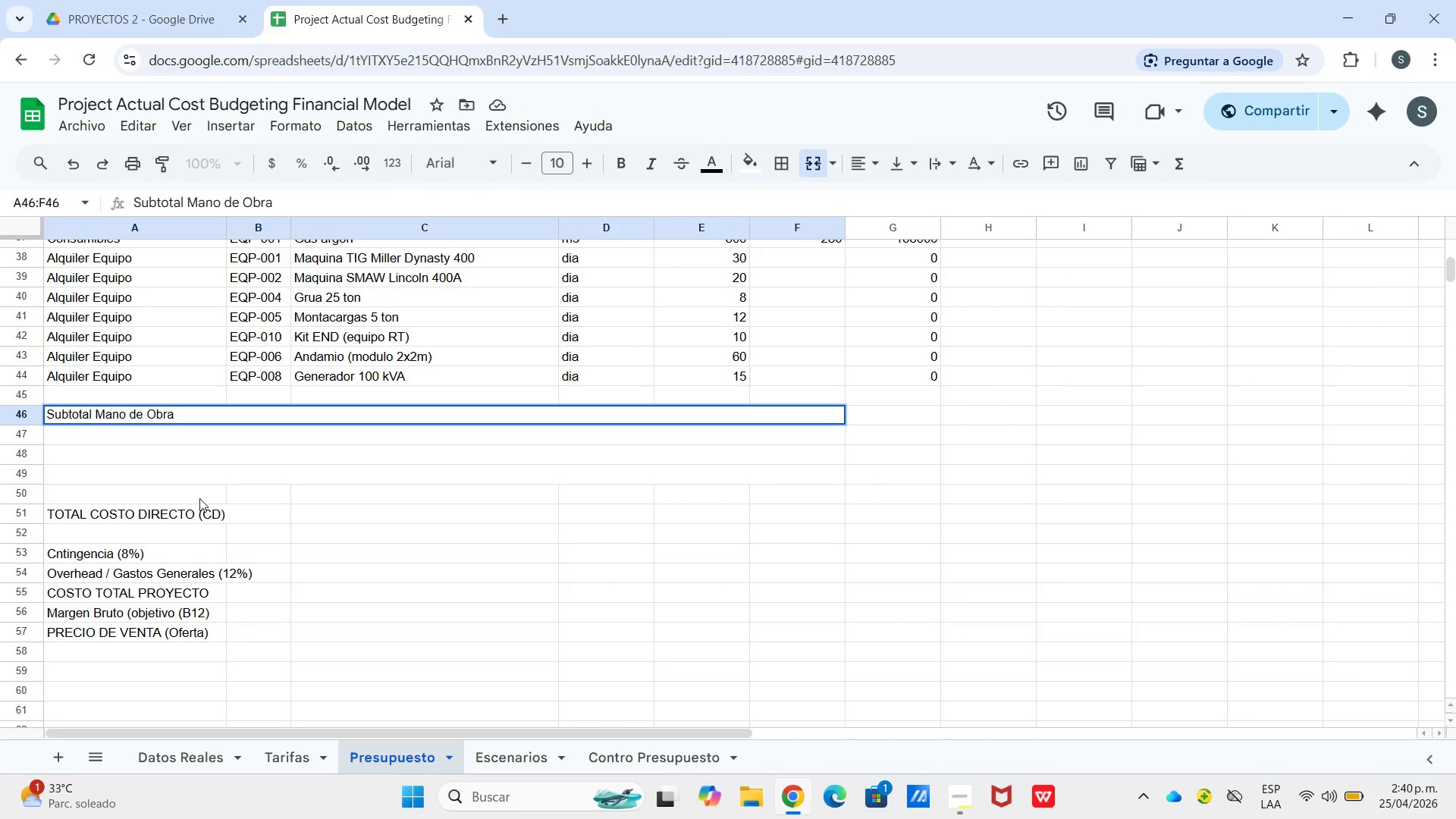 
key(Enter)
 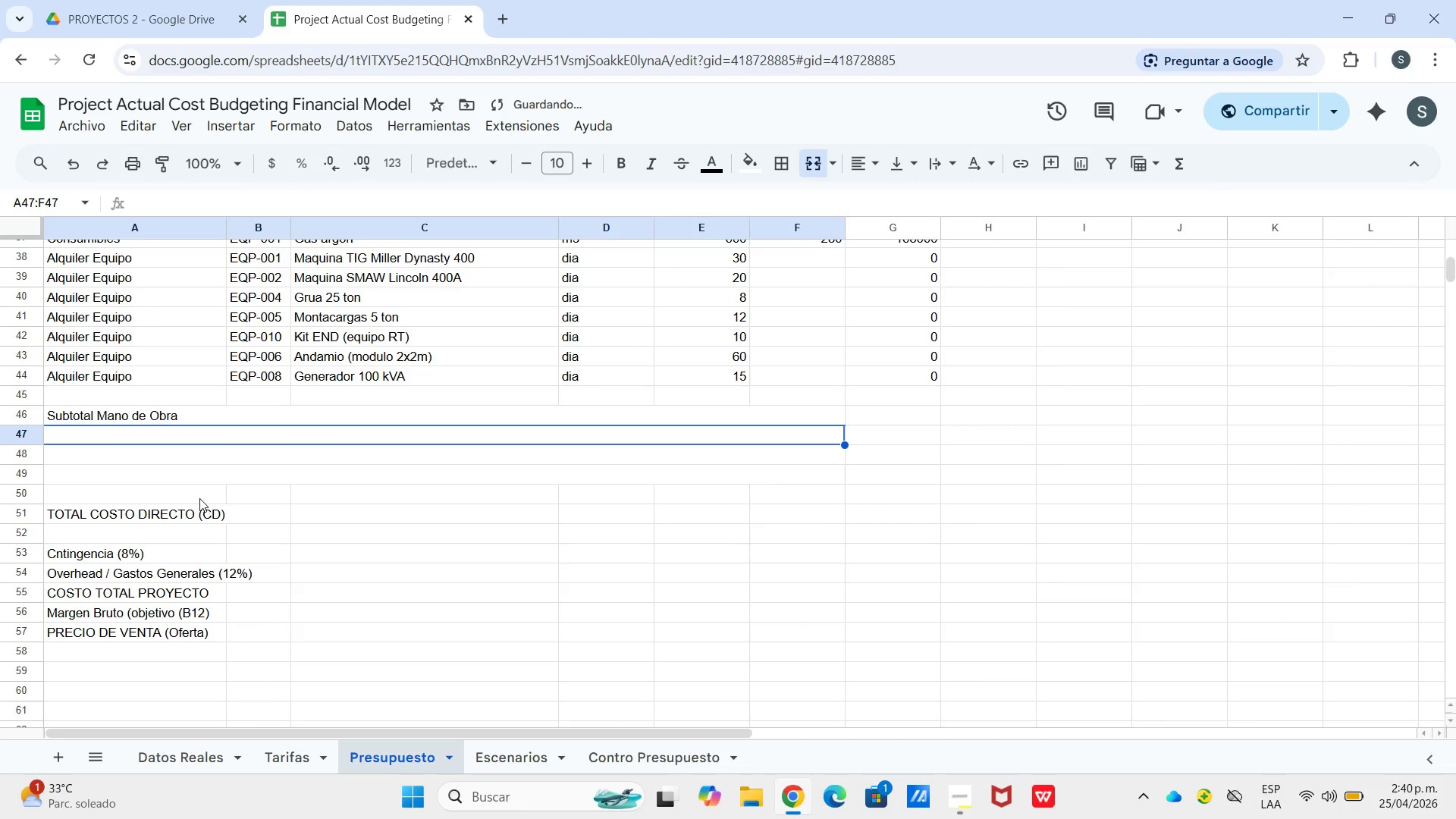 
hold_key(key=CapsLock, duration=0.94)
 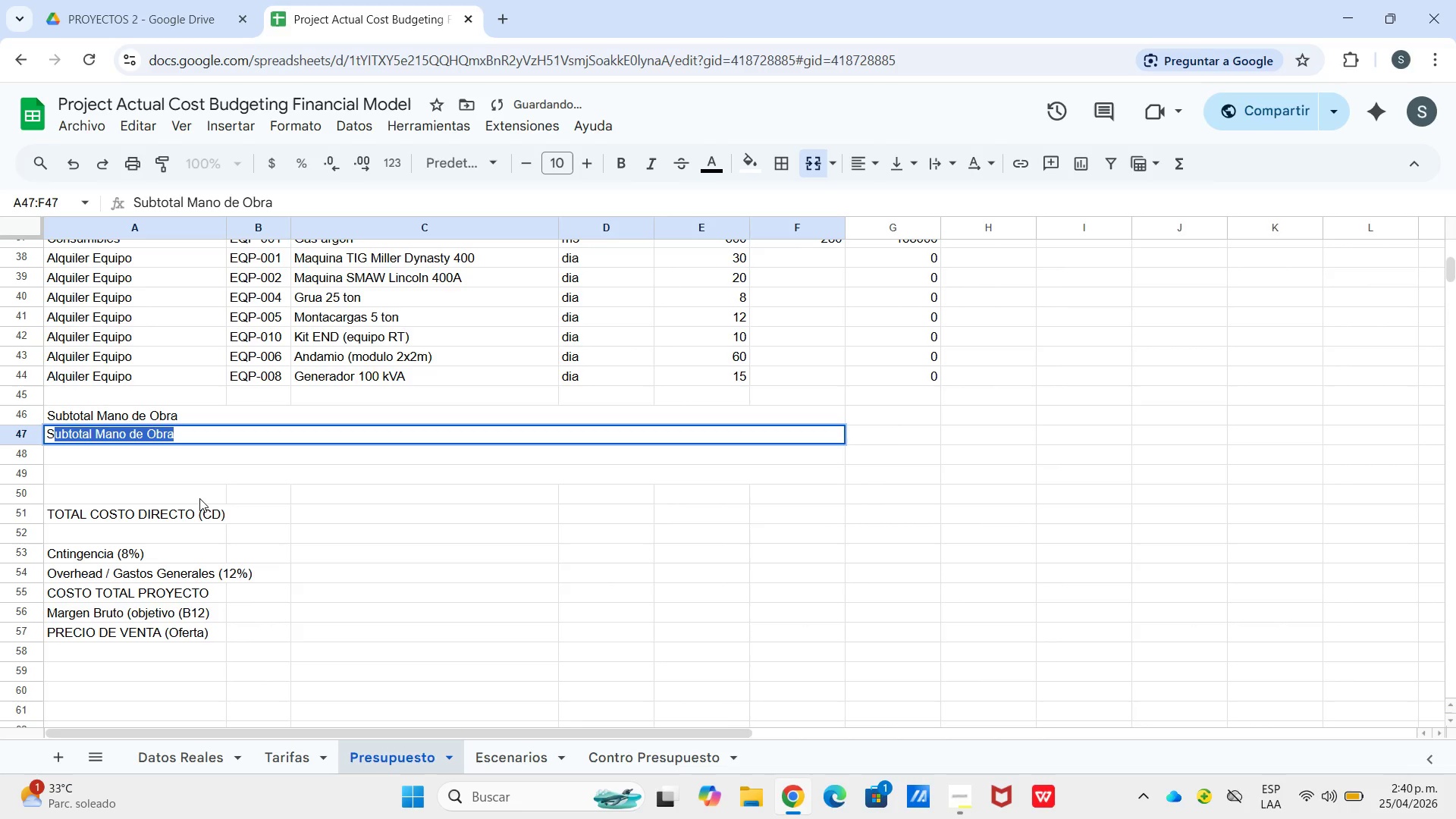 
type(Subtoal)
key(Backspace)
key(Backspace)
type(tal ma)
key(Backspace)
type(A)
key(Backspace)
key(Backspace)
type(ATERO)
key(Backspace)
type(IAL PRI)
key(Backspace)
key(Backspace)
type(rima)
 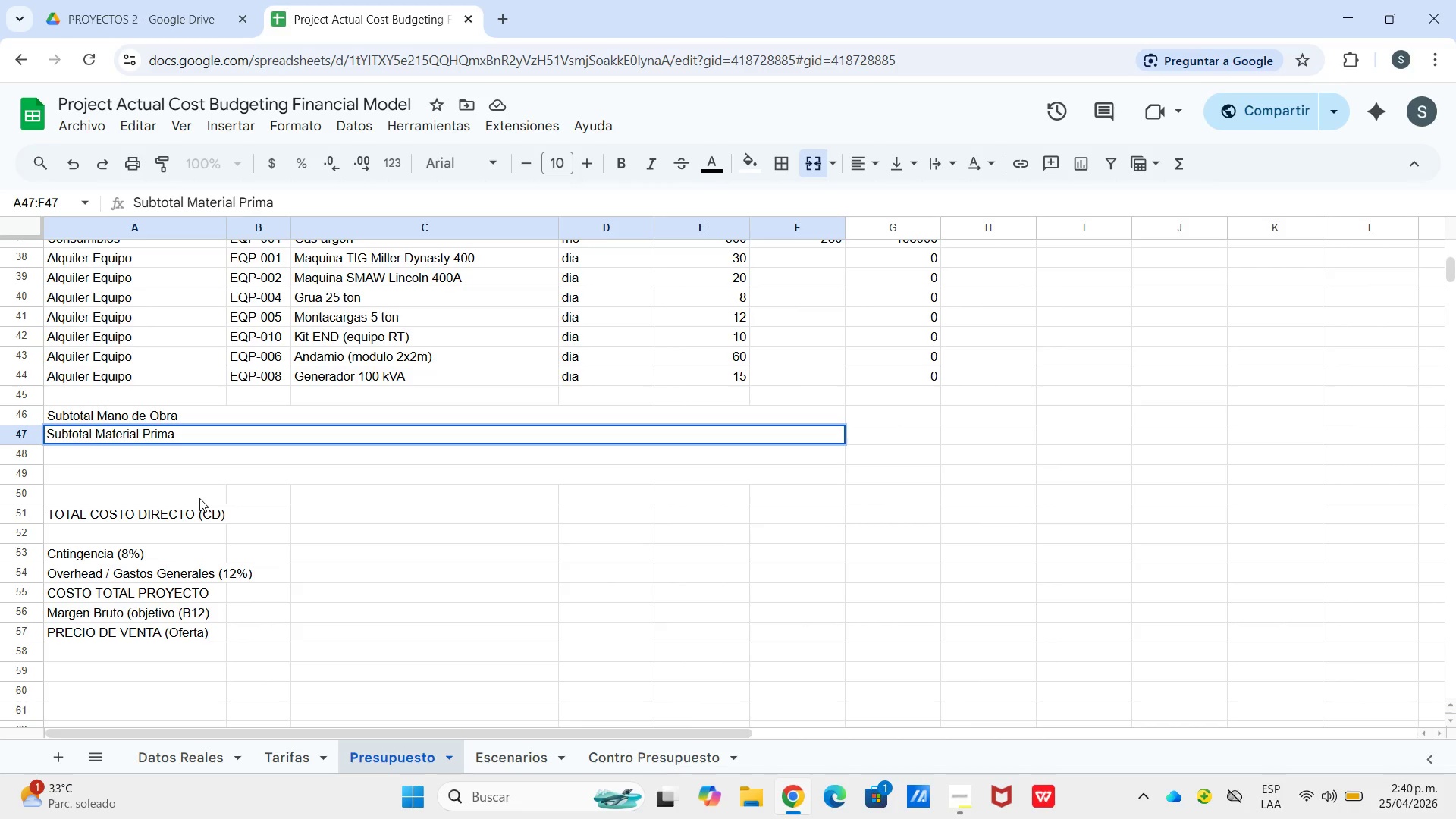 
hold_key(key=CapsLock, duration=1.31)
 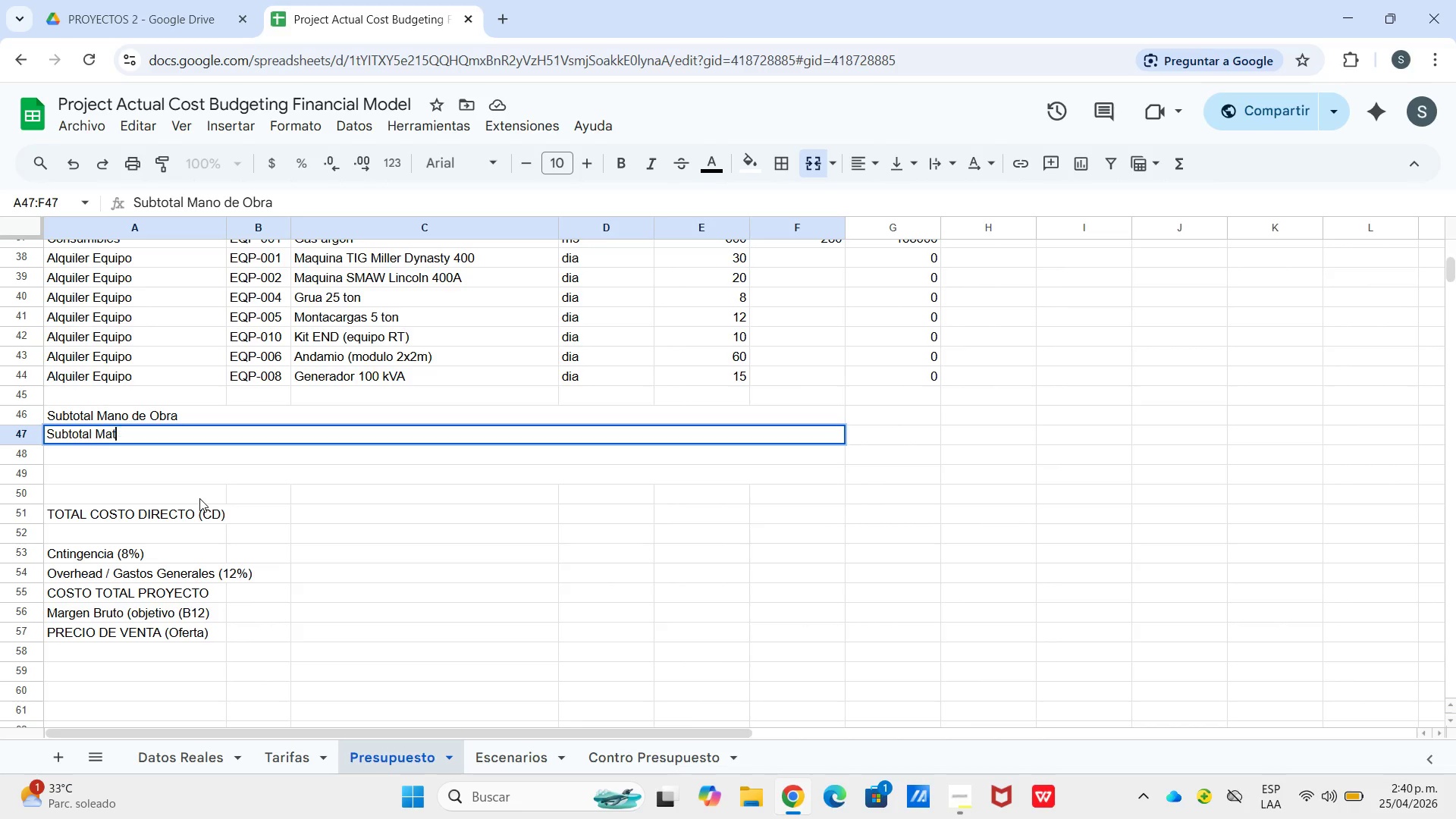 
hold_key(key=CapsLock, duration=0.45)
 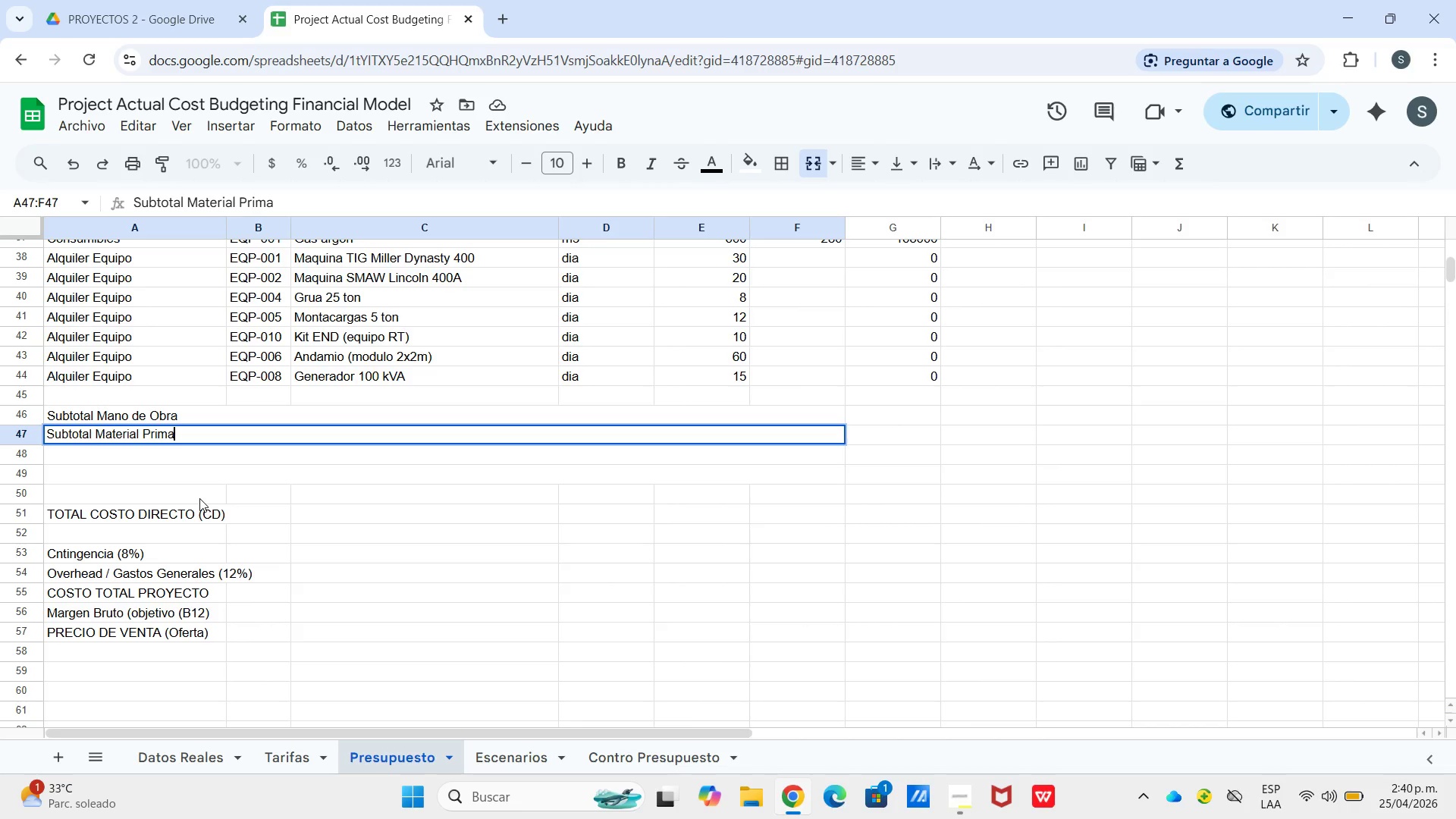 
key(Enter)
 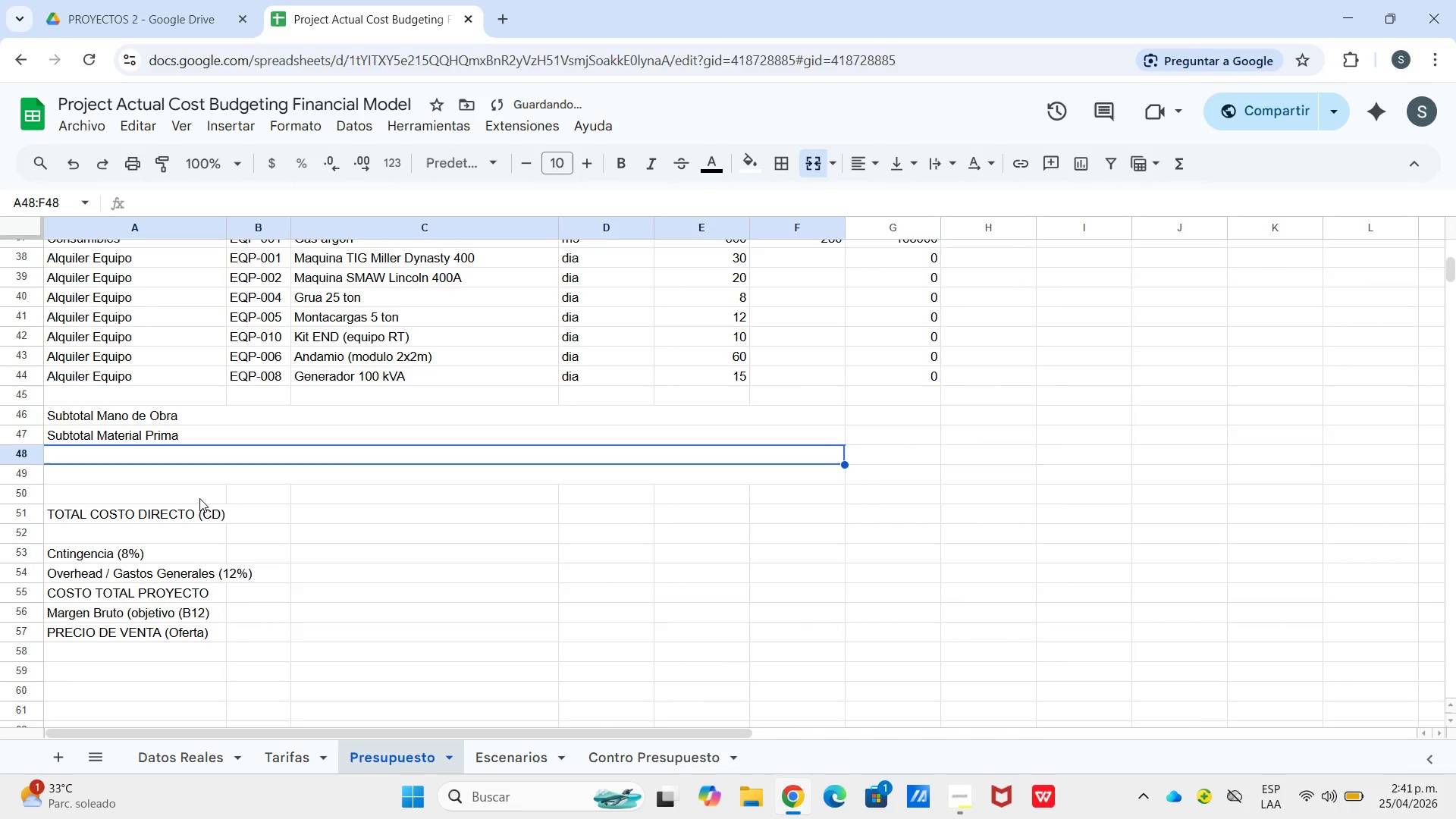 
hold_key(key=CapsLock, duration=0.81)
 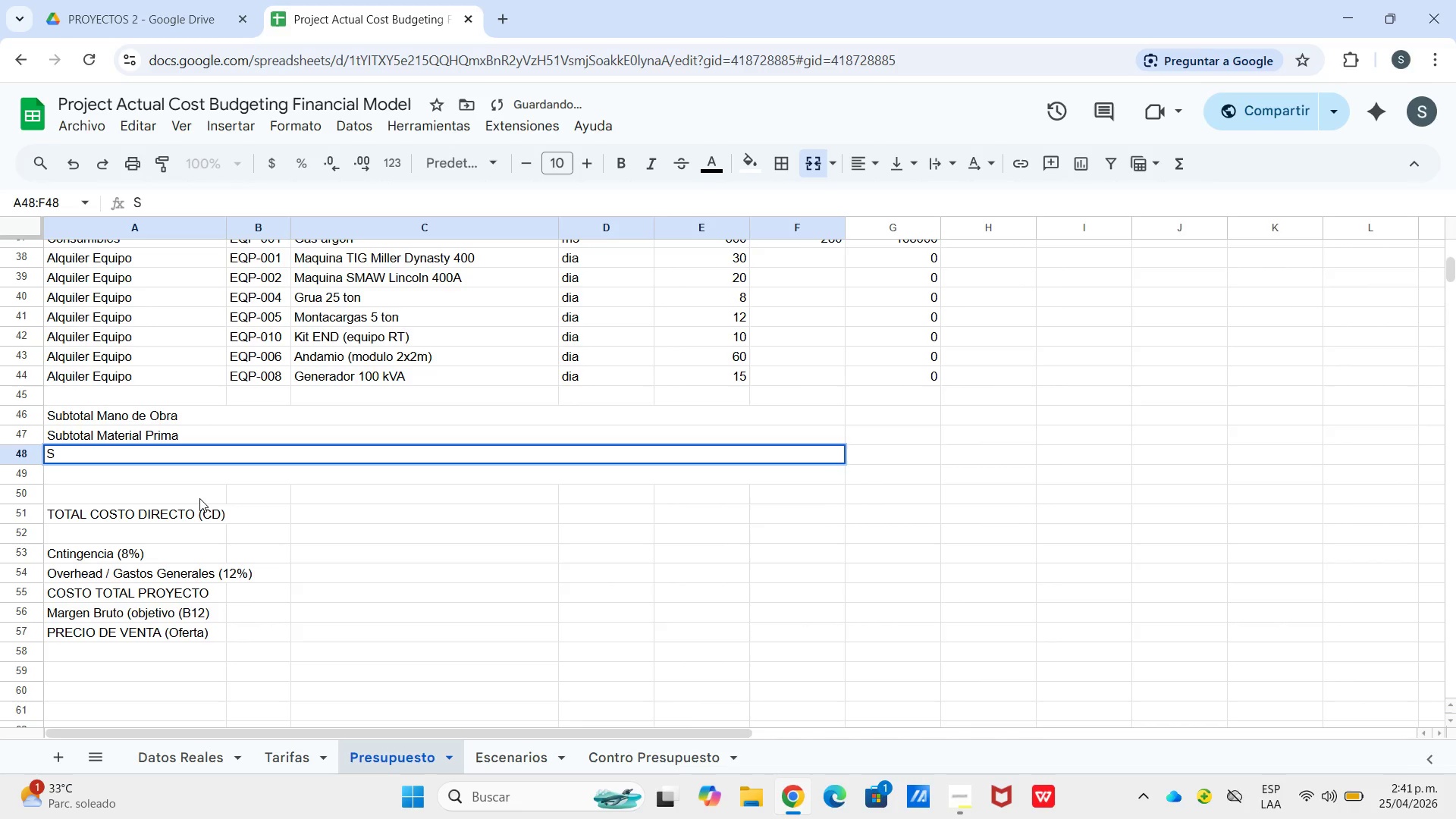 
type(Subtotal cONSUMIBLES)
 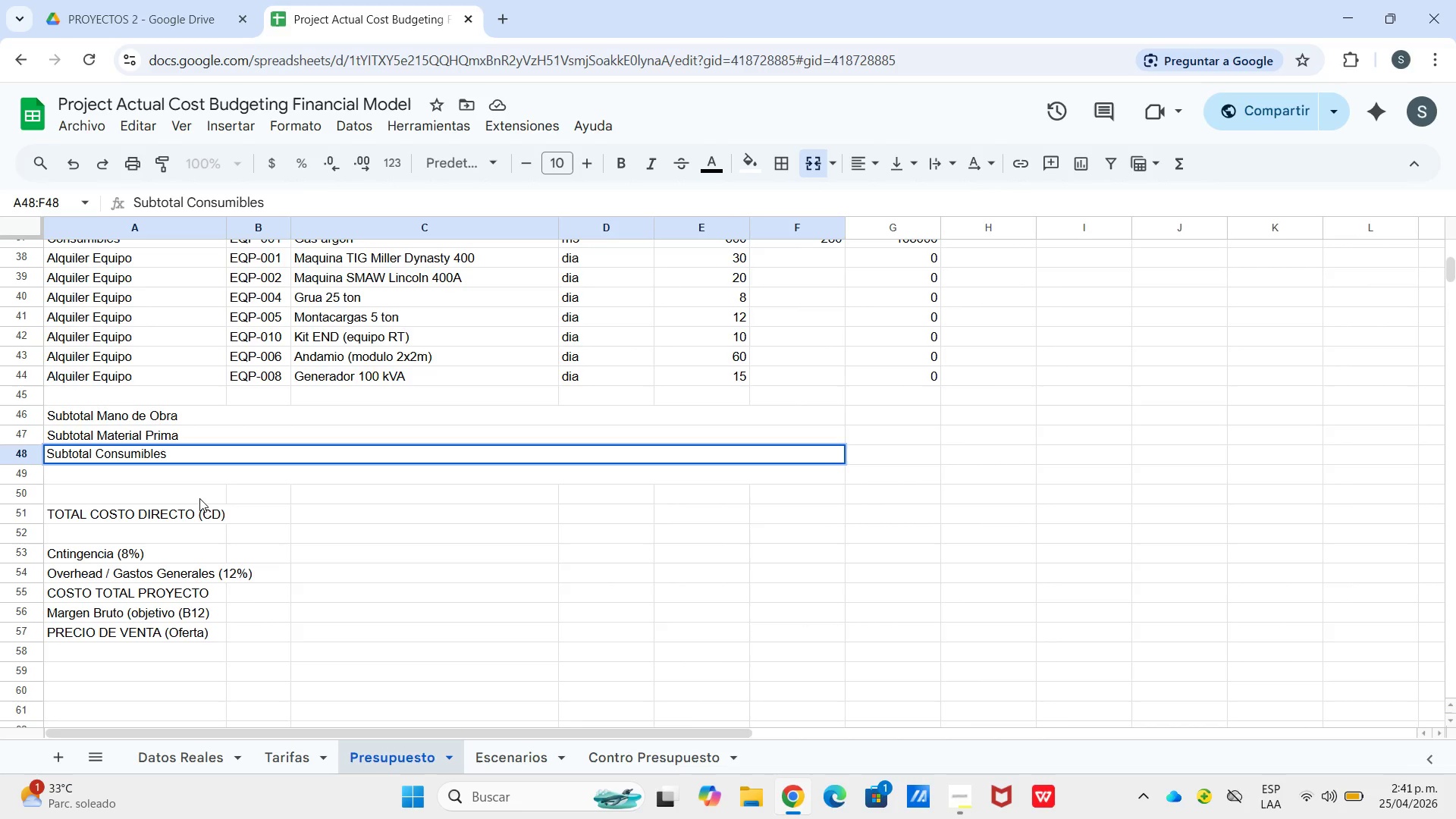 
hold_key(key=CapsLock, duration=1.27)
 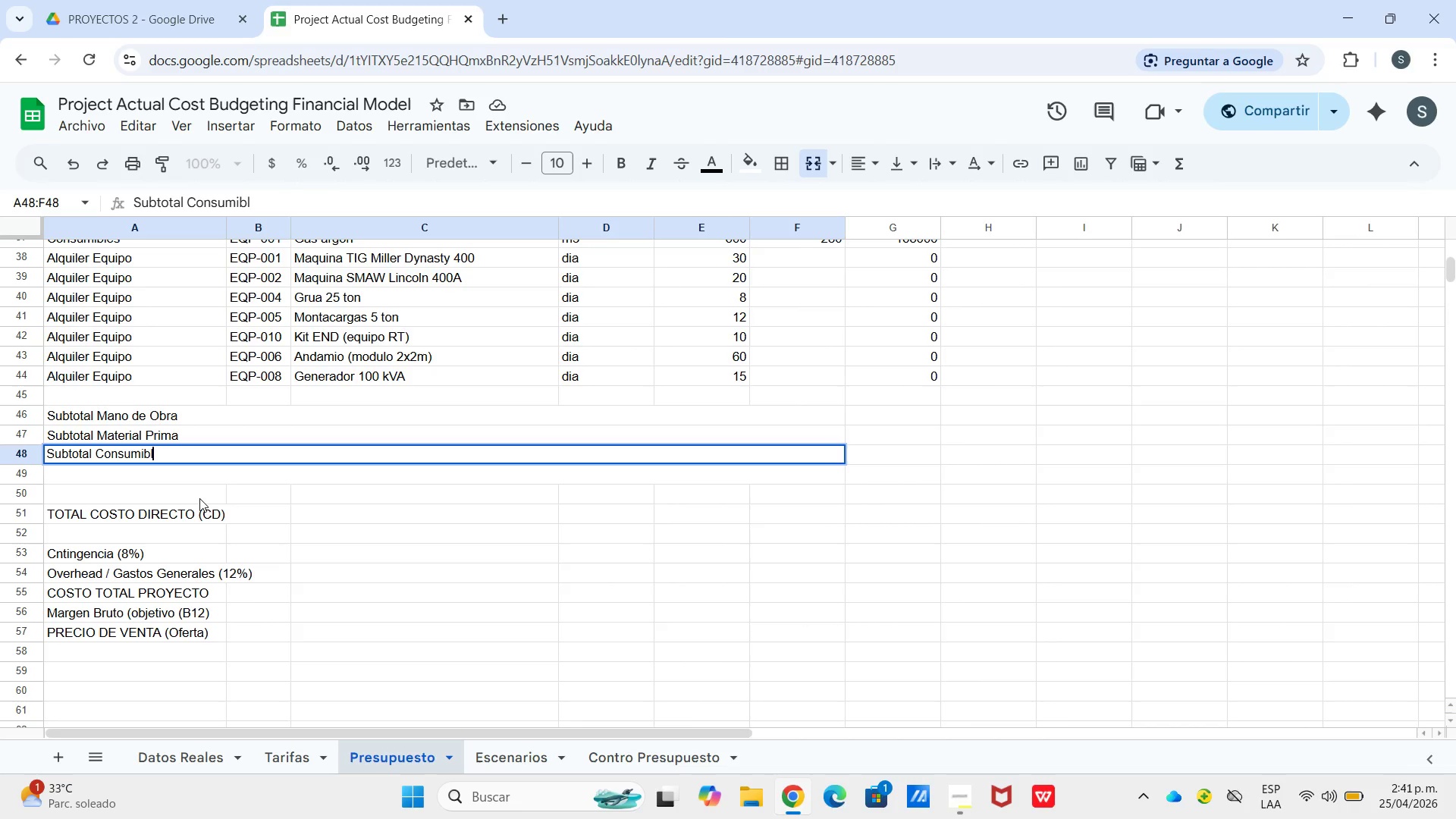 
key(Enter)
 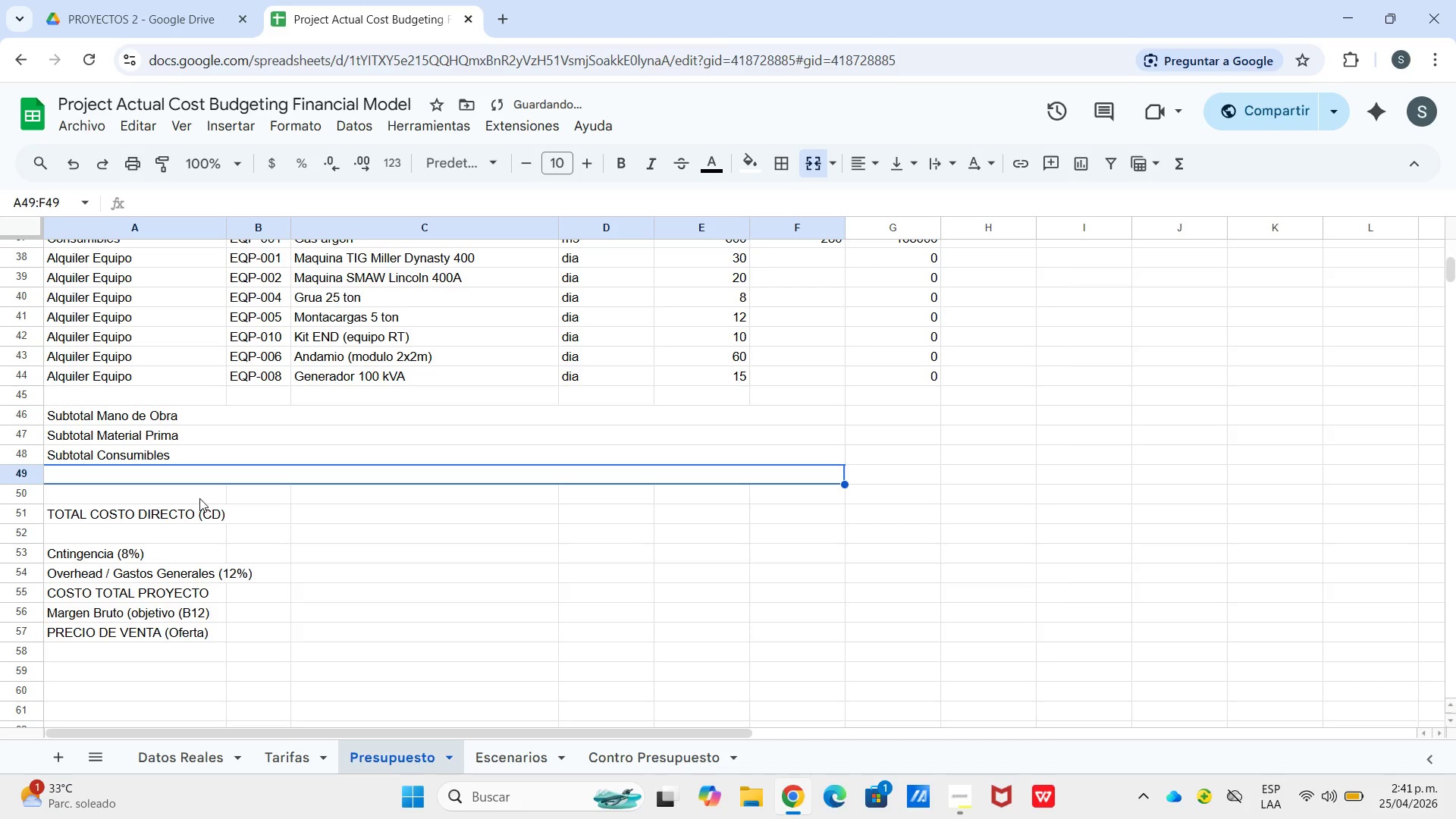 
hold_key(key=CapsLock, duration=0.8)
 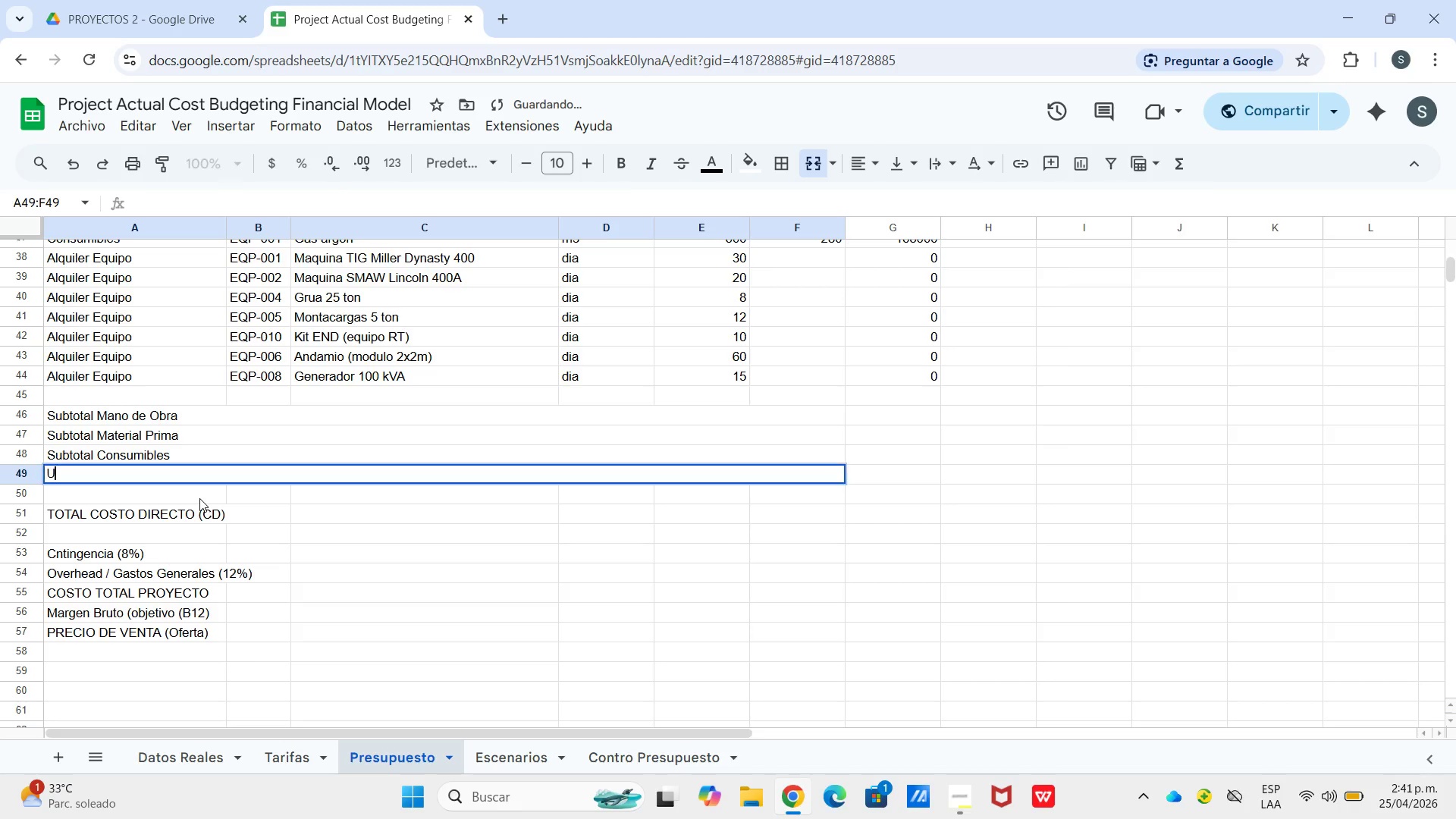 
type(U)
key(Backspace)
type(s)
key(Backspace)
type(Subtotal Equipo)
 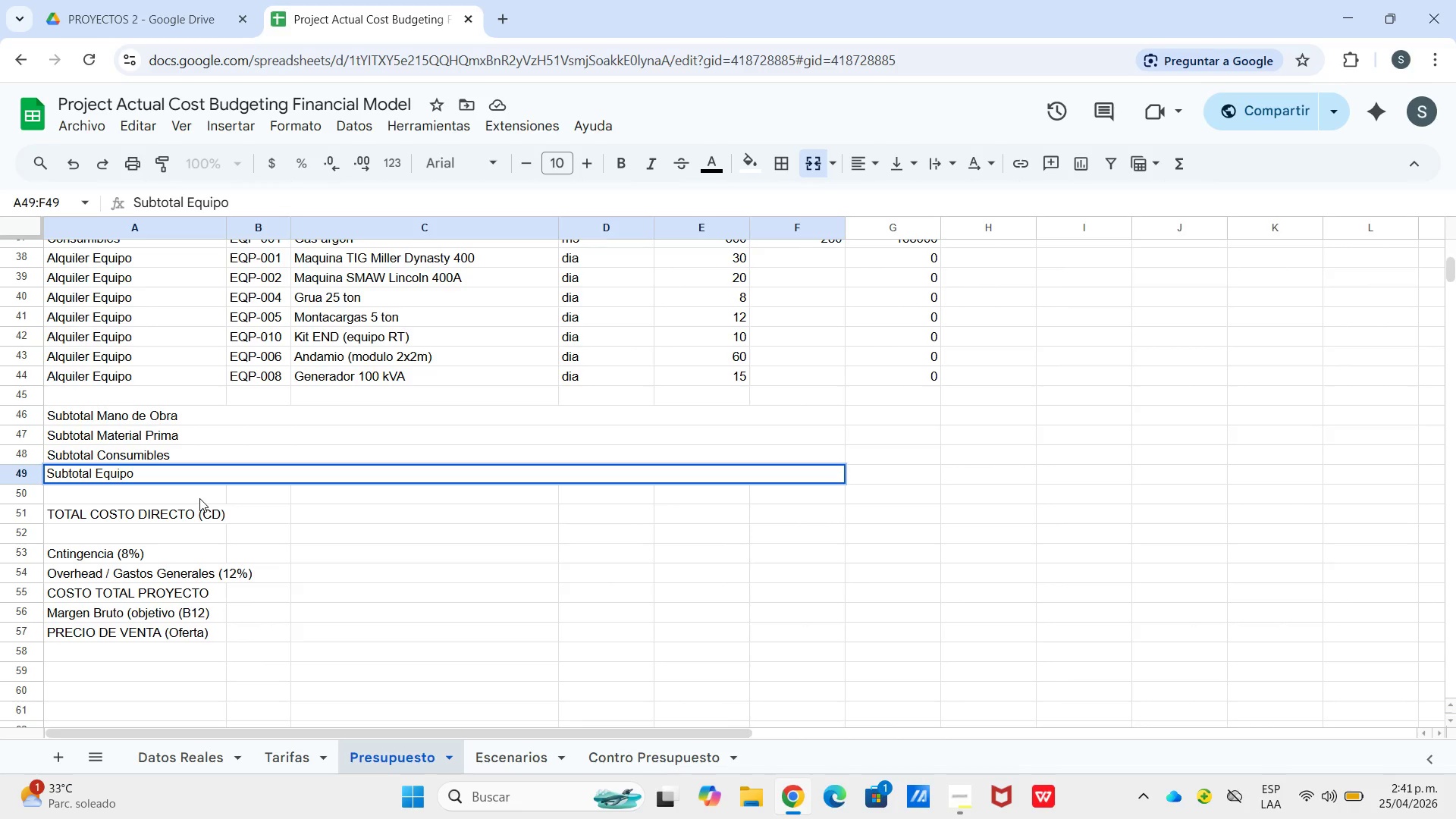 
wait(8.33)
 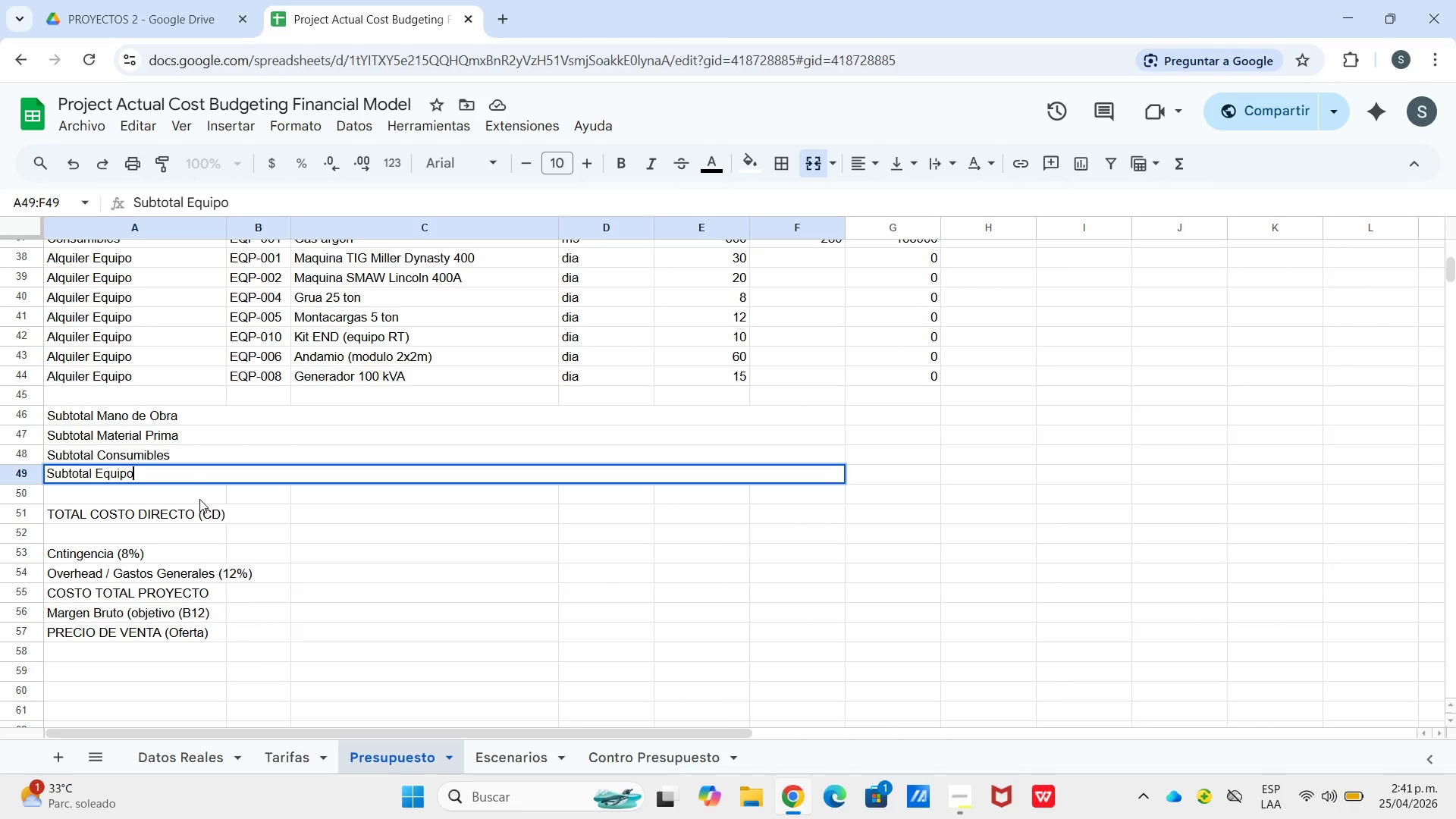 
left_click([355, 433])
 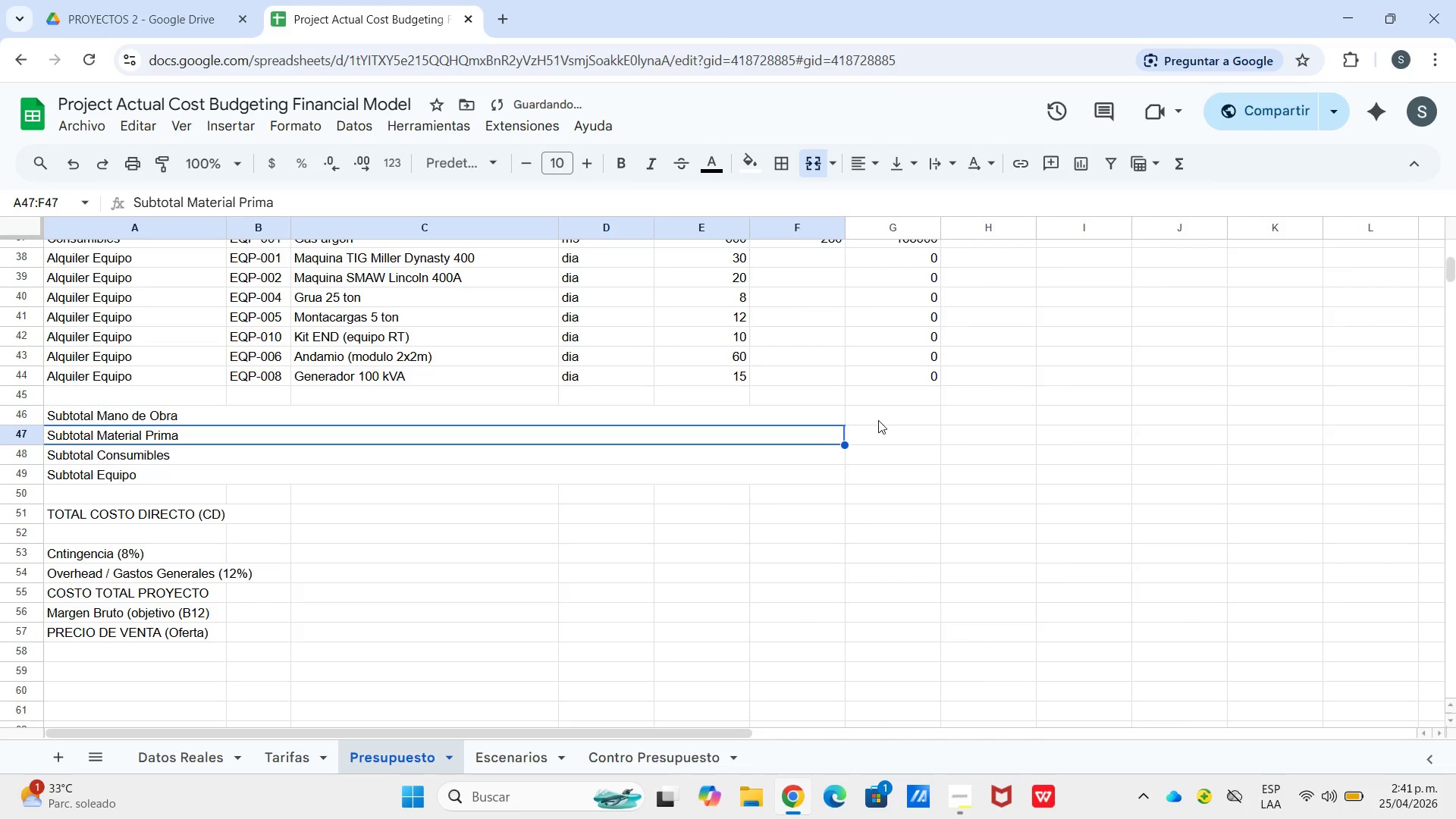 
left_click([880, 428])
 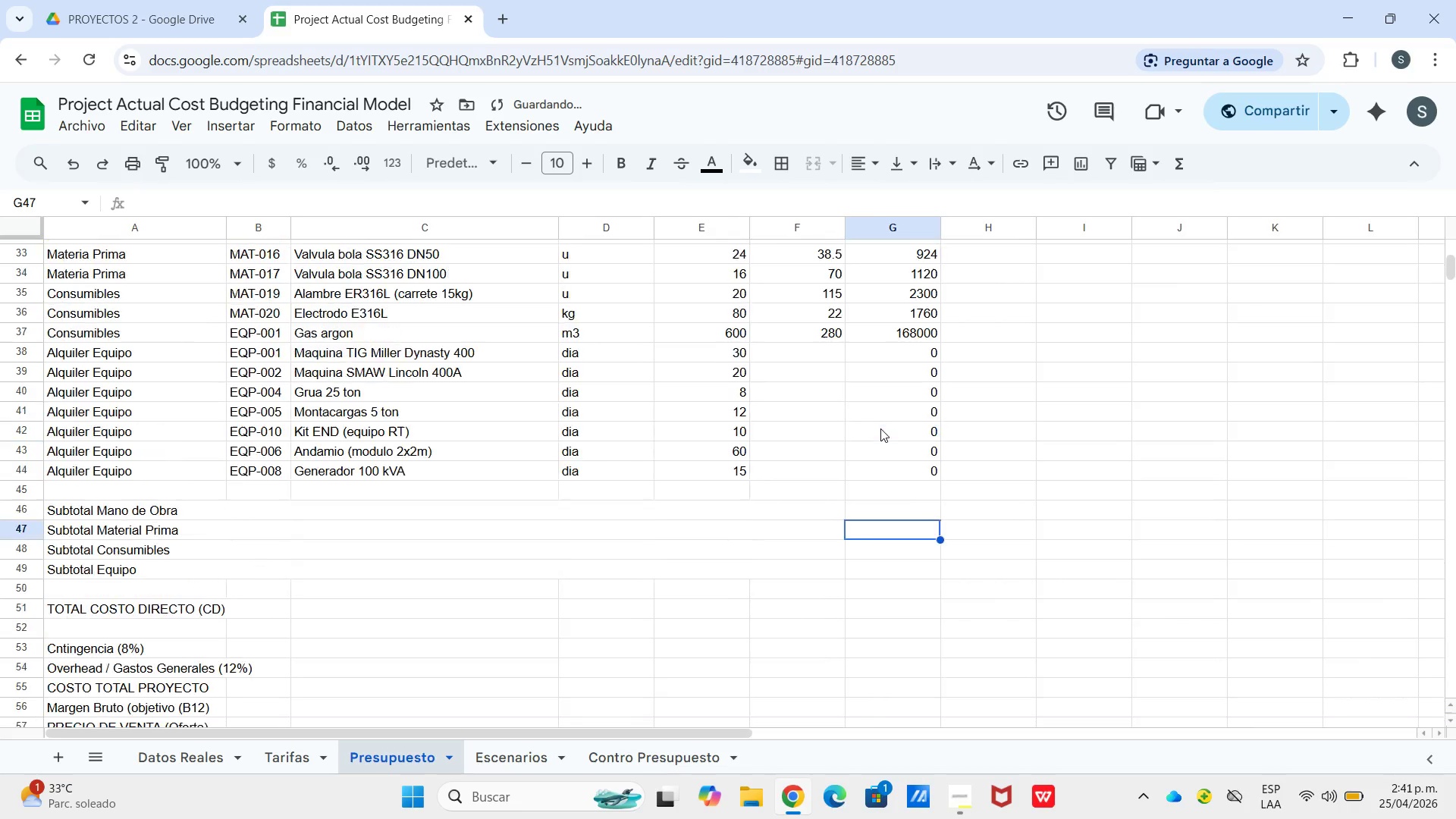 
scroll: coordinate [927, 449], scroll_direction: up, amount: 4.0
 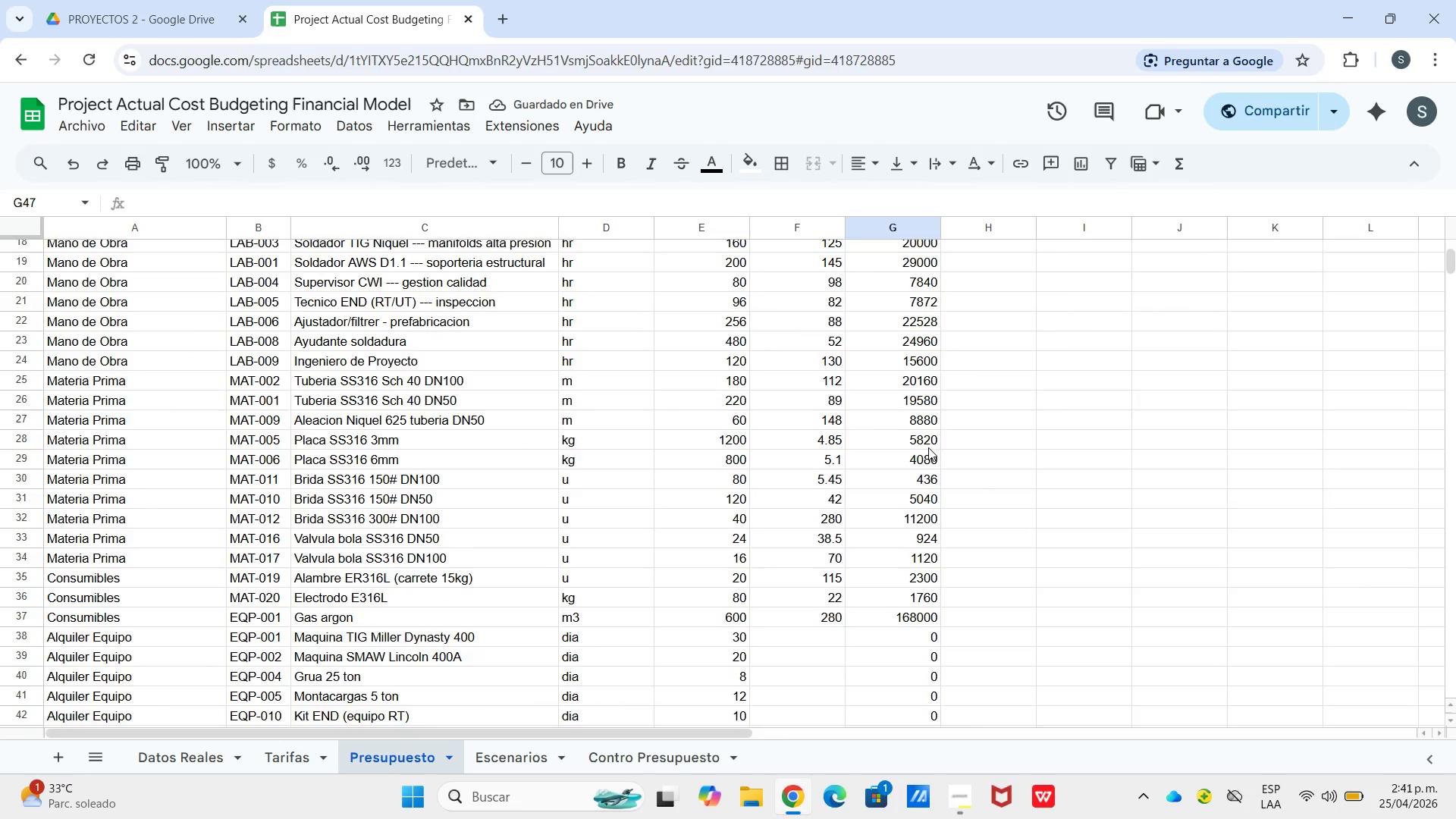 
scroll: coordinate [924, 451], scroll_direction: down, amount: 3.0
 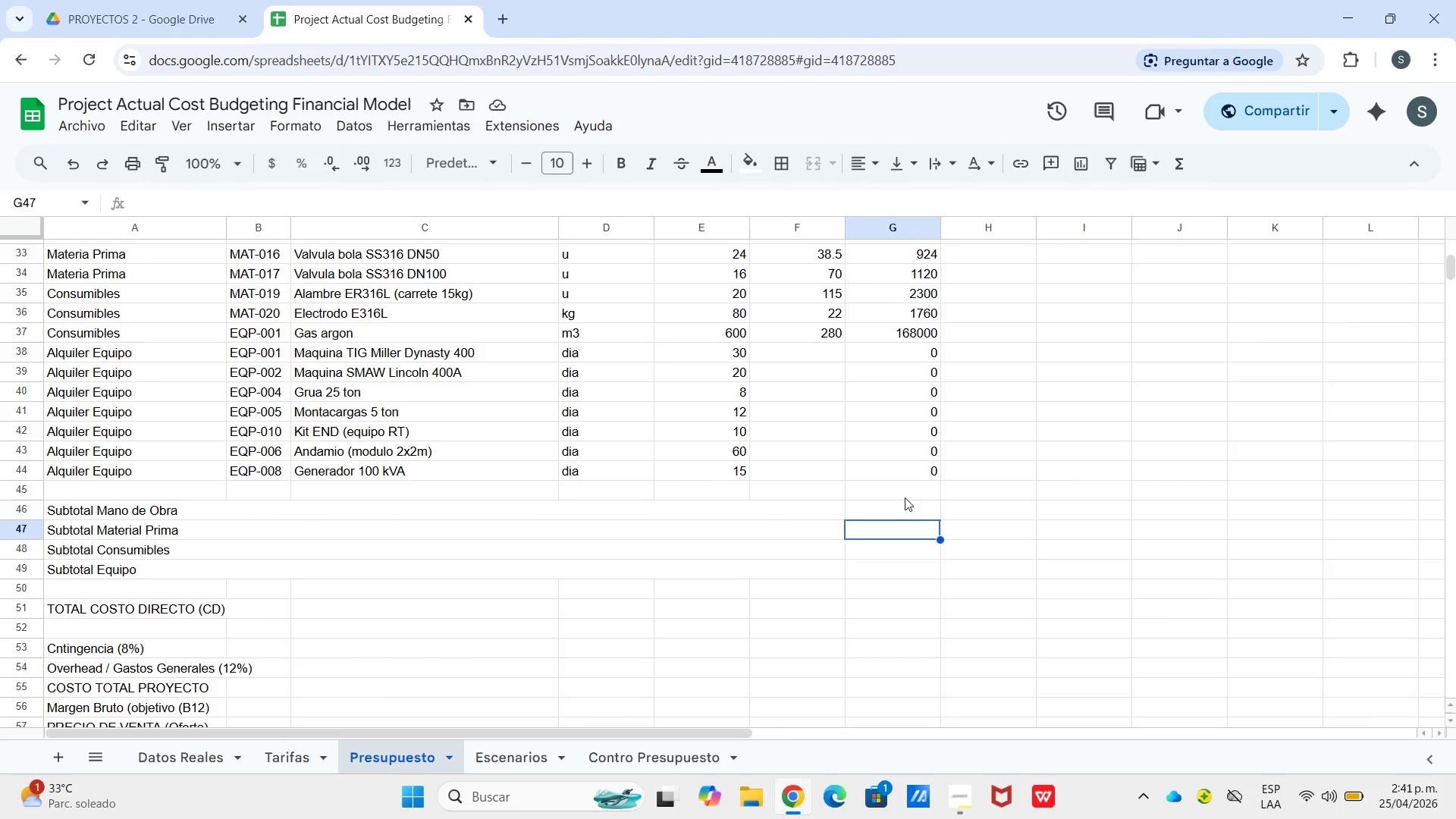 
left_click([905, 503])
 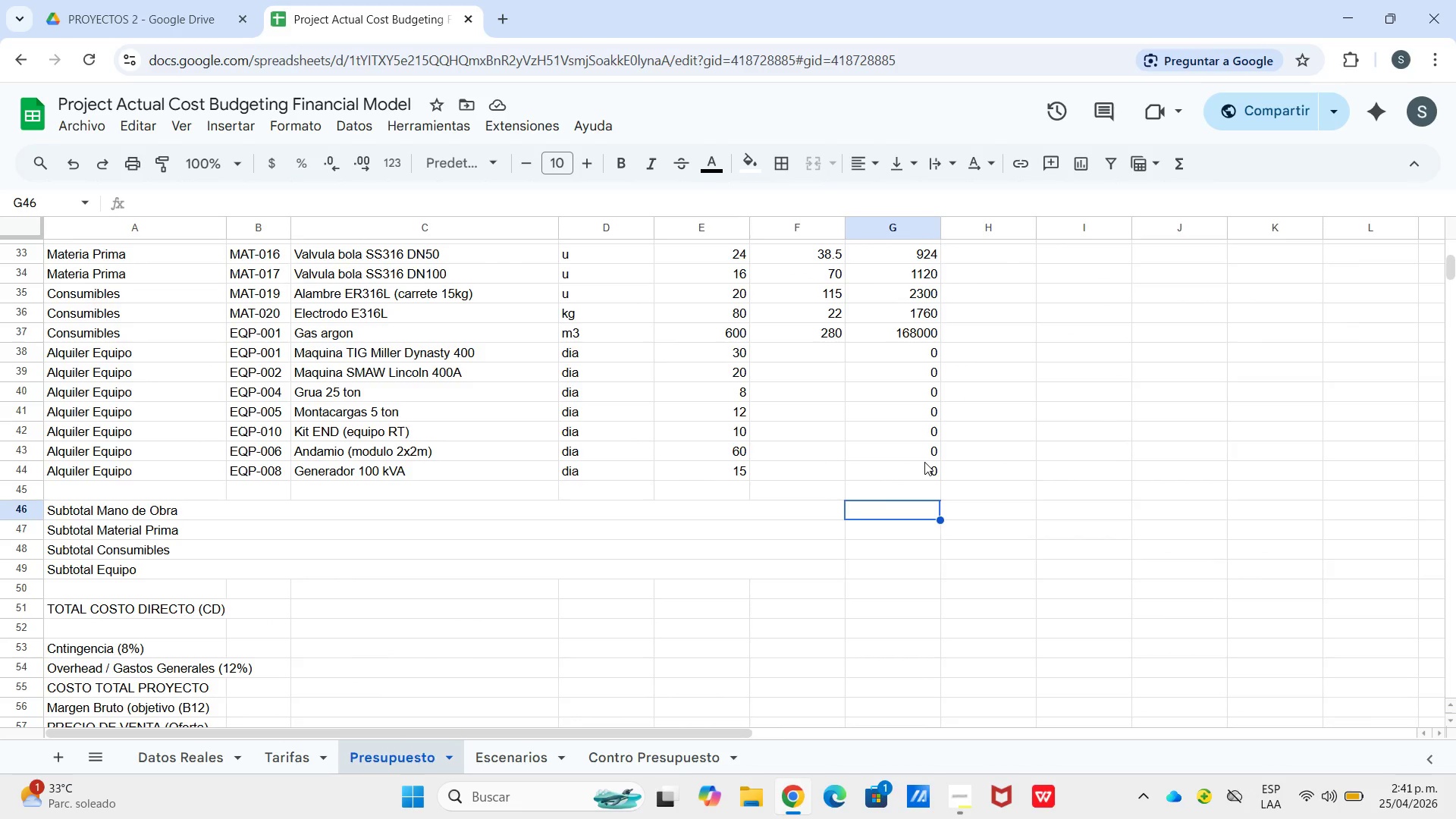 
type()si.err)
key(Tab)
type(suma)
key(Tab)
type(g17>g24(,0()
 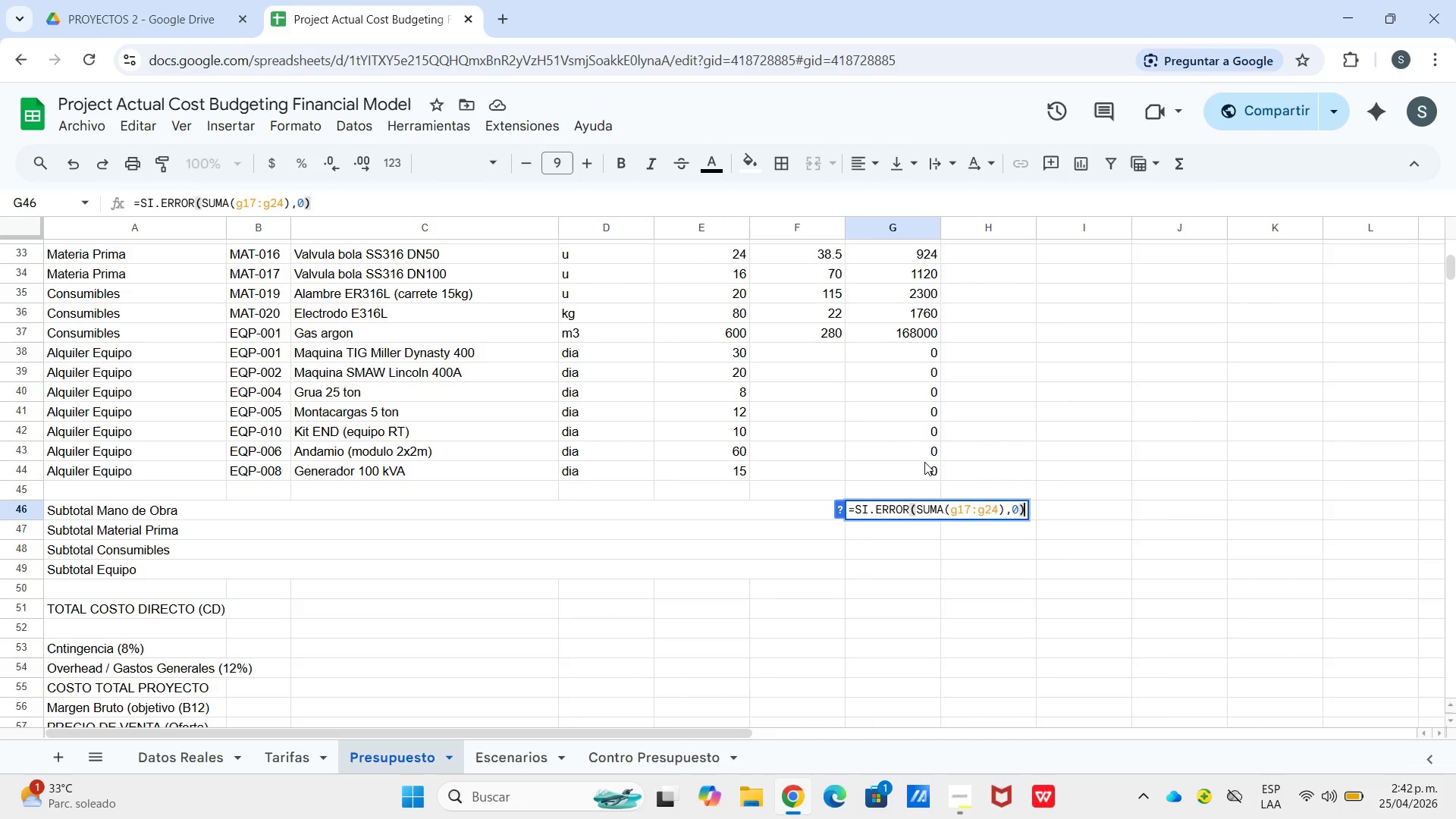 
wait(8.94)
 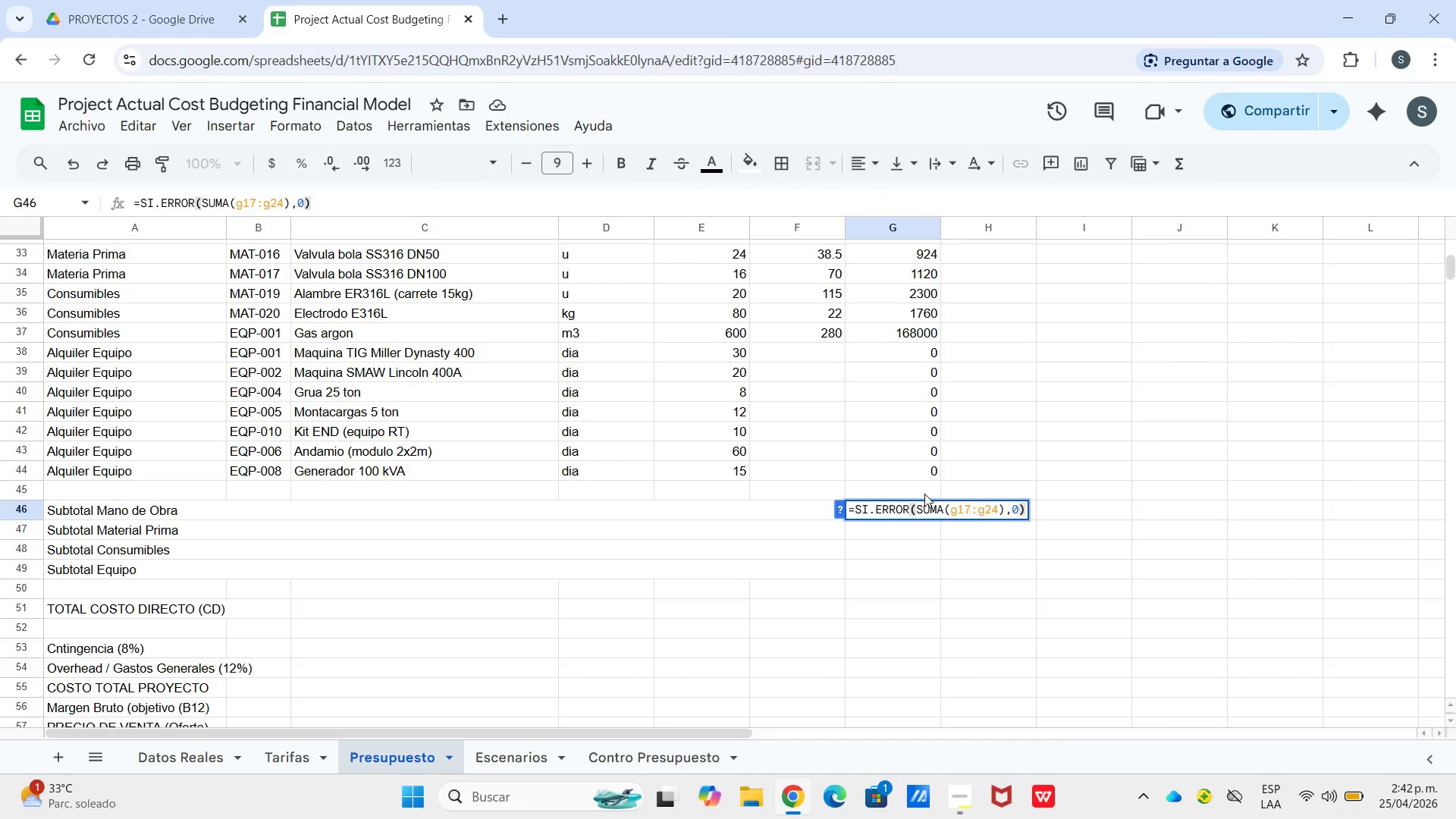 
key(Enter)
 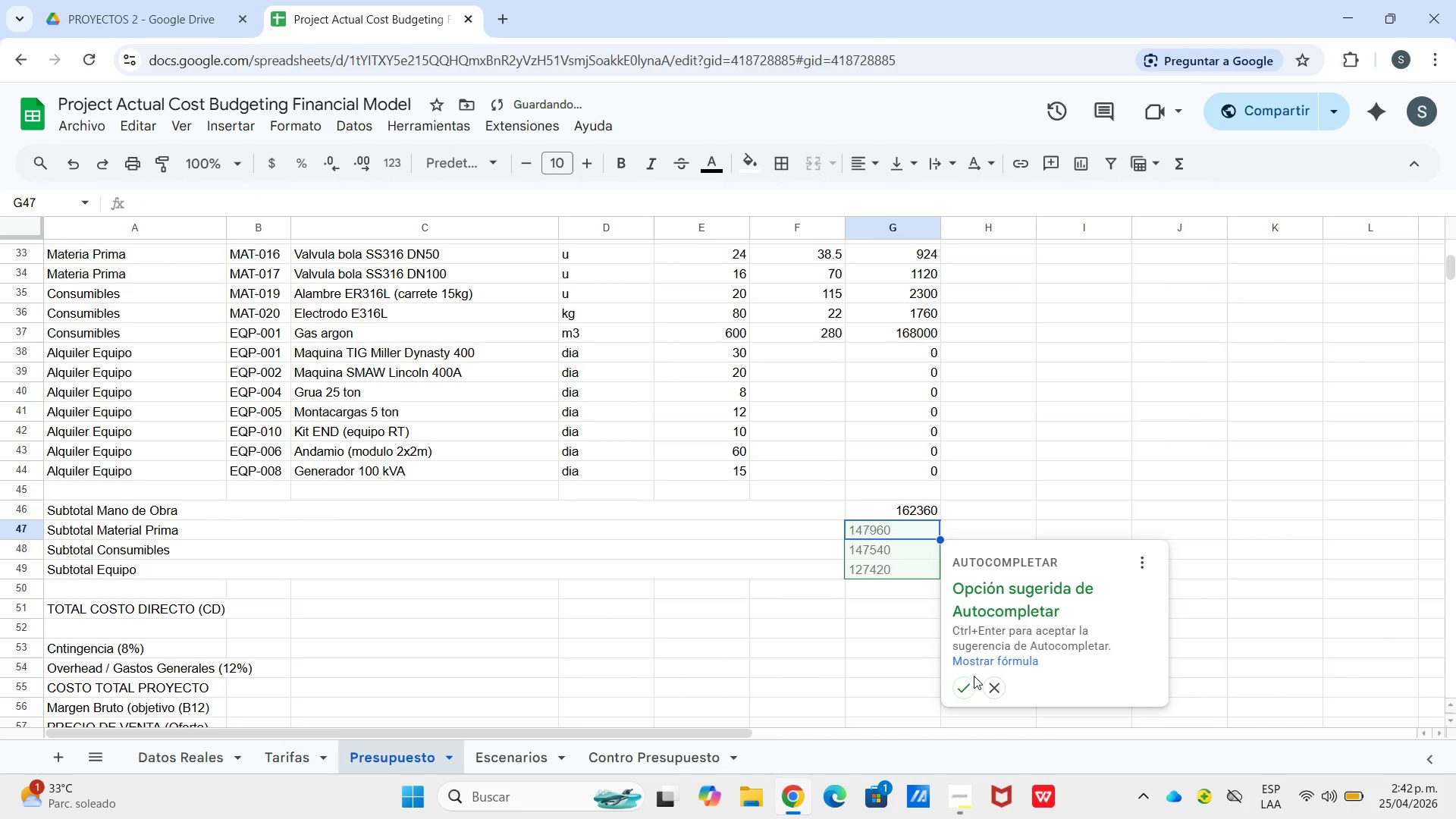 
left_click([956, 690])
 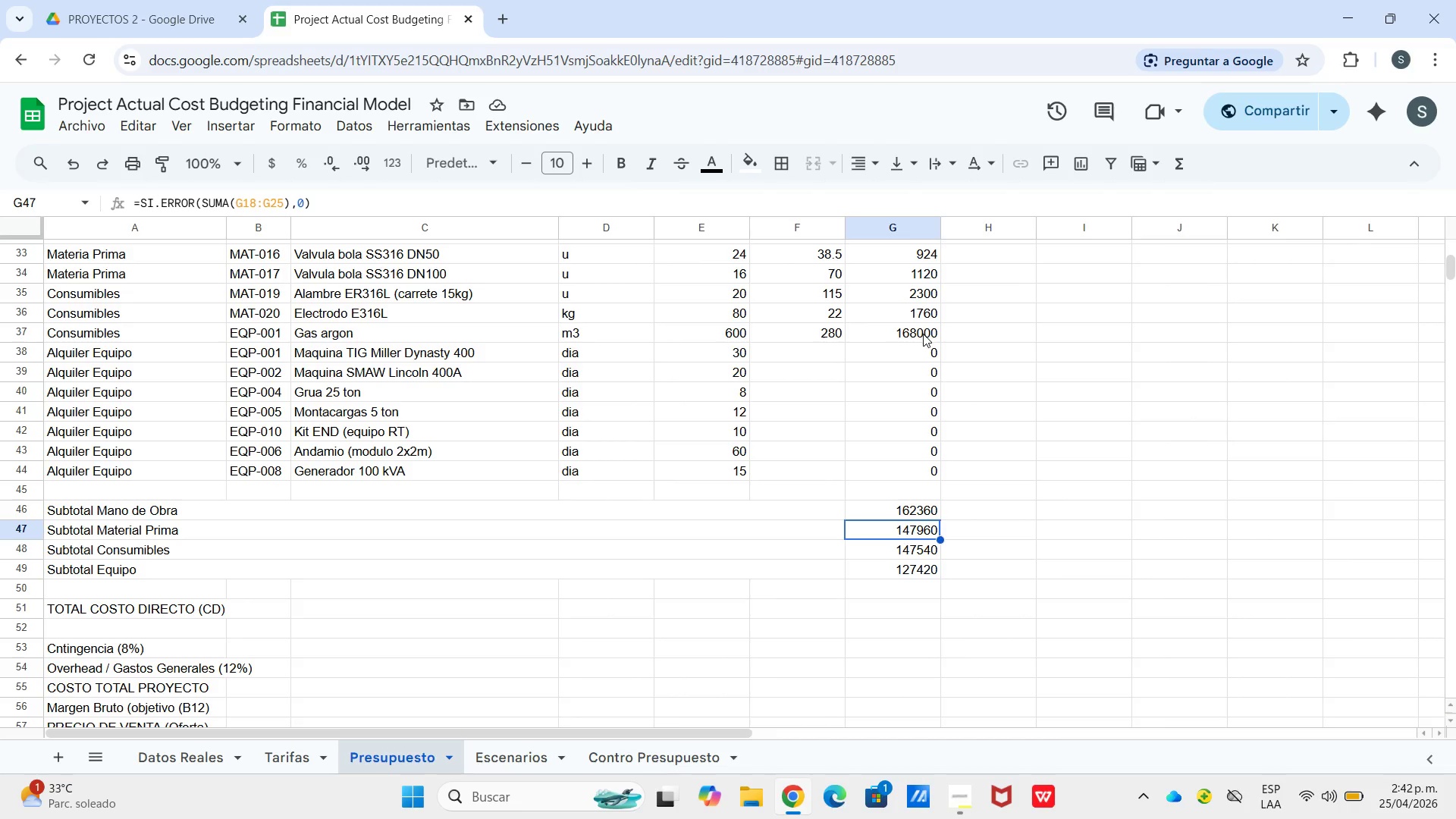 
wait(10.73)
 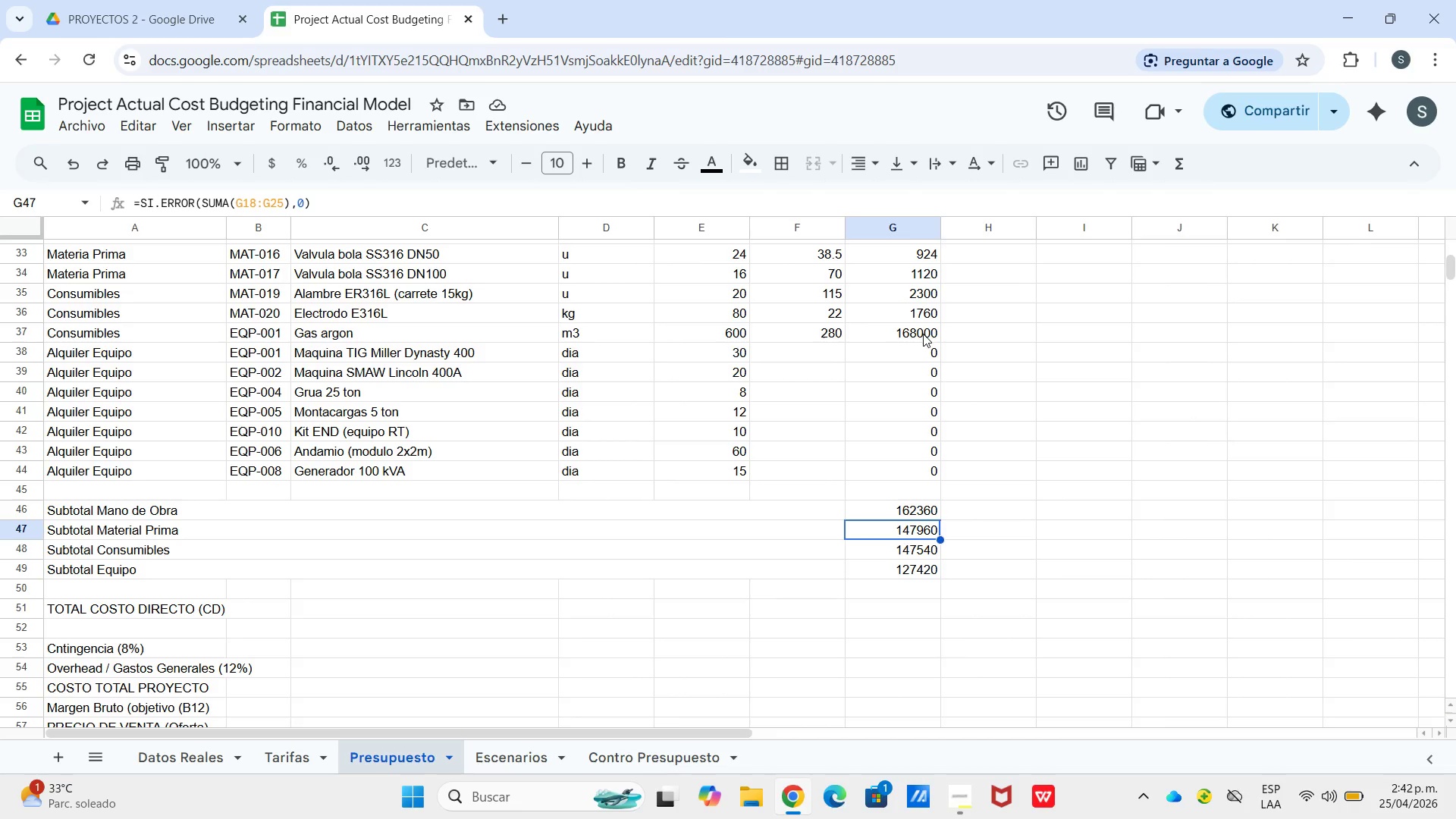 
left_click_drag(start_coordinate=[241, 204], to_coordinate=[256, 206])
 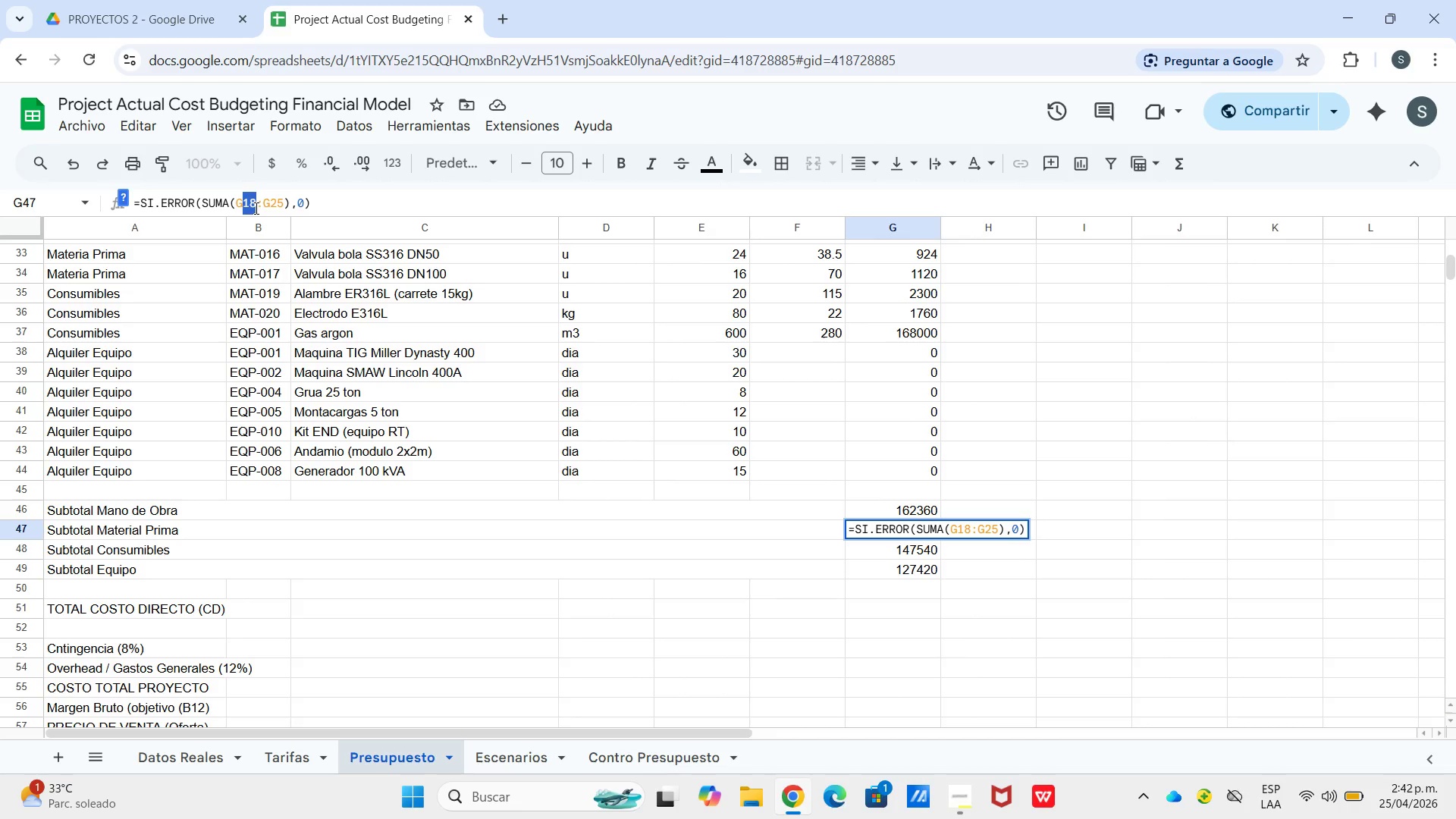 
type(25)
 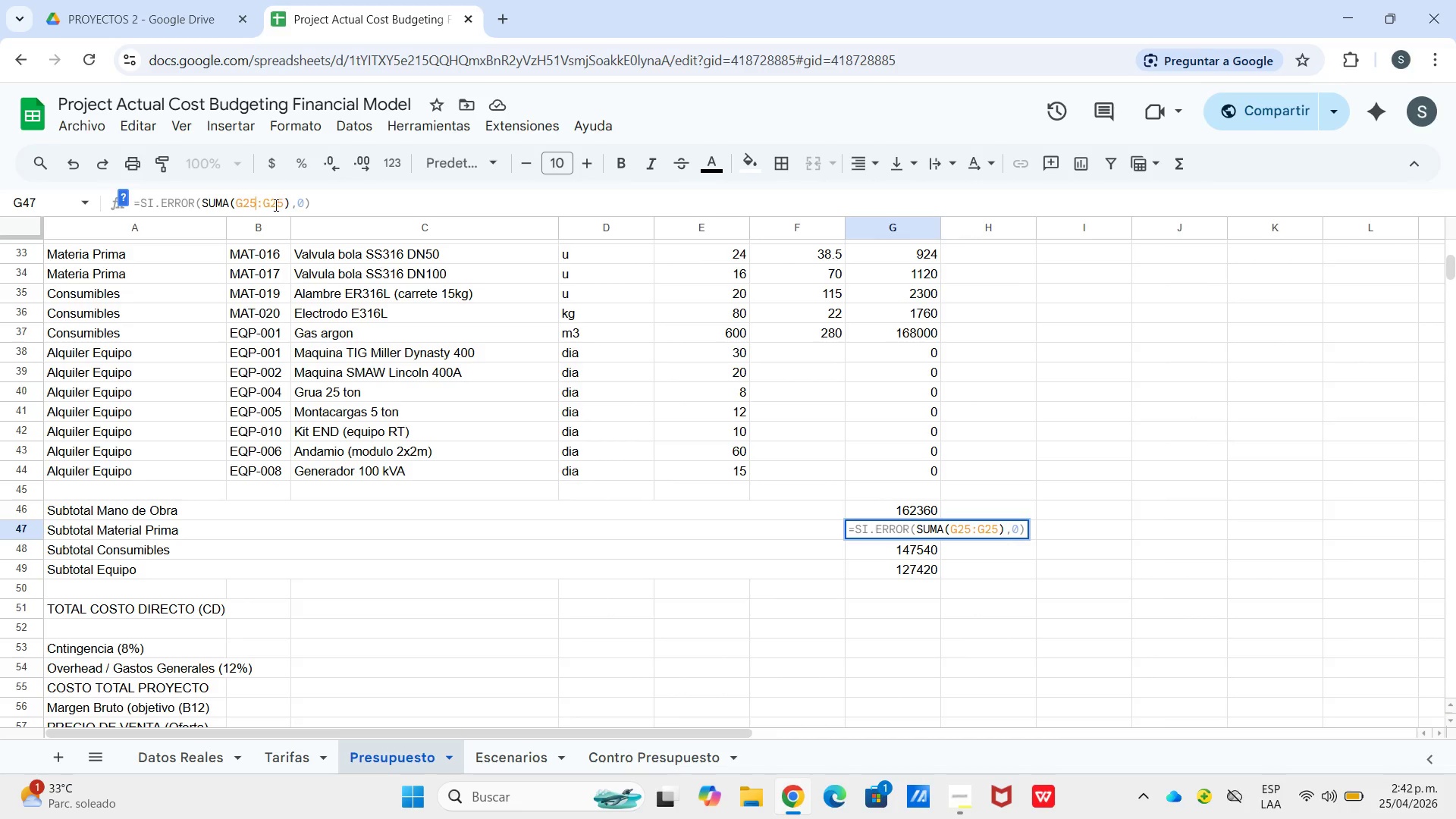 
left_click_drag(start_coordinate=[271, 205], to_coordinate=[282, 207])
 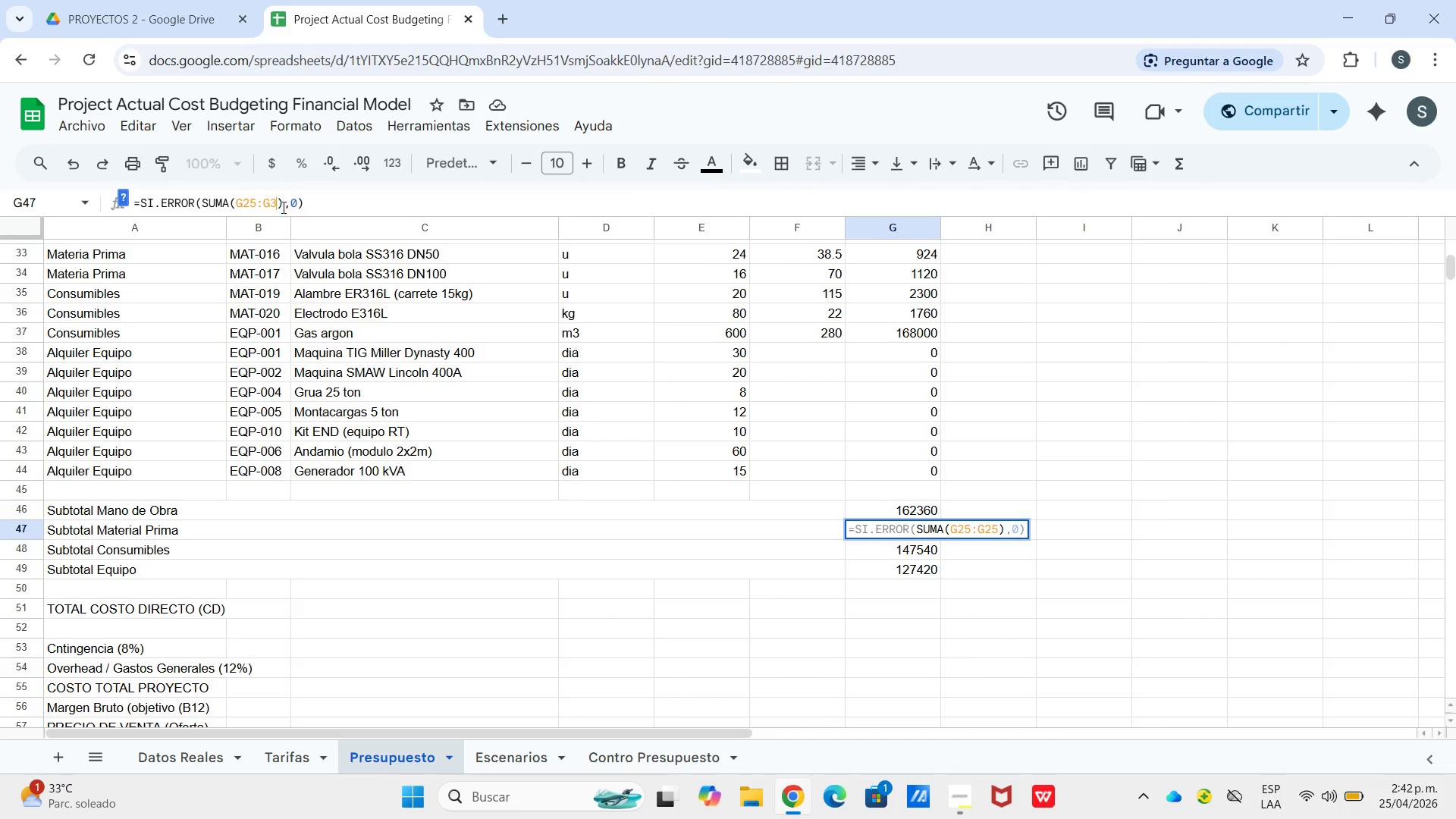 
type(36)
 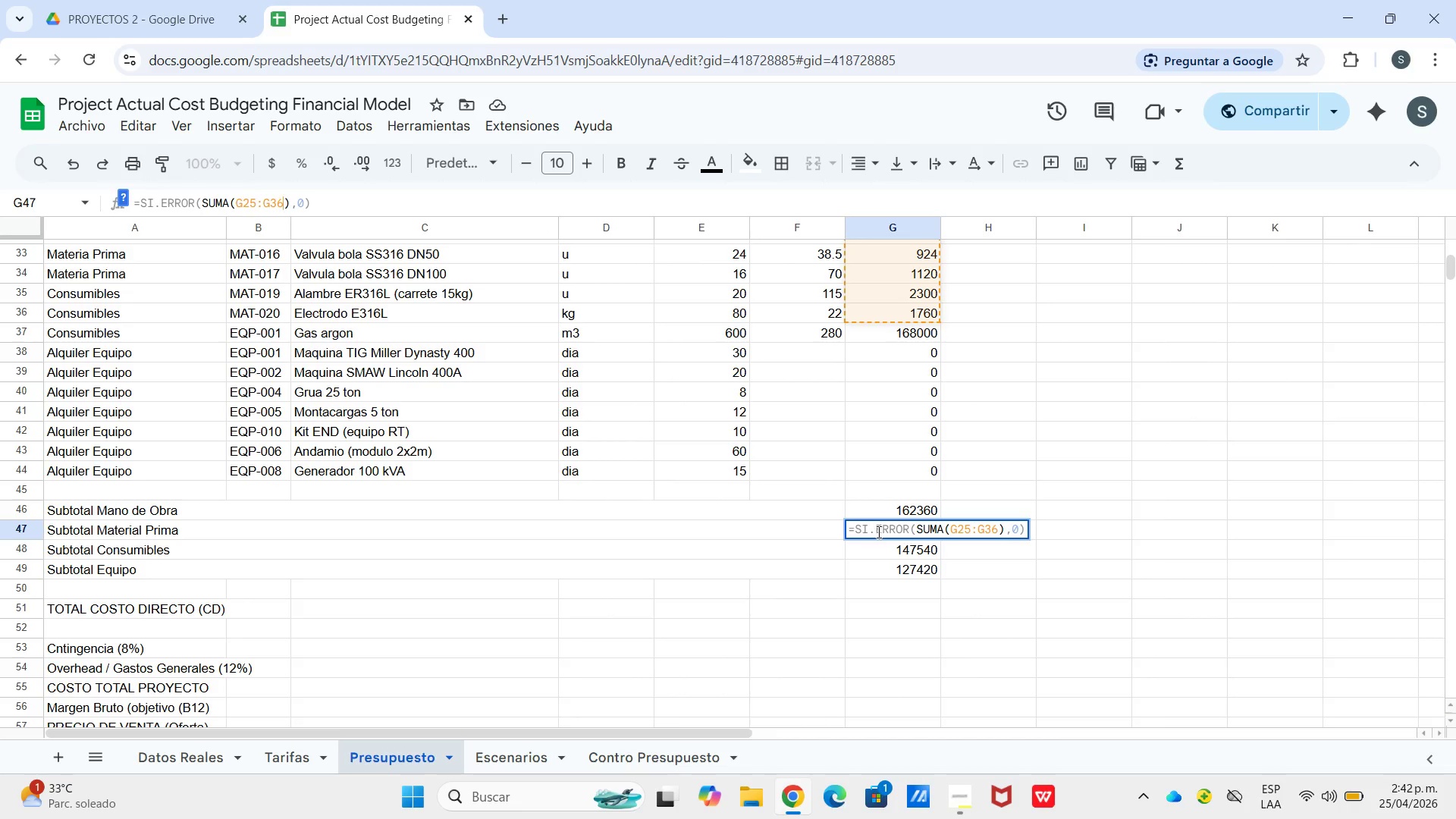 
left_click([882, 551])
 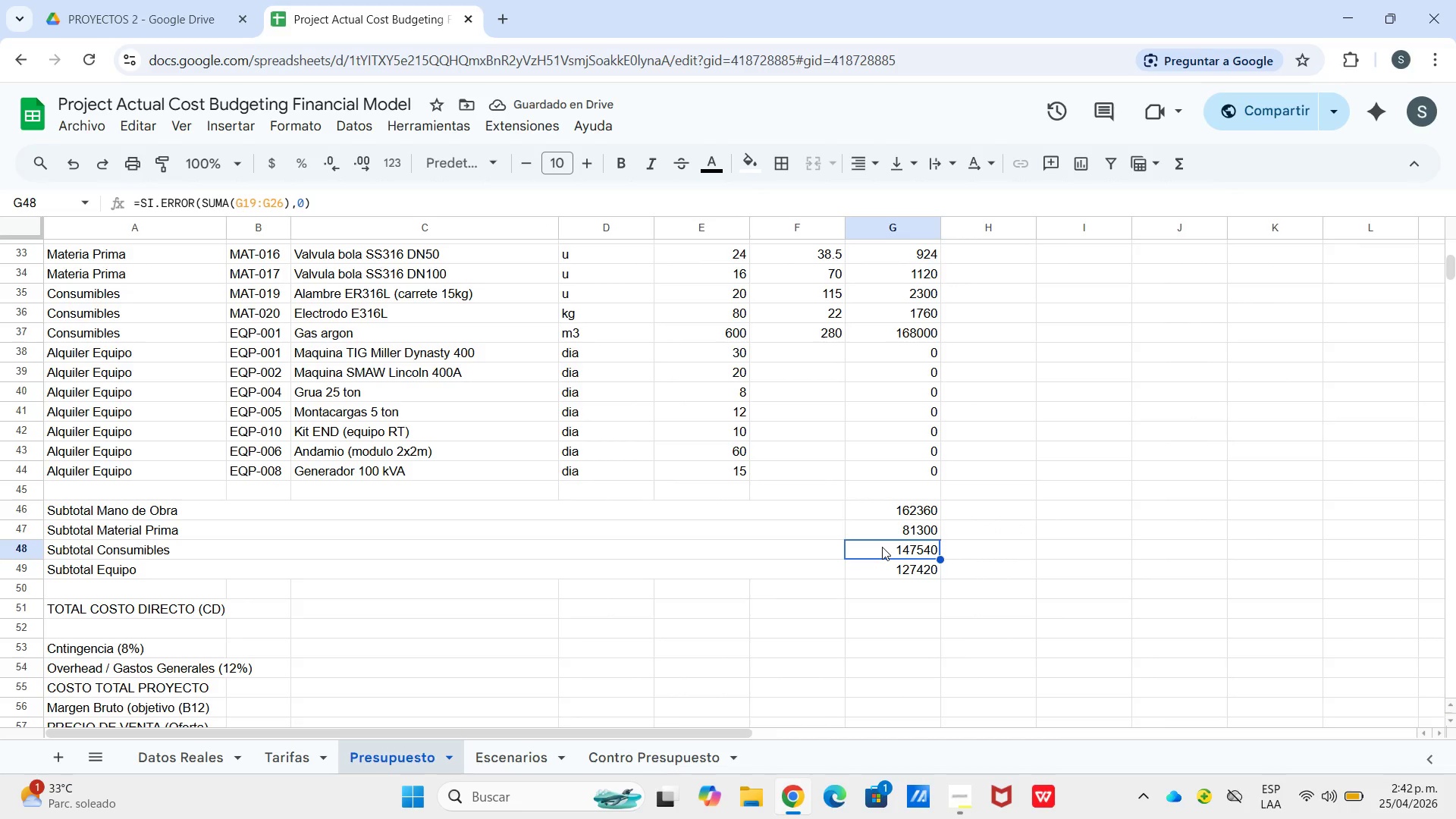 
wait(8.28)
 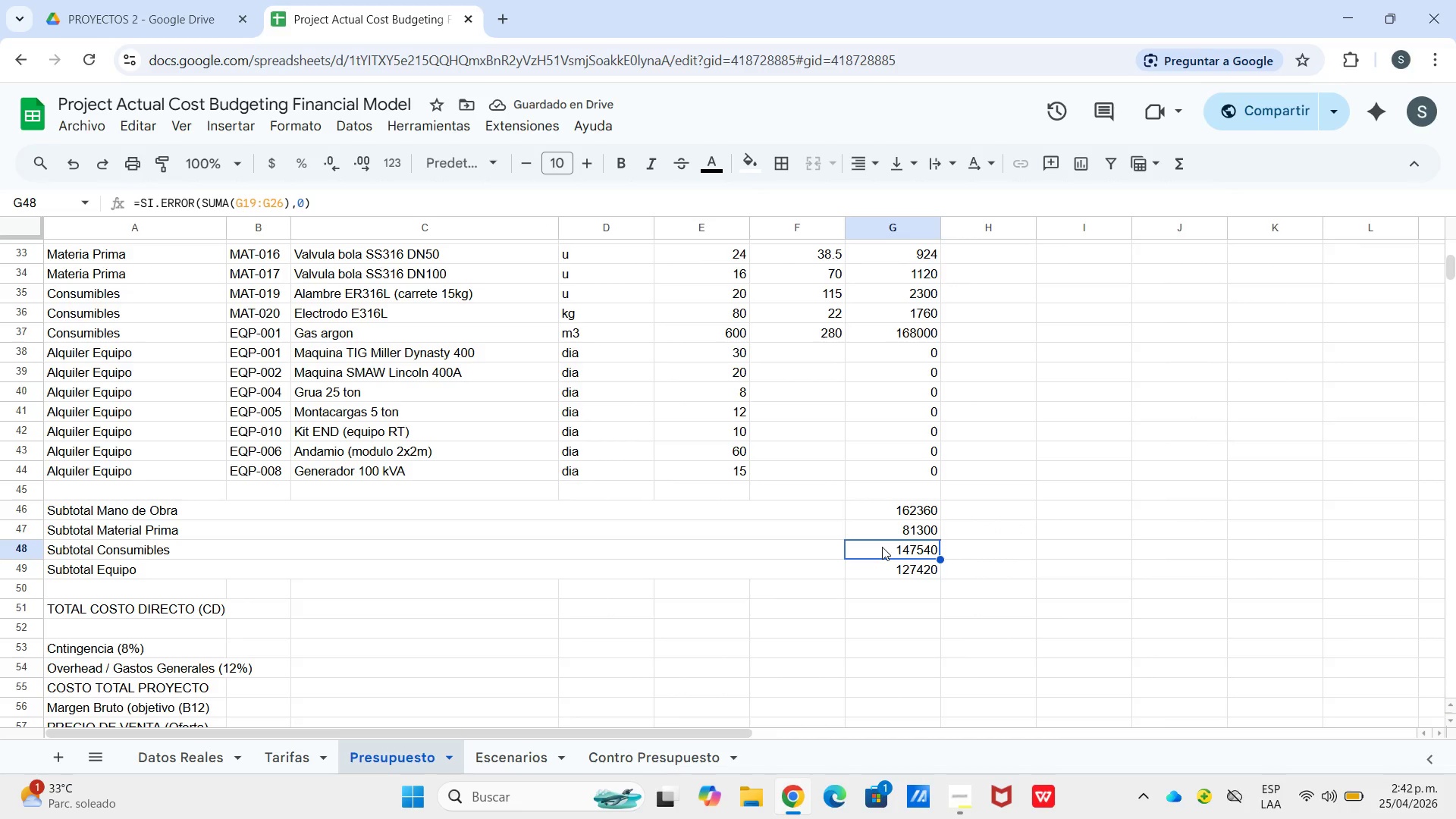 
left_click_drag(start_coordinate=[244, 201], to_coordinate=[259, 210])
 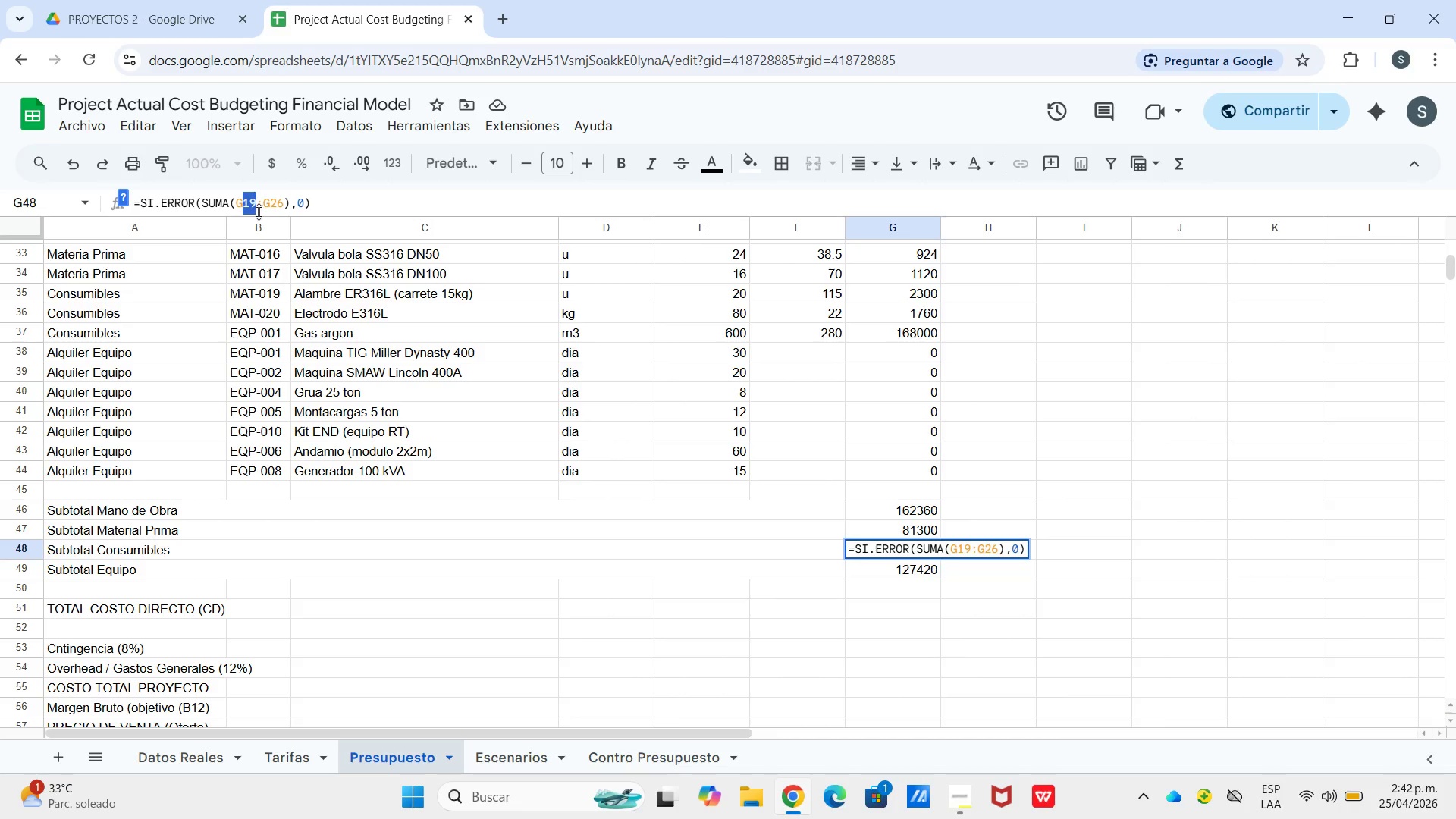 
type(37)
 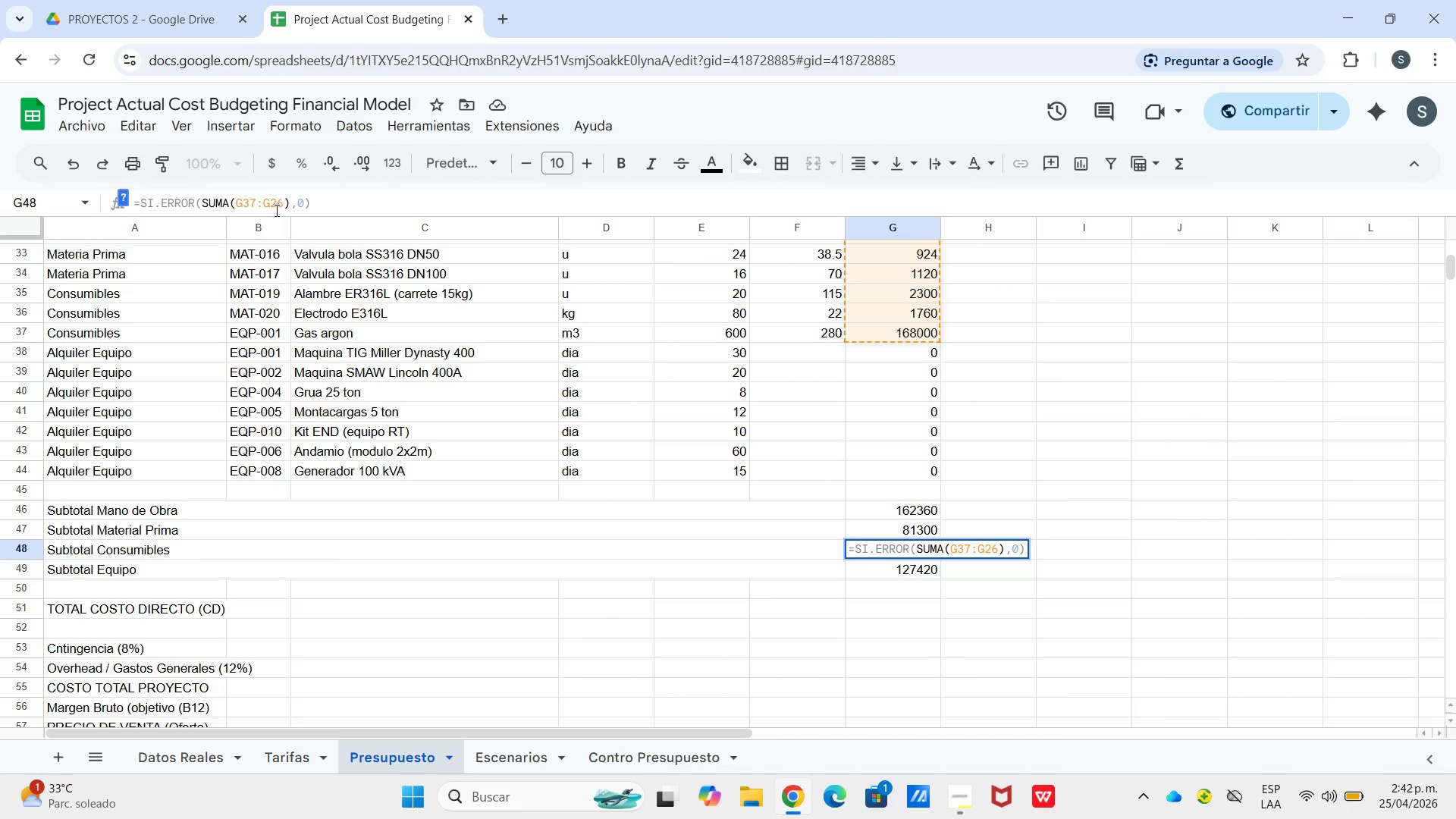 
left_click_drag(start_coordinate=[269, 204], to_coordinate=[281, 206])
 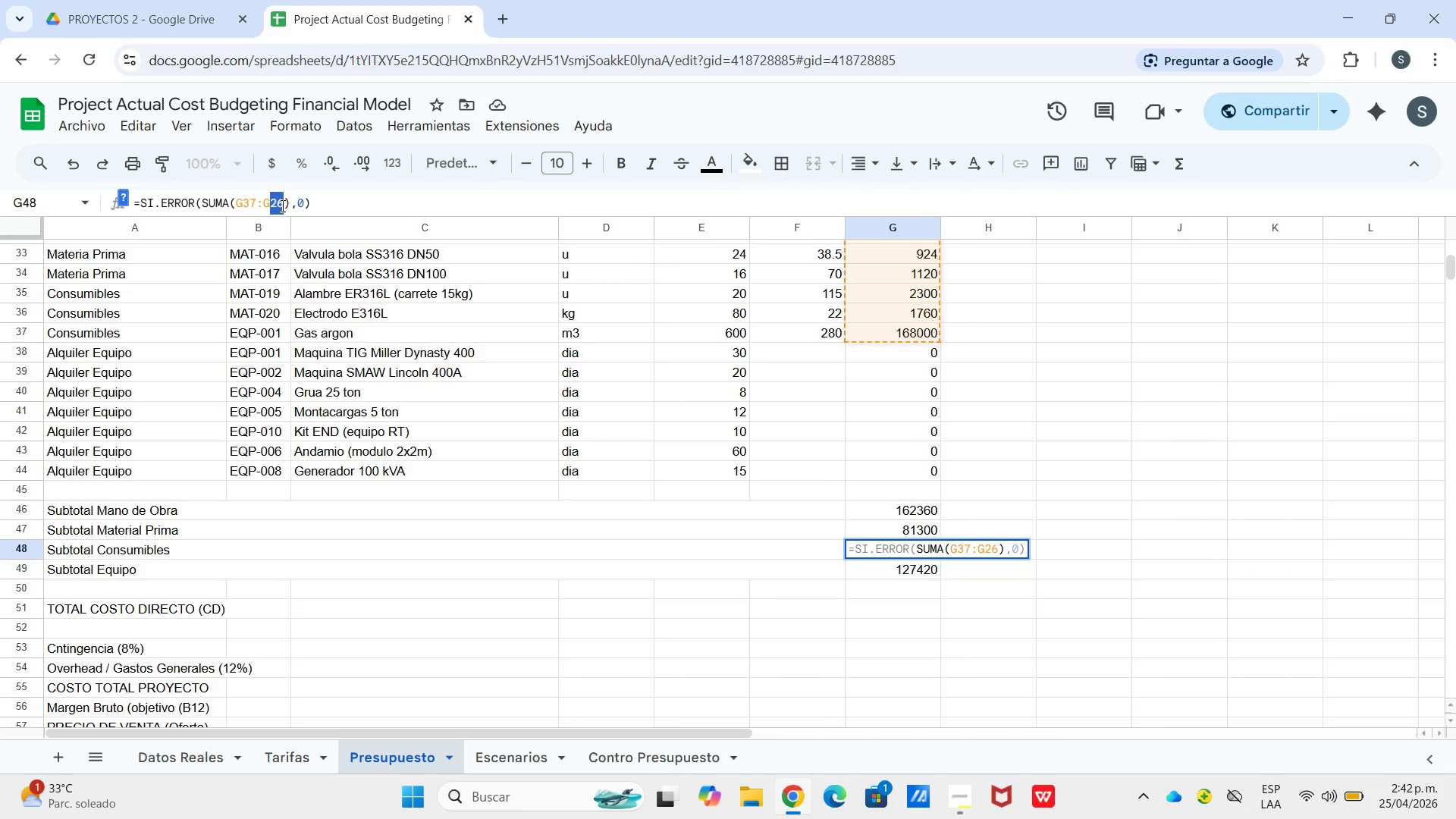 
type(39)
 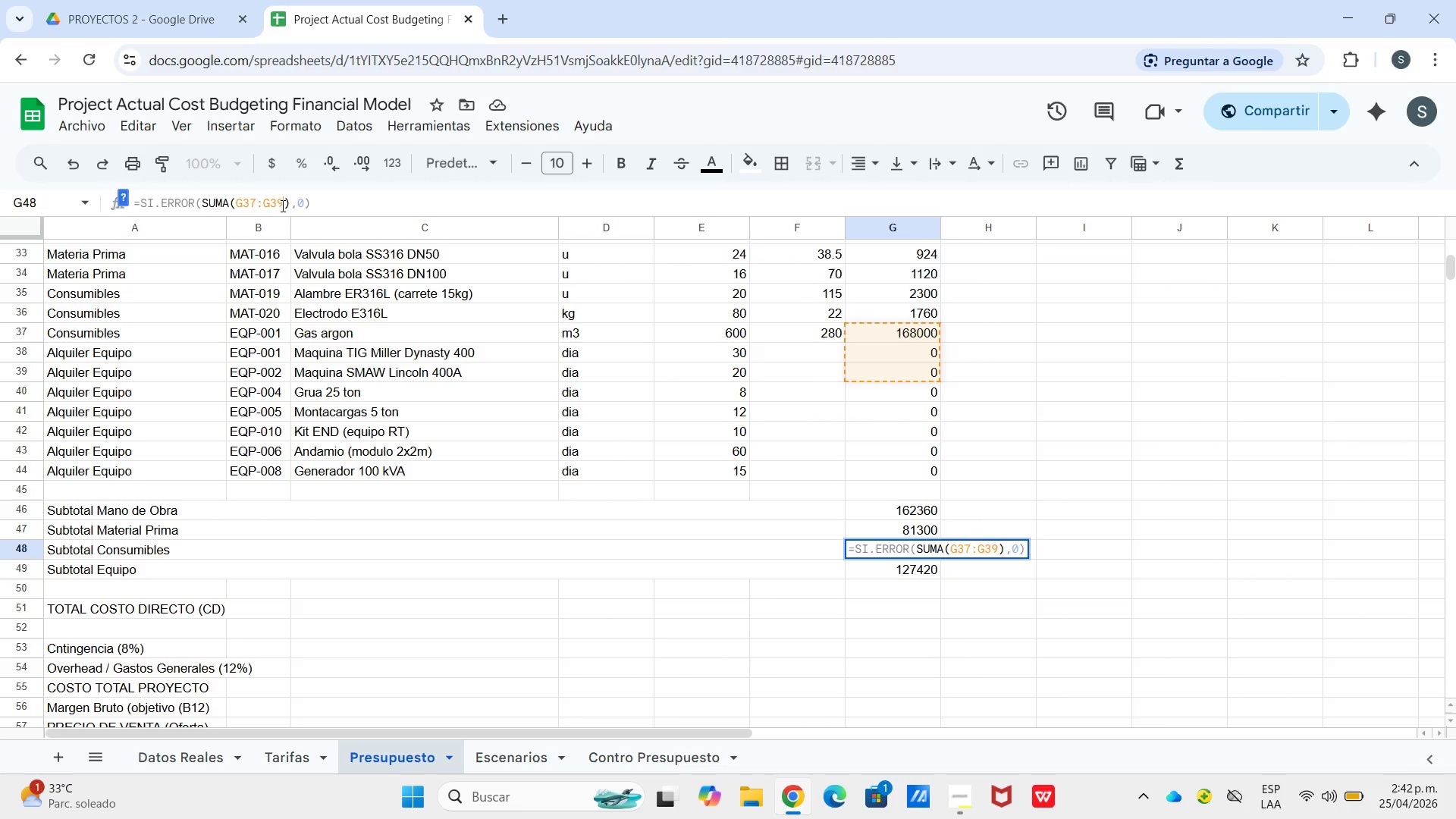 
key(Enter)
 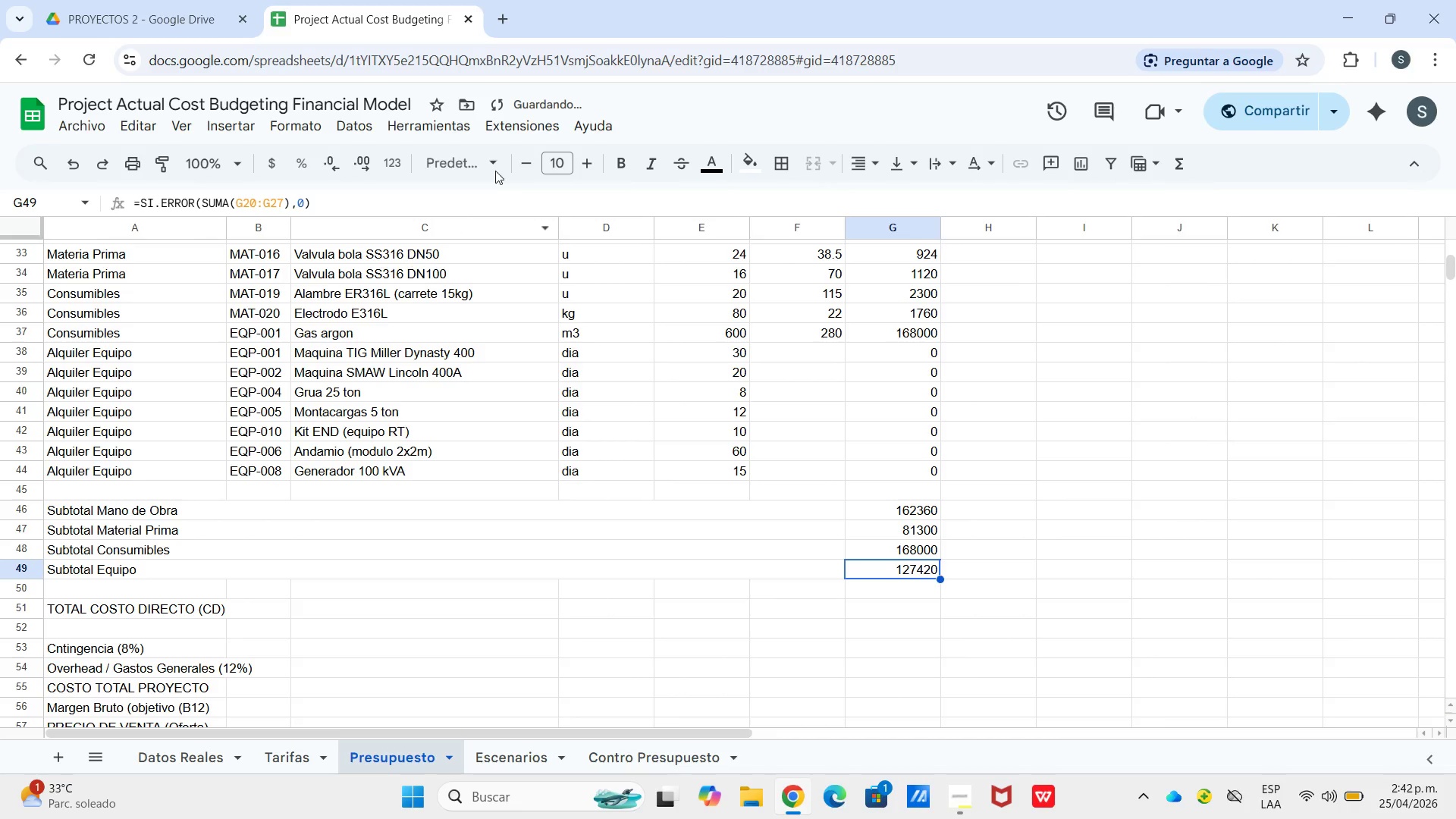 
mouse_move([525, 117])
 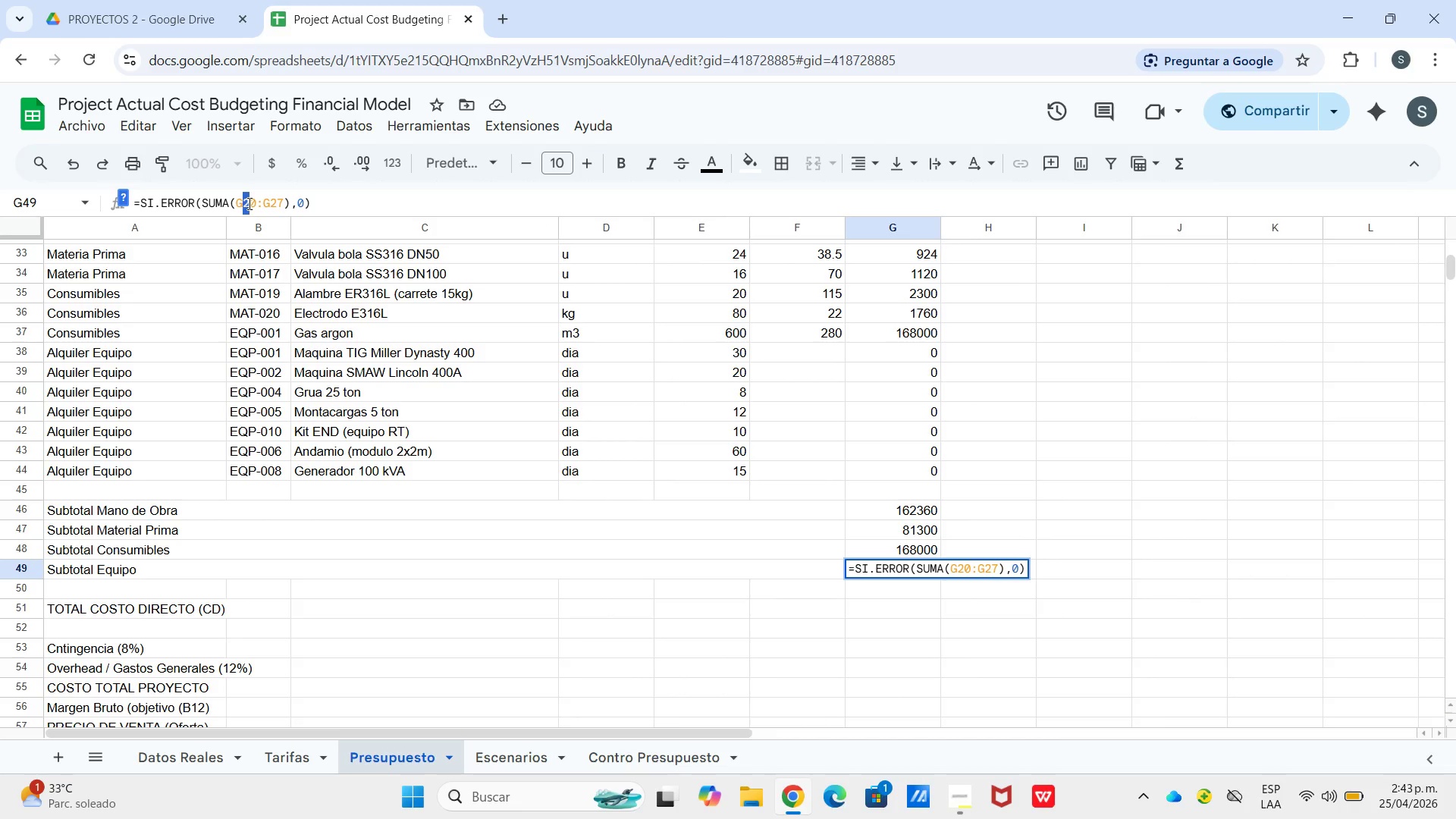 
key(Numpad4)
 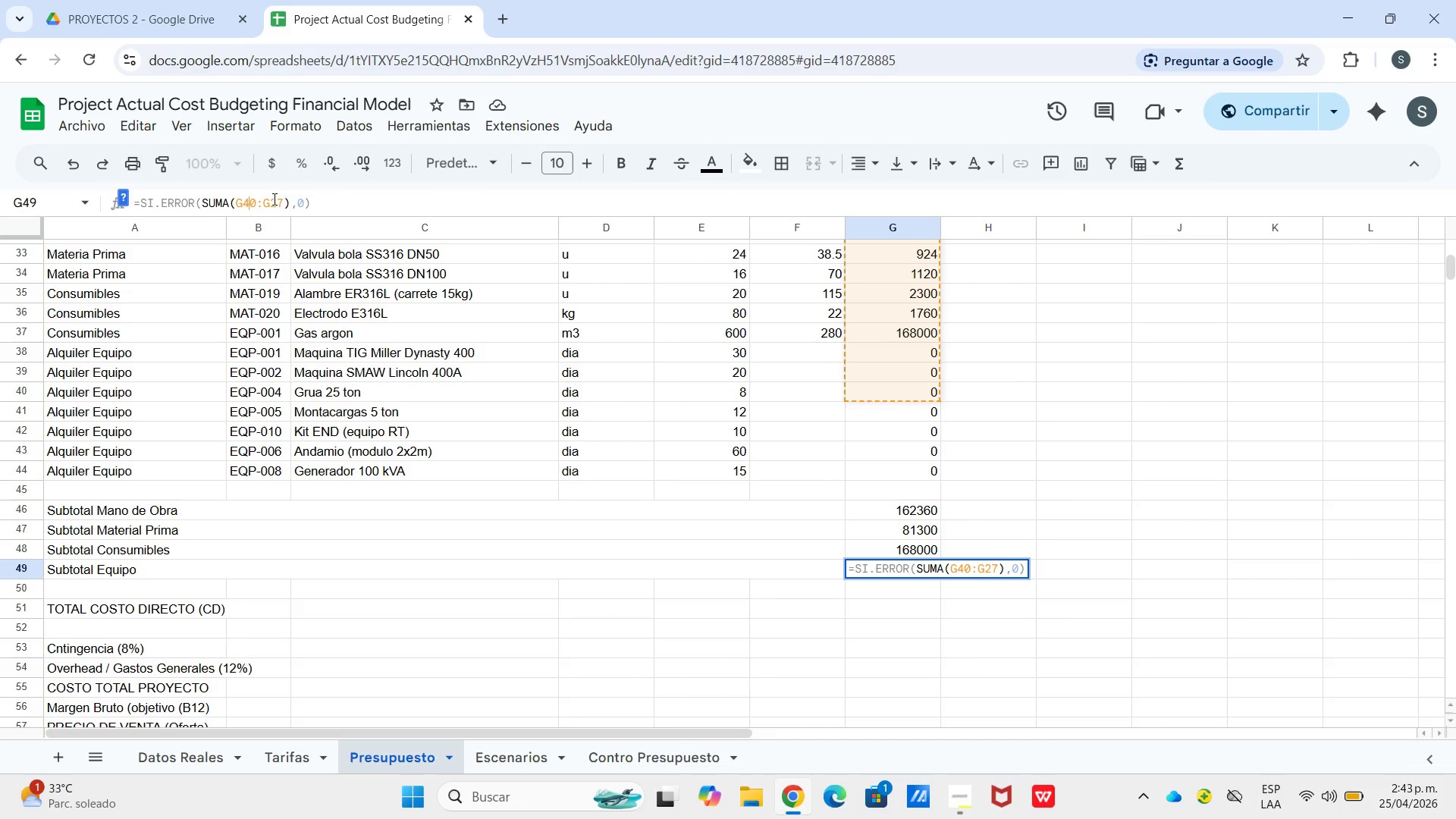 
left_click_drag(start_coordinate=[271, 201], to_coordinate=[282, 203])
 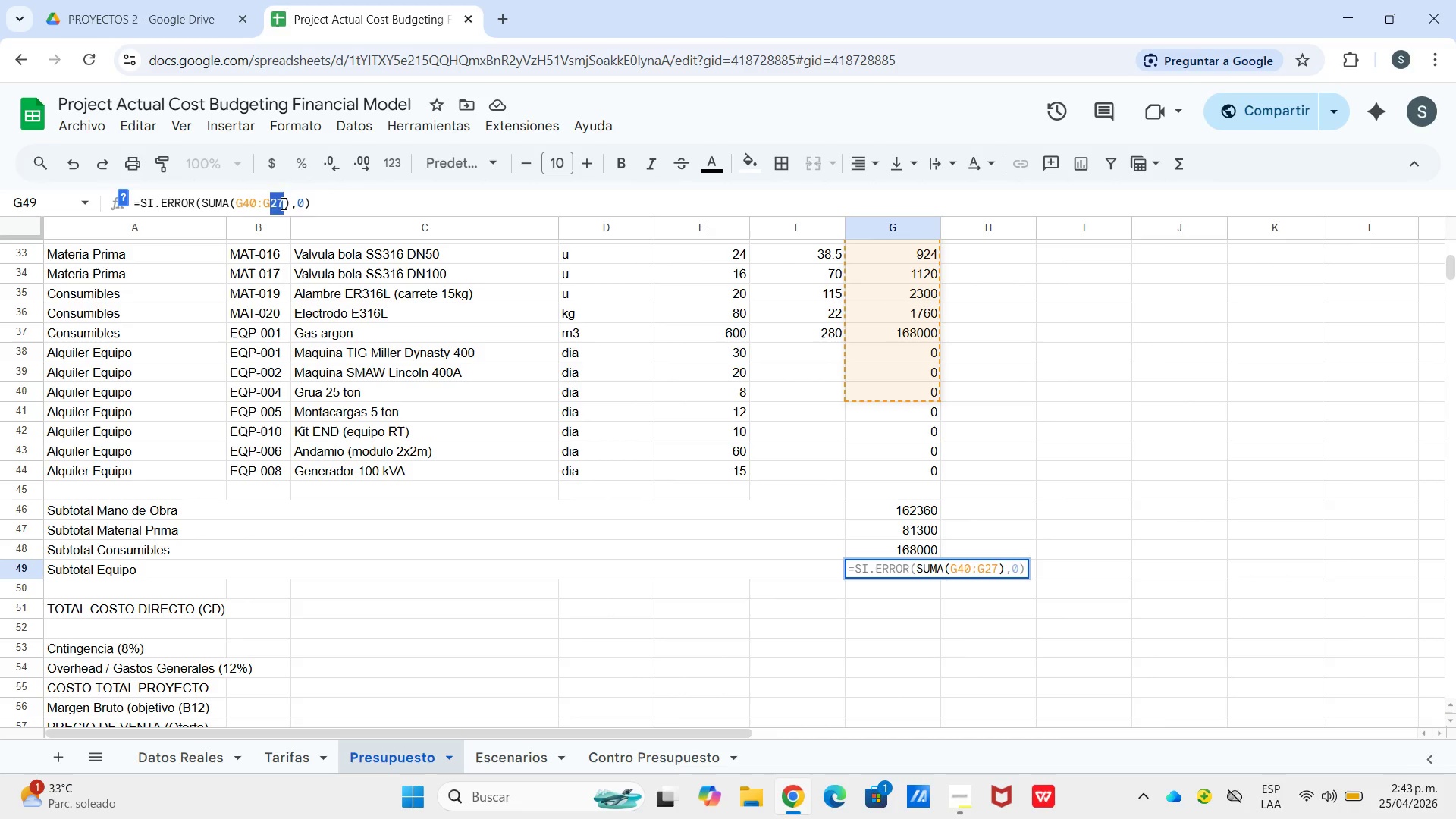 
type(45)
 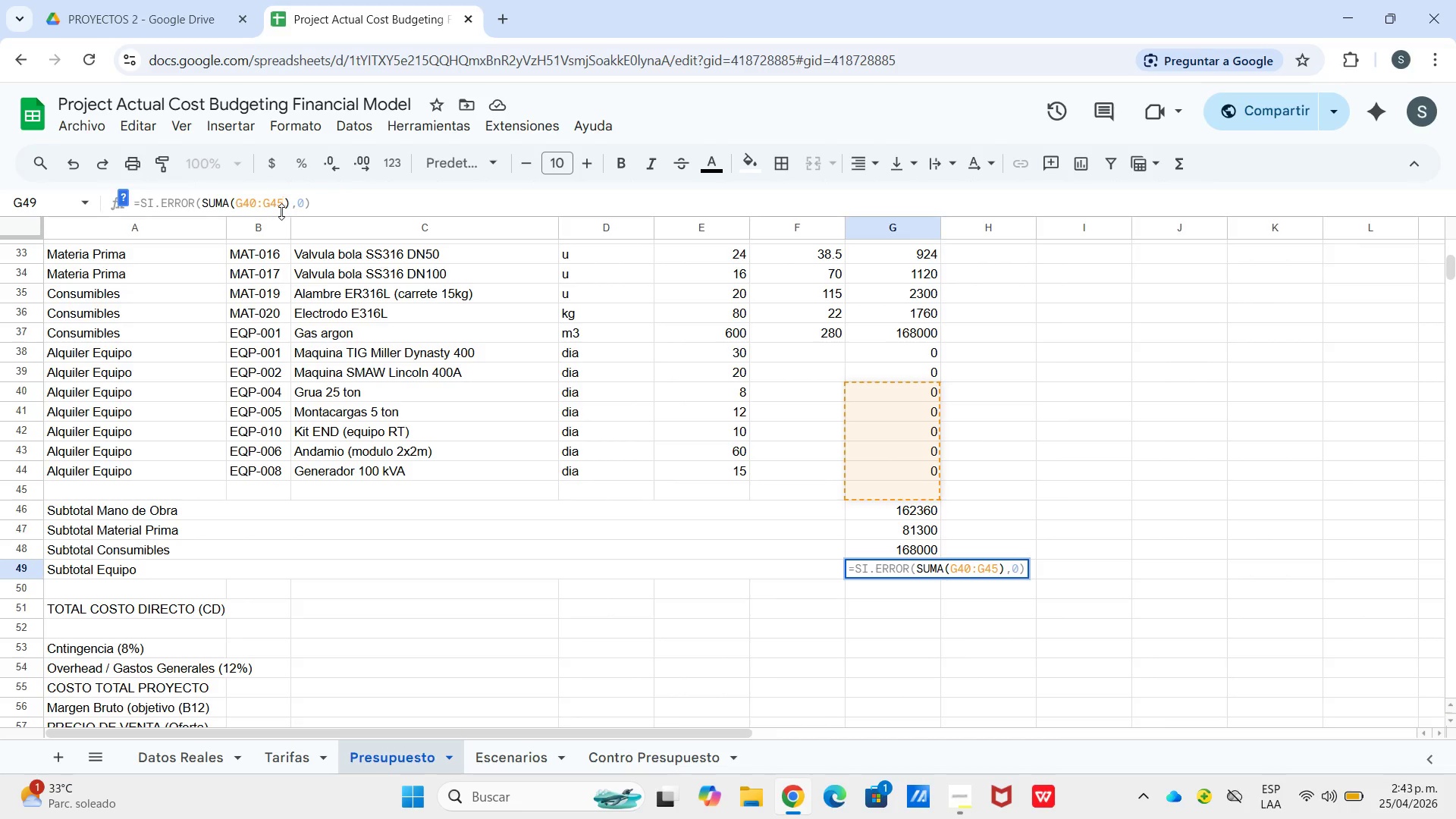 
key(Enter)
 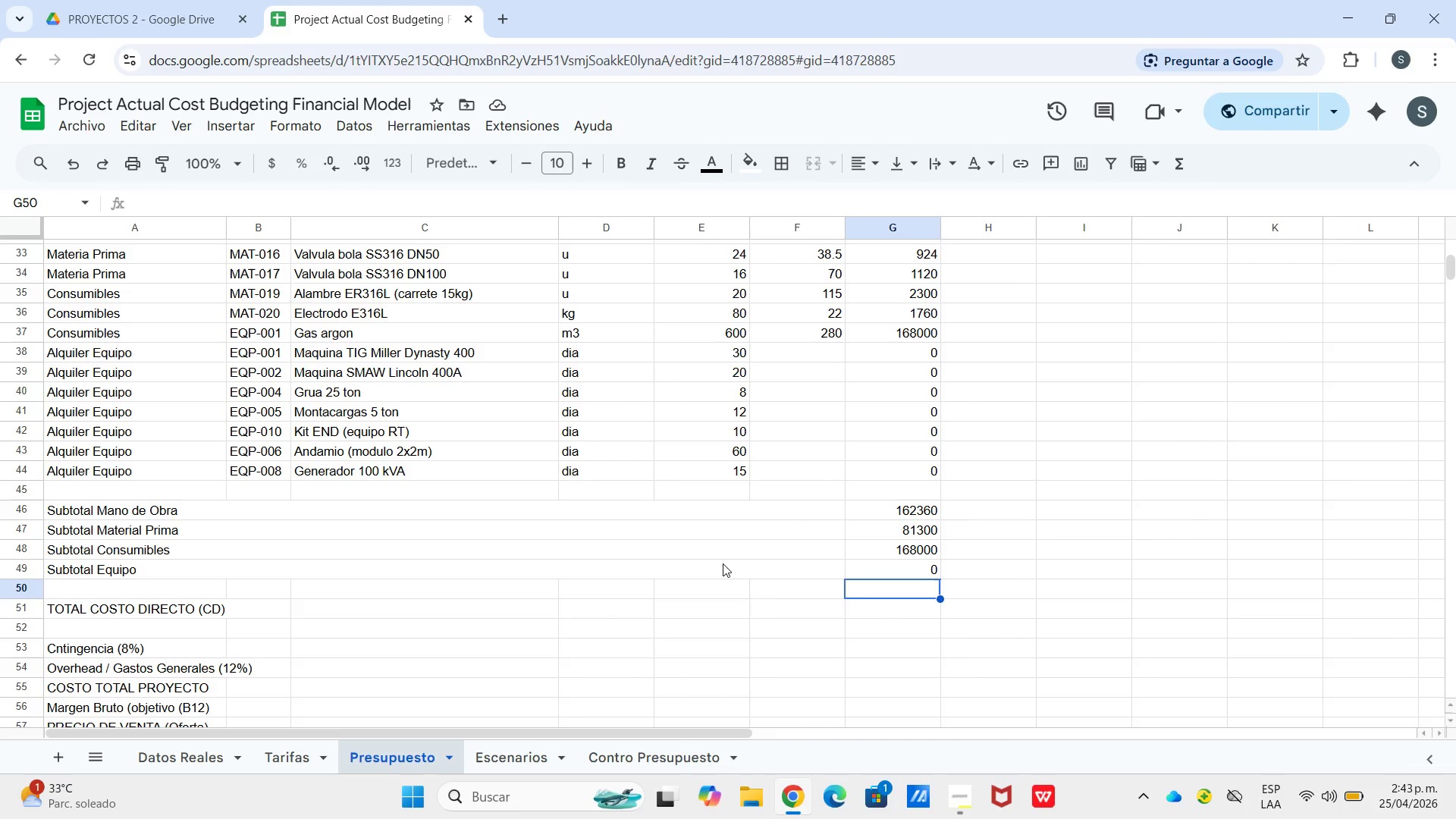 
wait(17.14)
 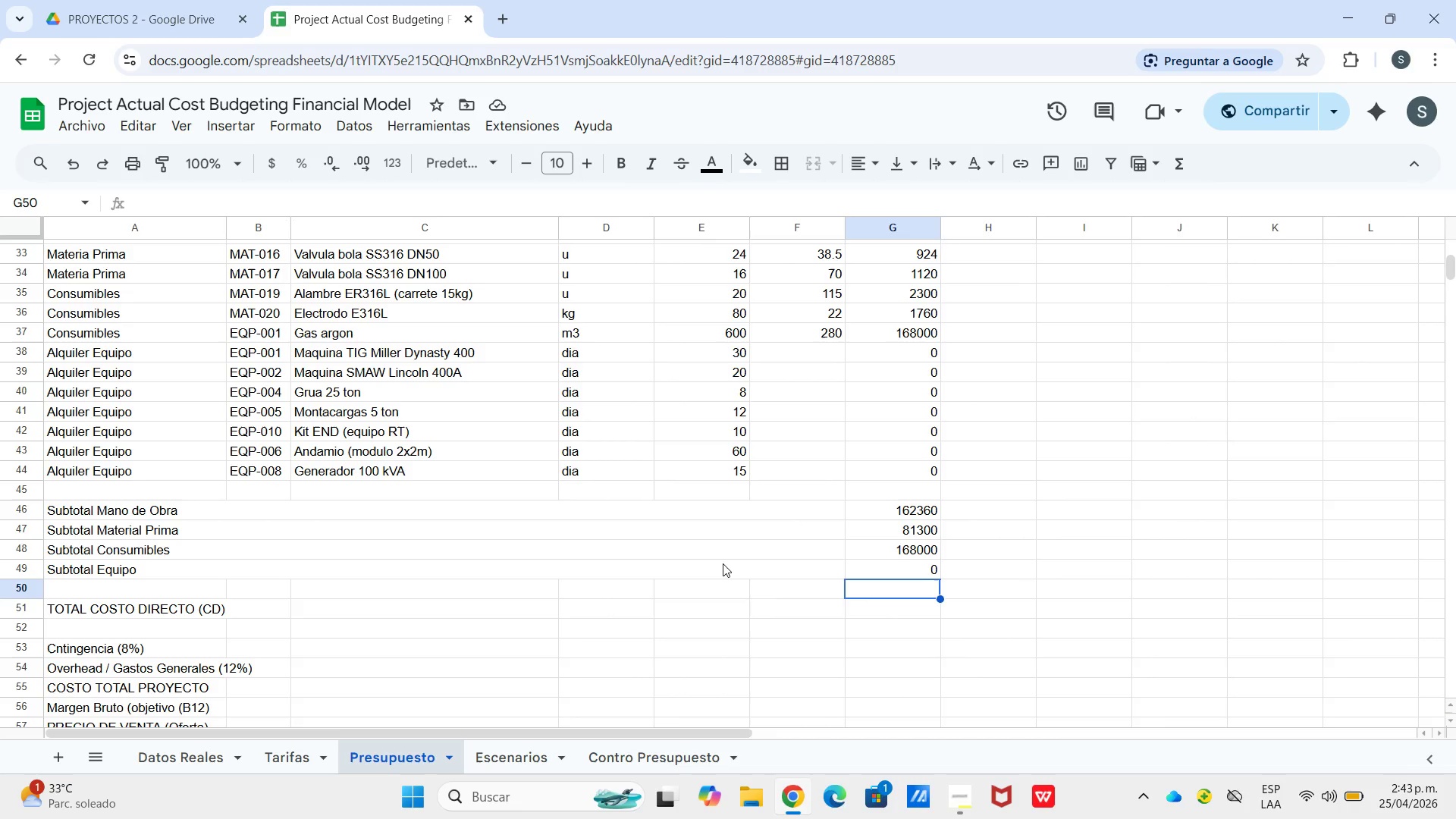 
left_click([994, 509])
 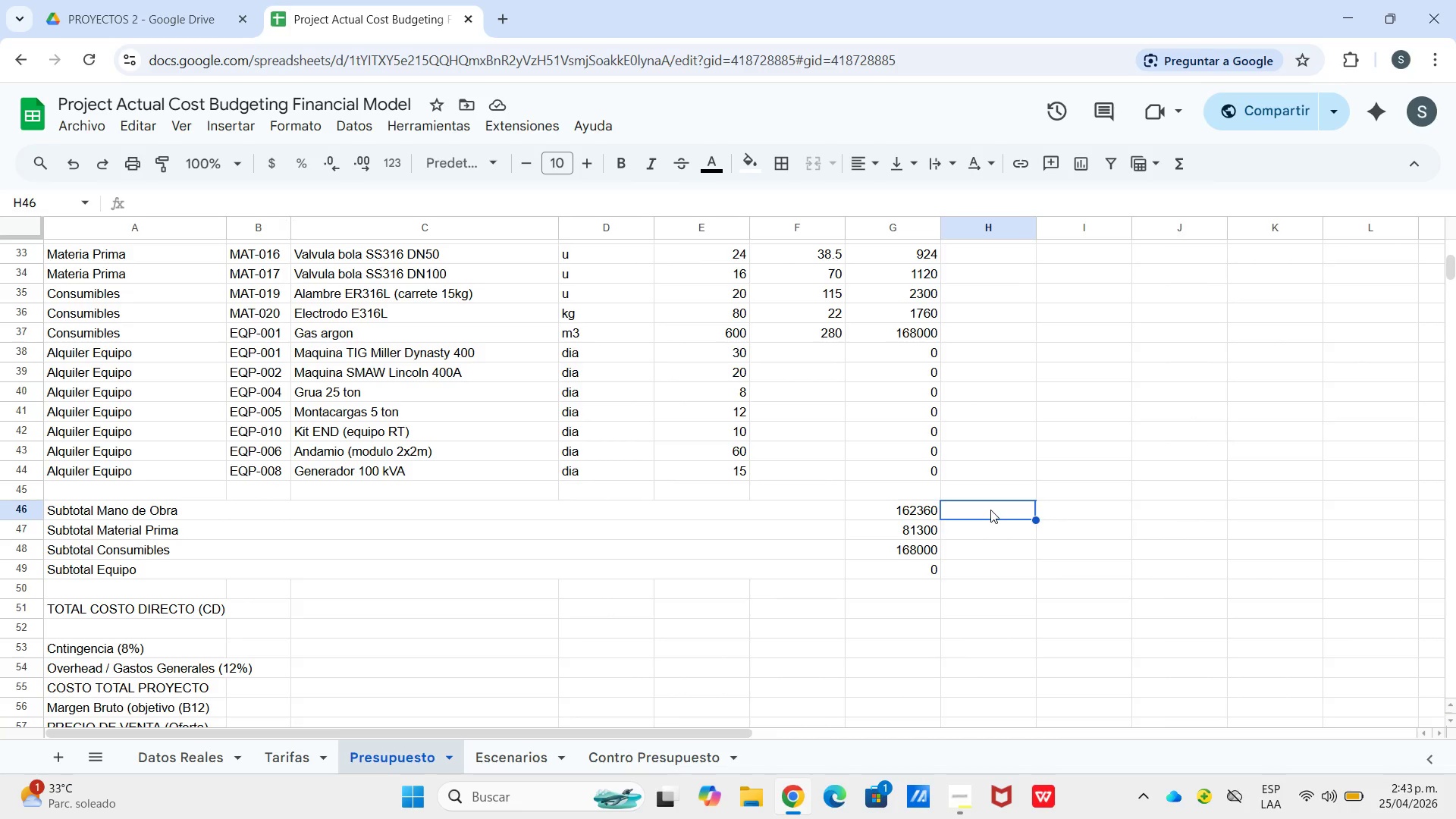 
wait(15.86)
 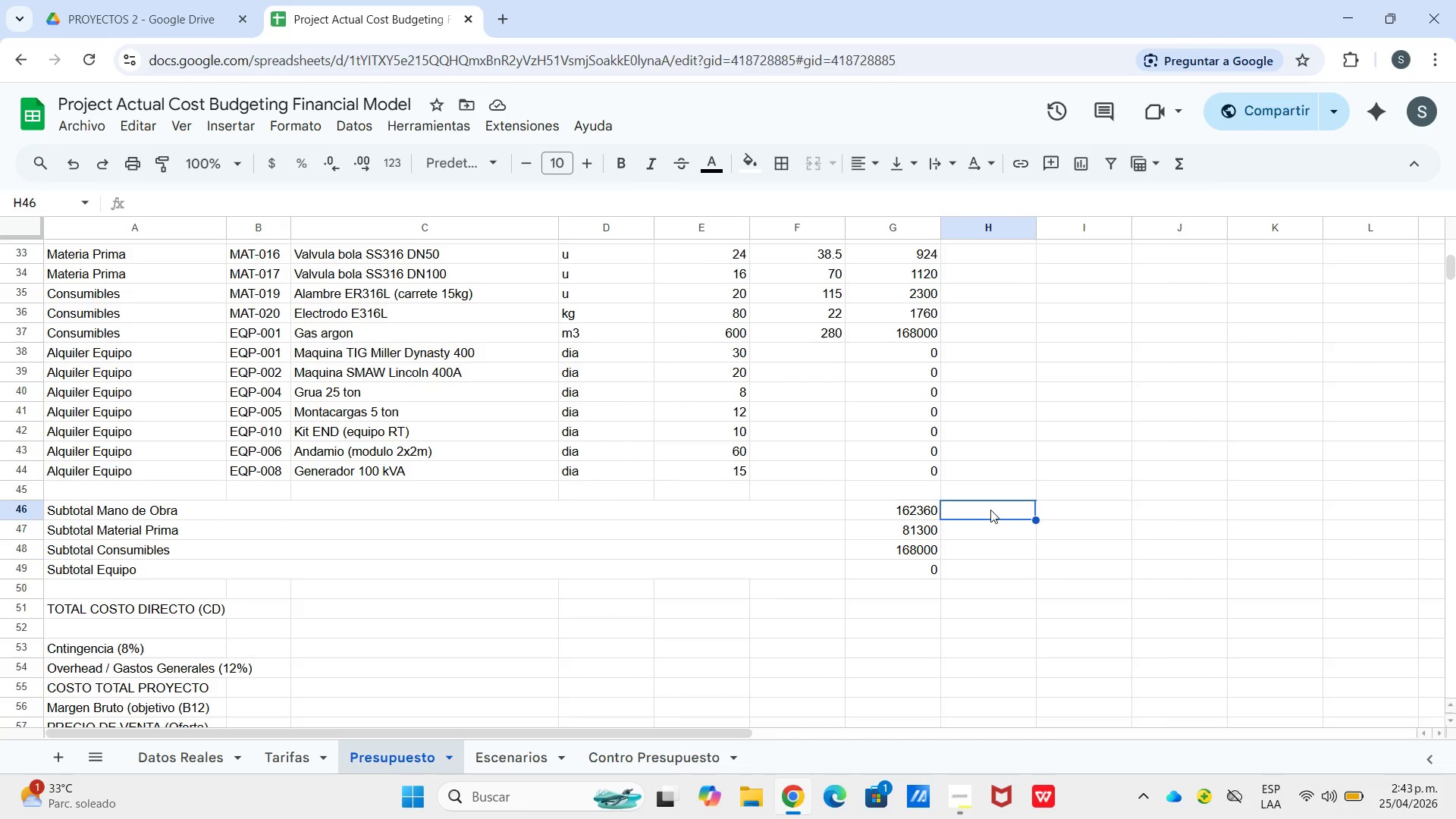 
type()si.e)
 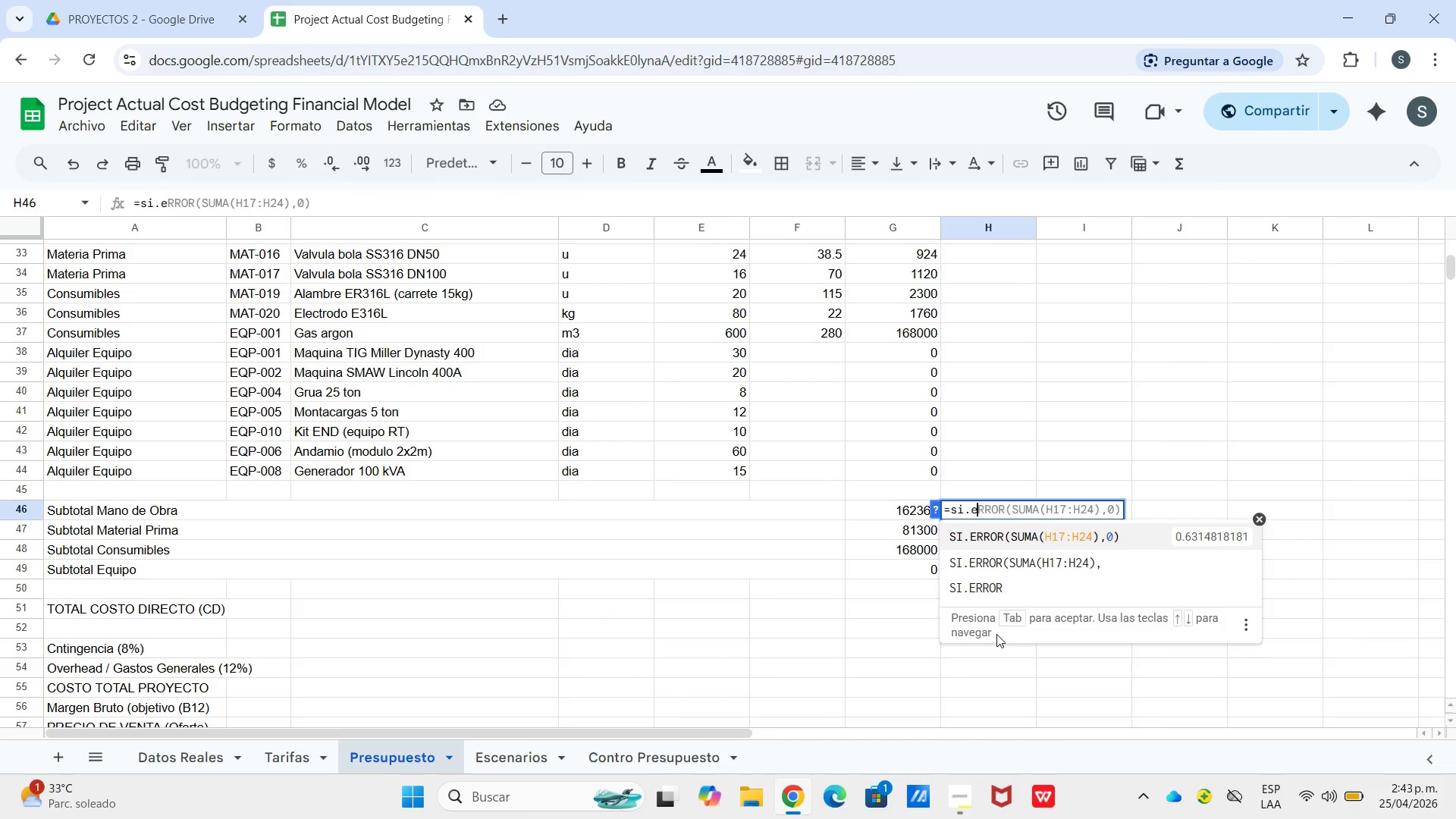 
type(rror)
 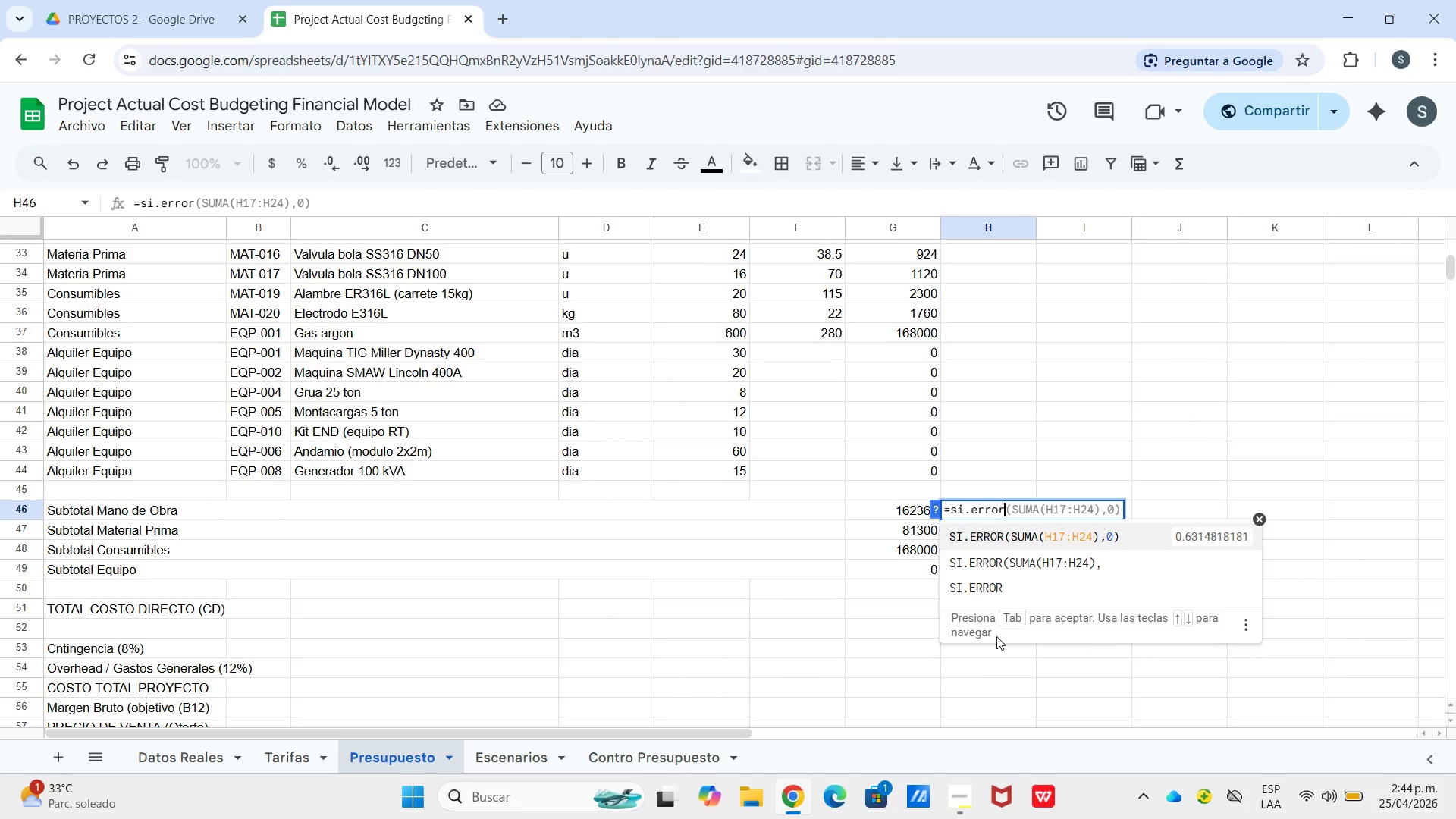 
wait(18.14)
 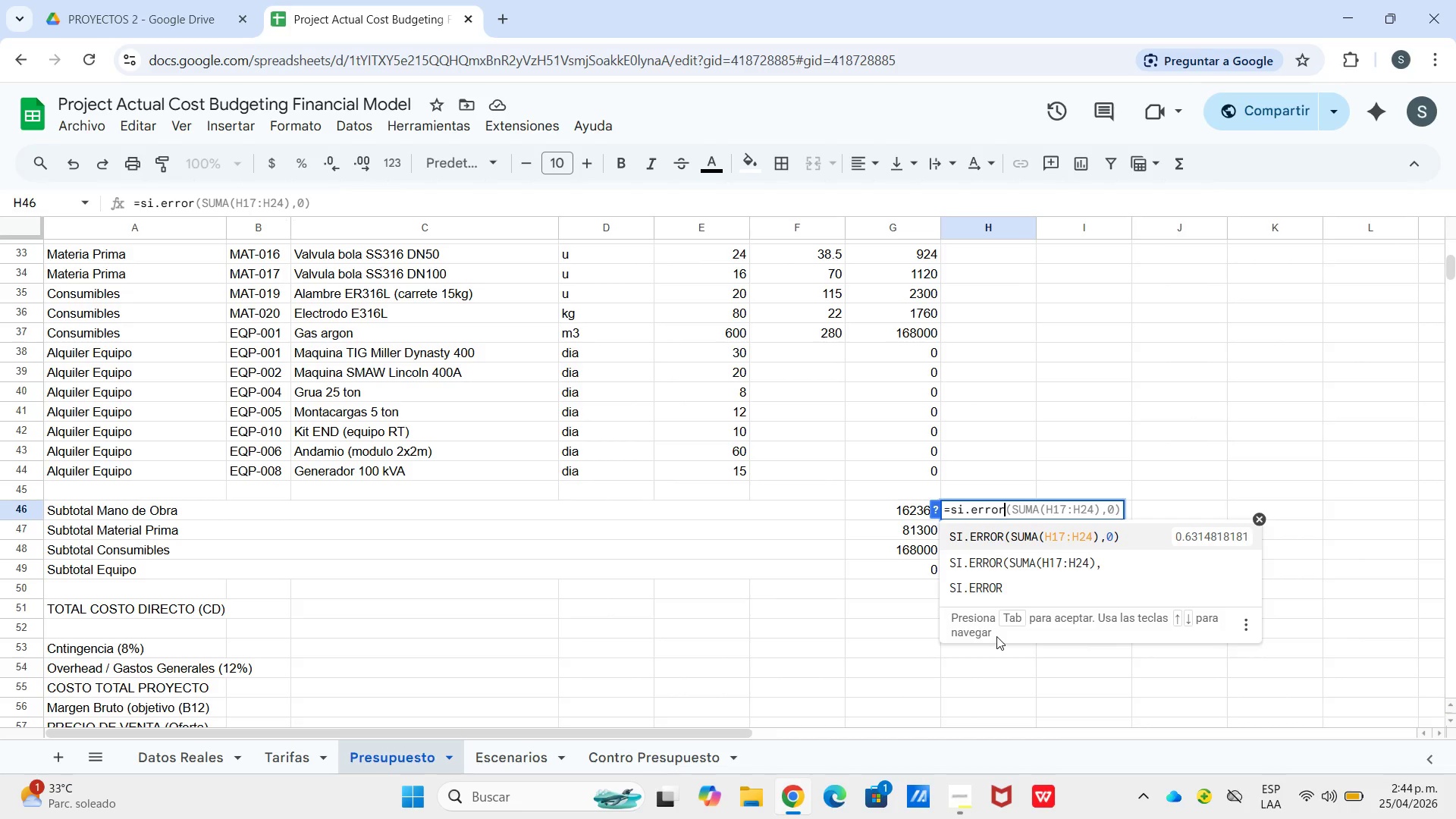 
key(Tab)
type(g46)
 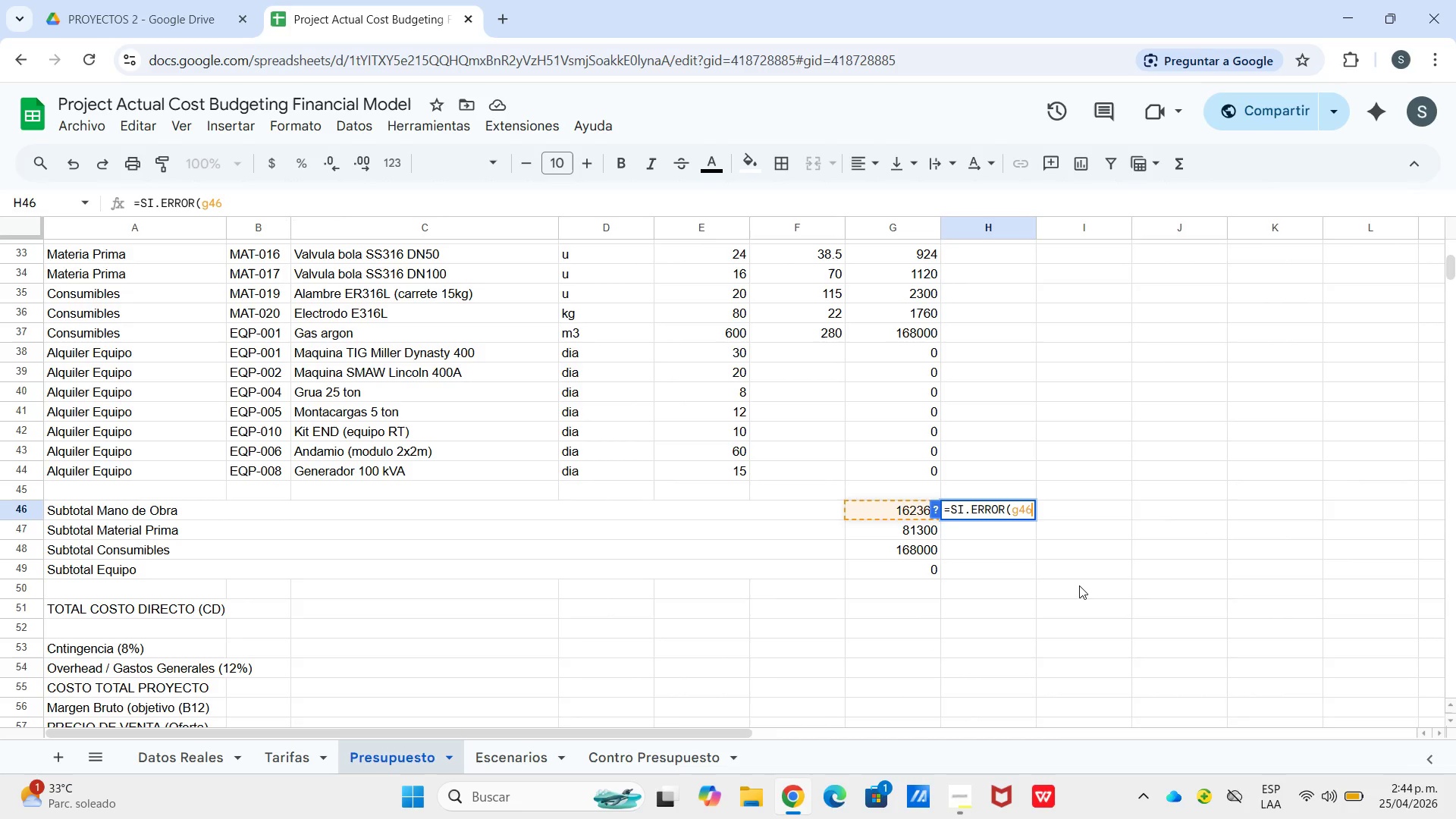 
hold_key(key=CapsLock, duration=0.39)
 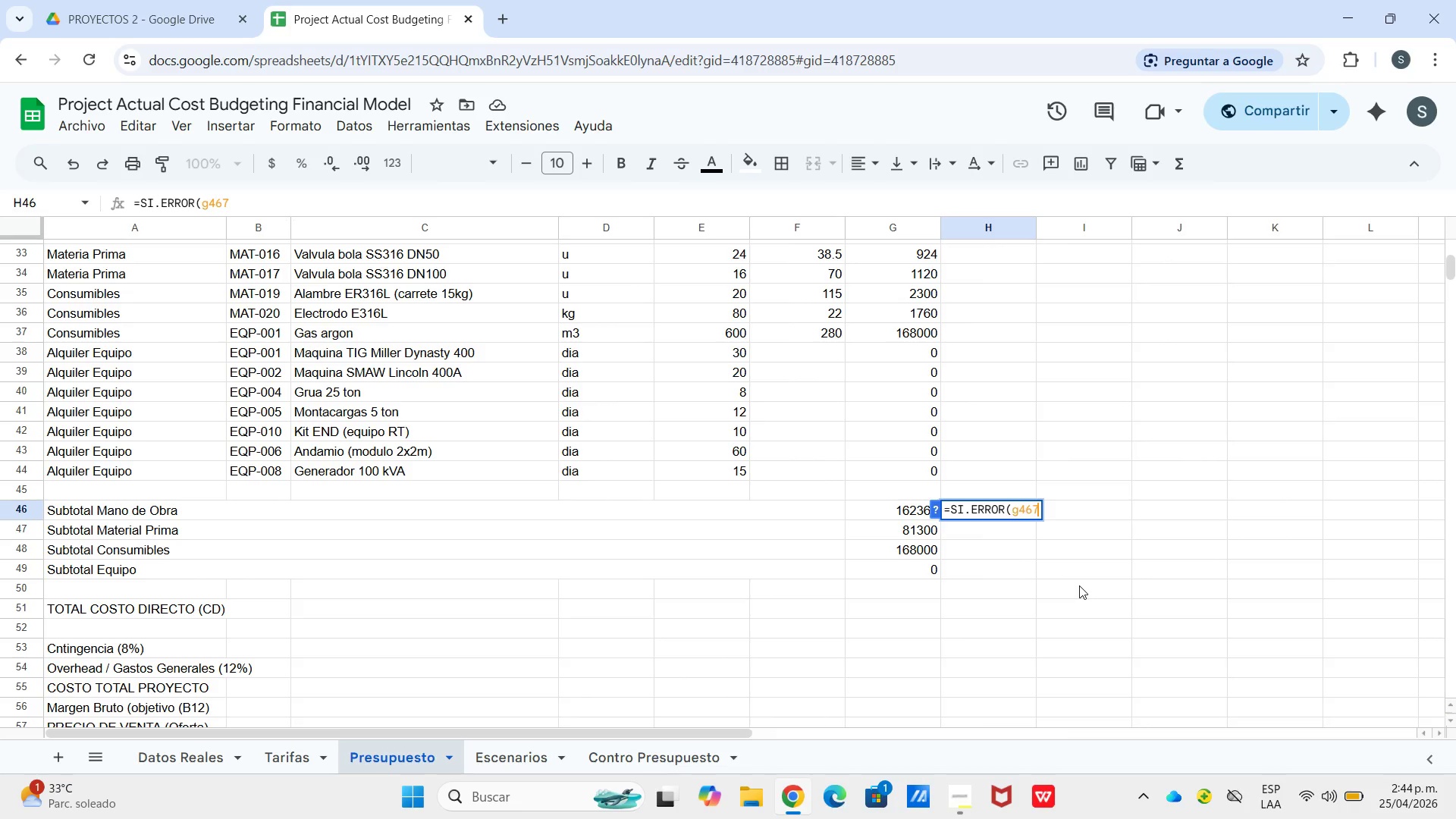 
type(7)
key(Backspace)
key(Backspace)
type(&g)
key(Backspace)
key(Backspace)
type(6&g46,##)
key(Backspace)
key(Backspace)
type(@@()
 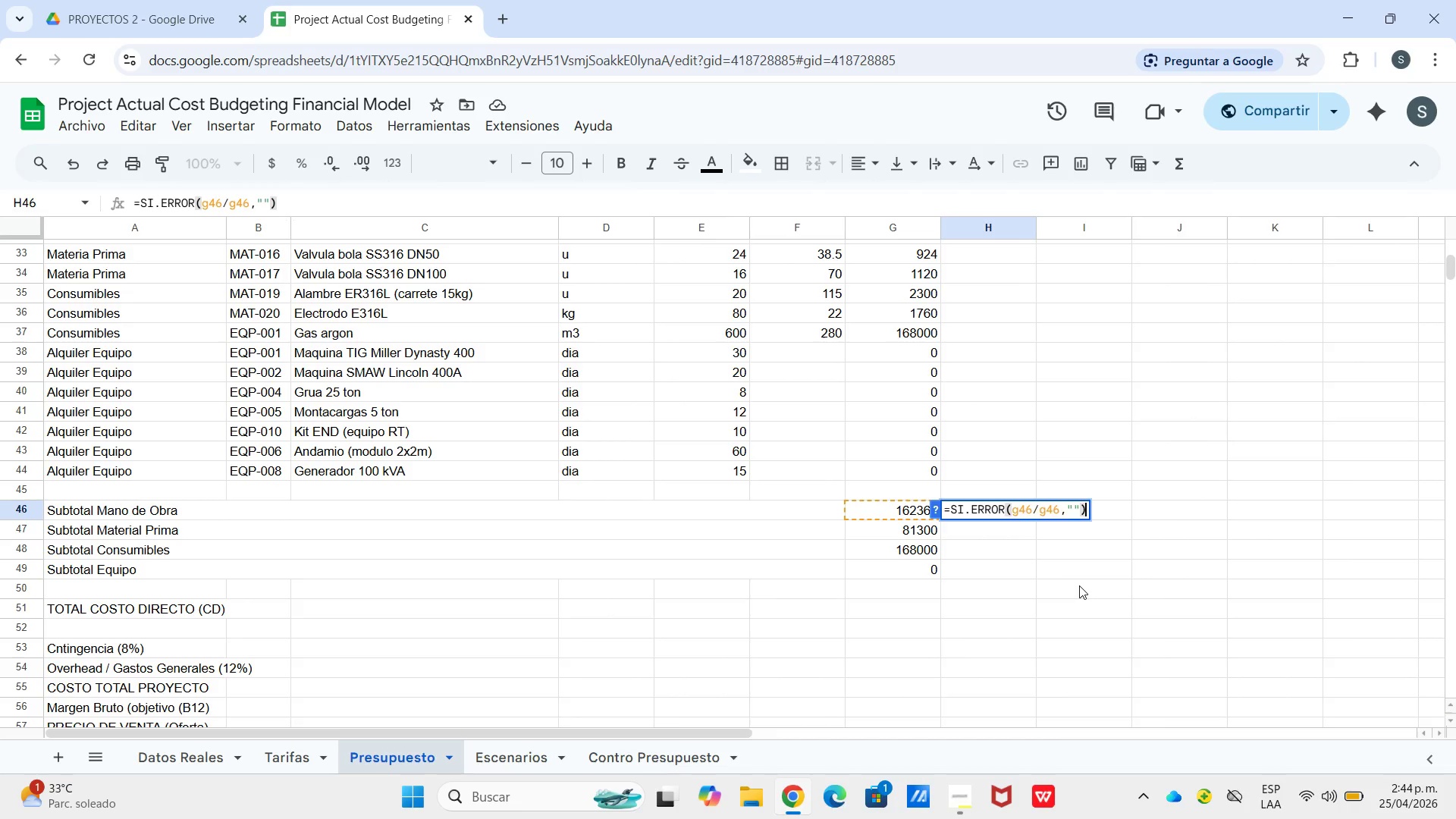 
key(Enter)
 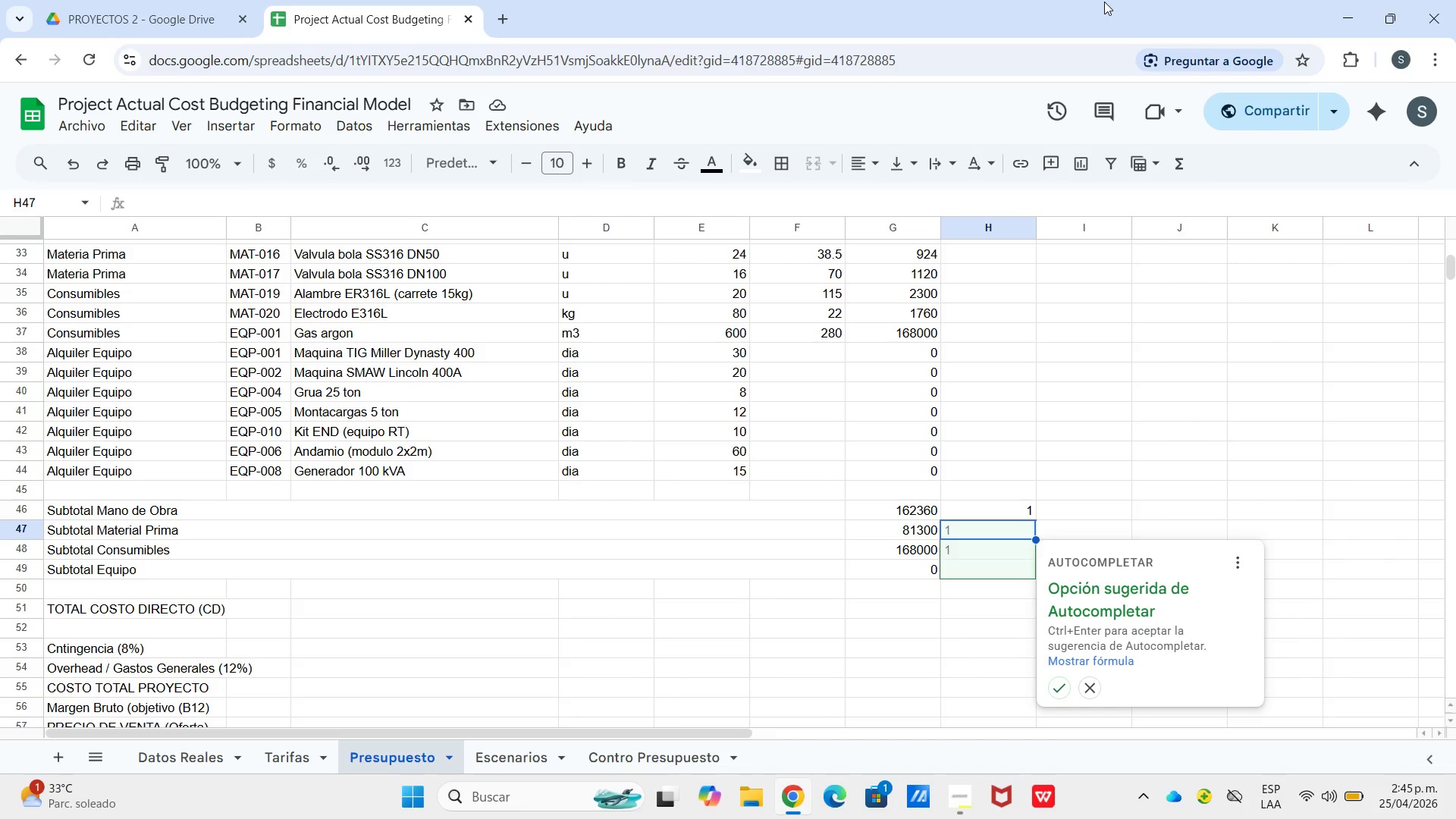 
wait(22.72)
 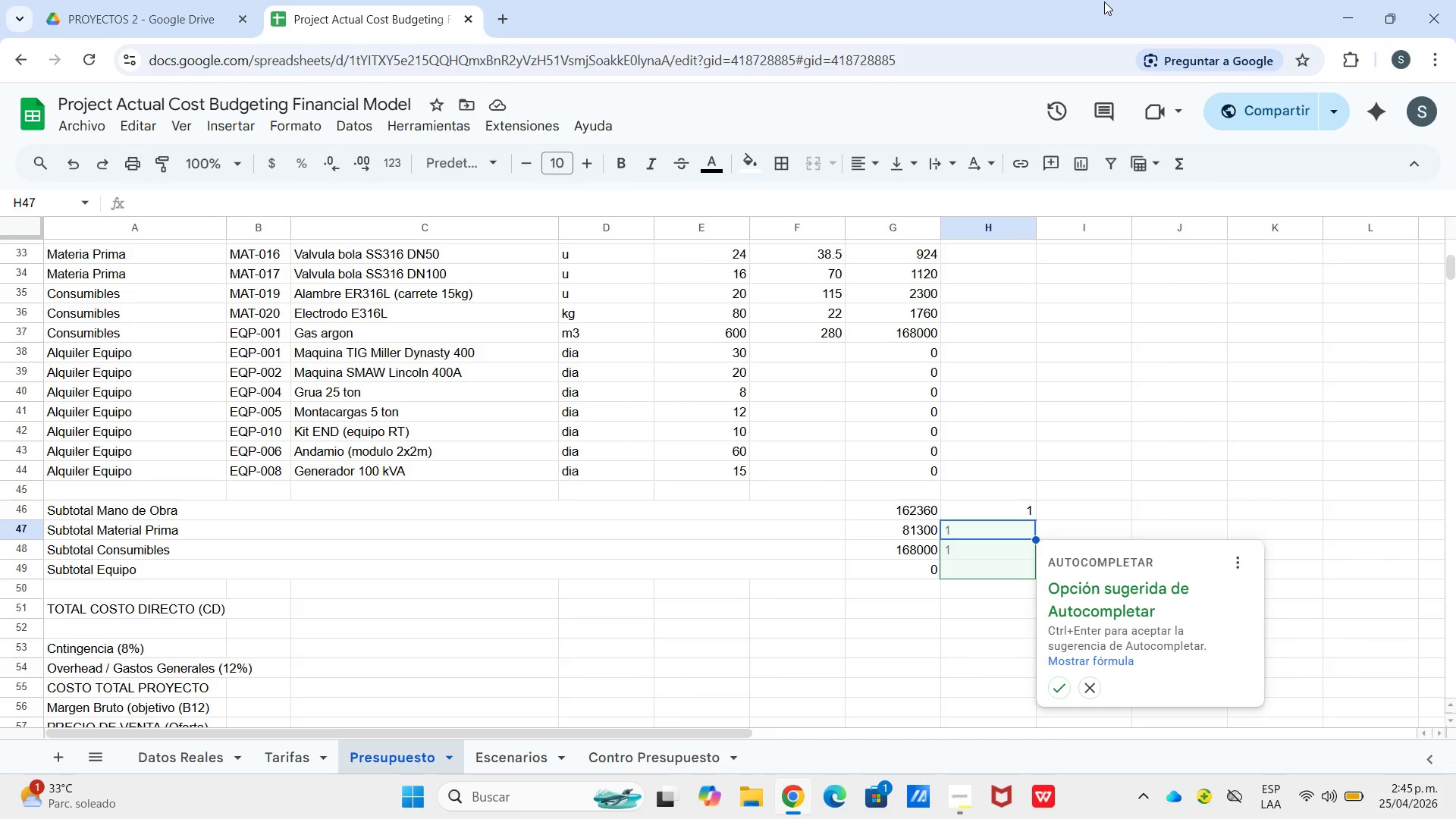 
left_click([1050, 692])
 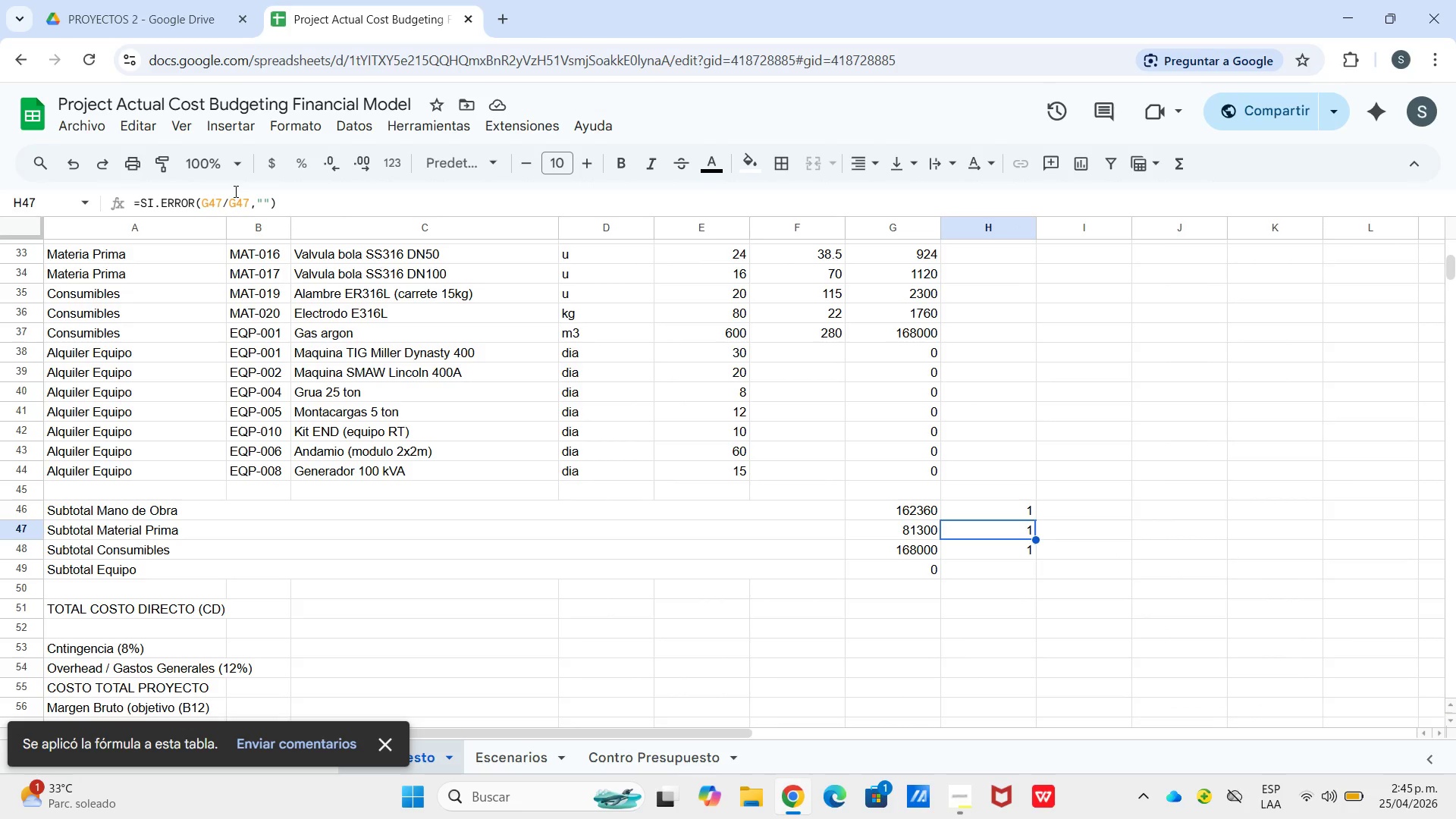 
wait(7.2)
 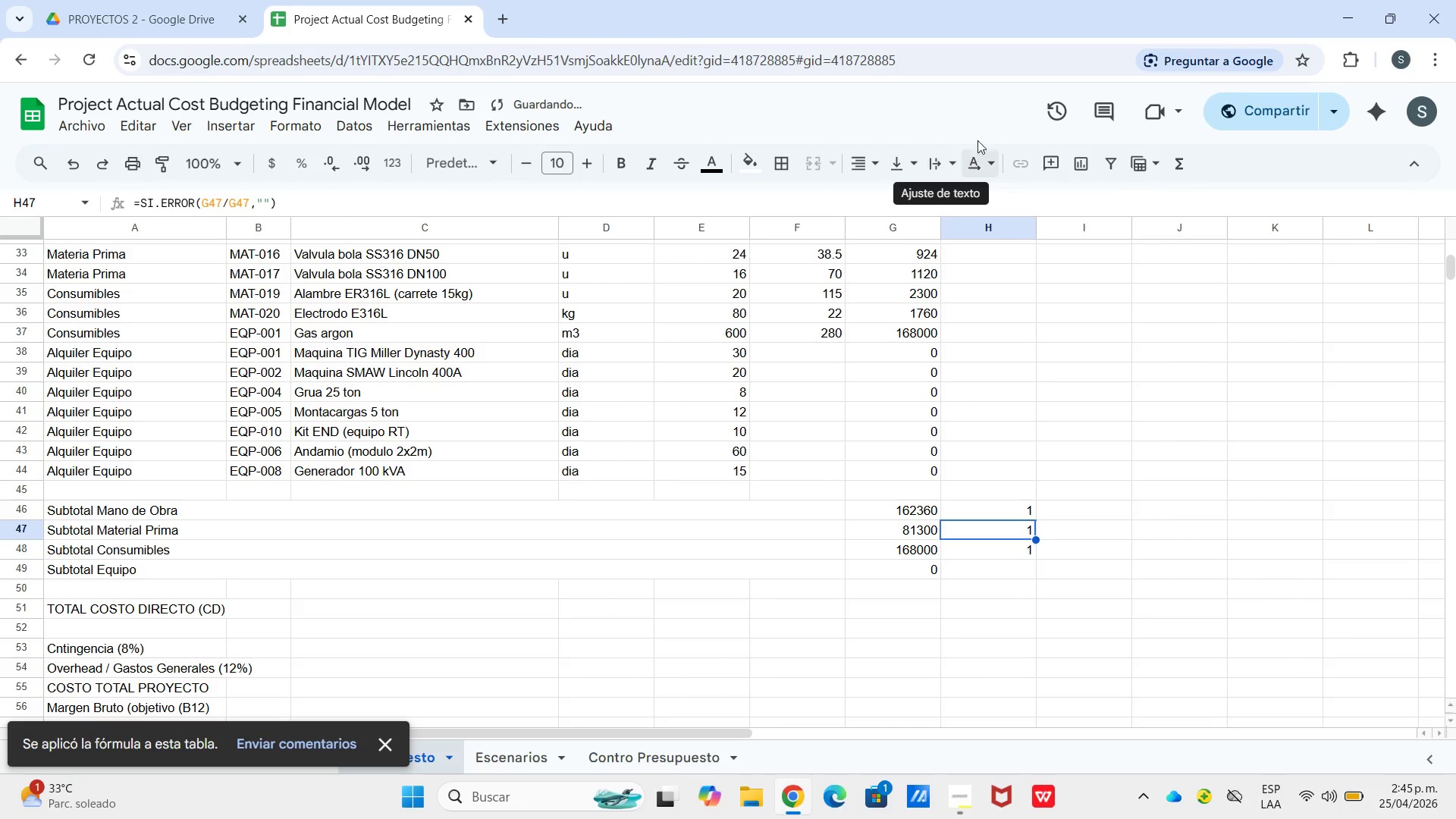 
left_click_drag(start_coordinate=[241, 202], to_coordinate=[247, 198])
 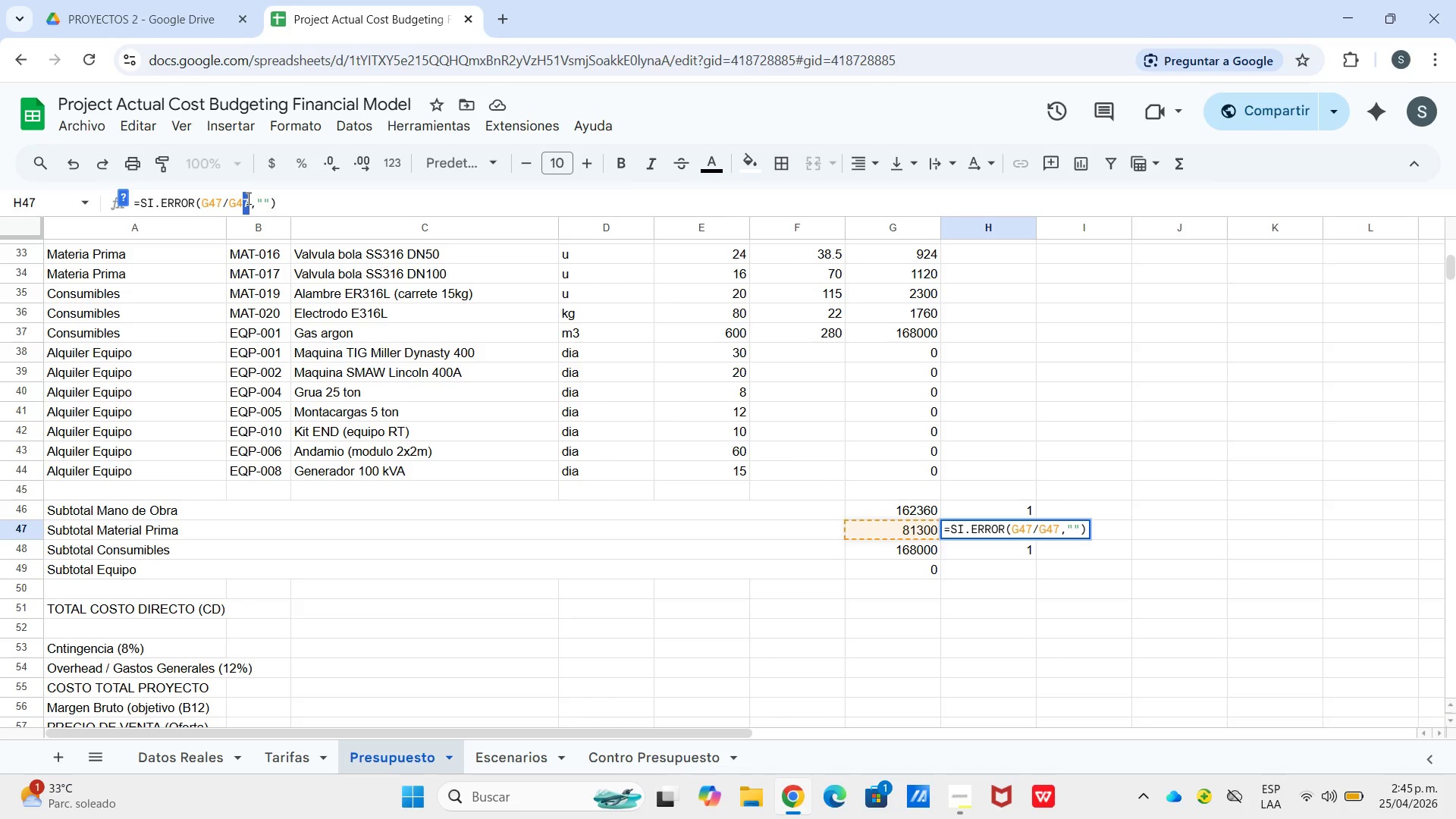 
key(6)
 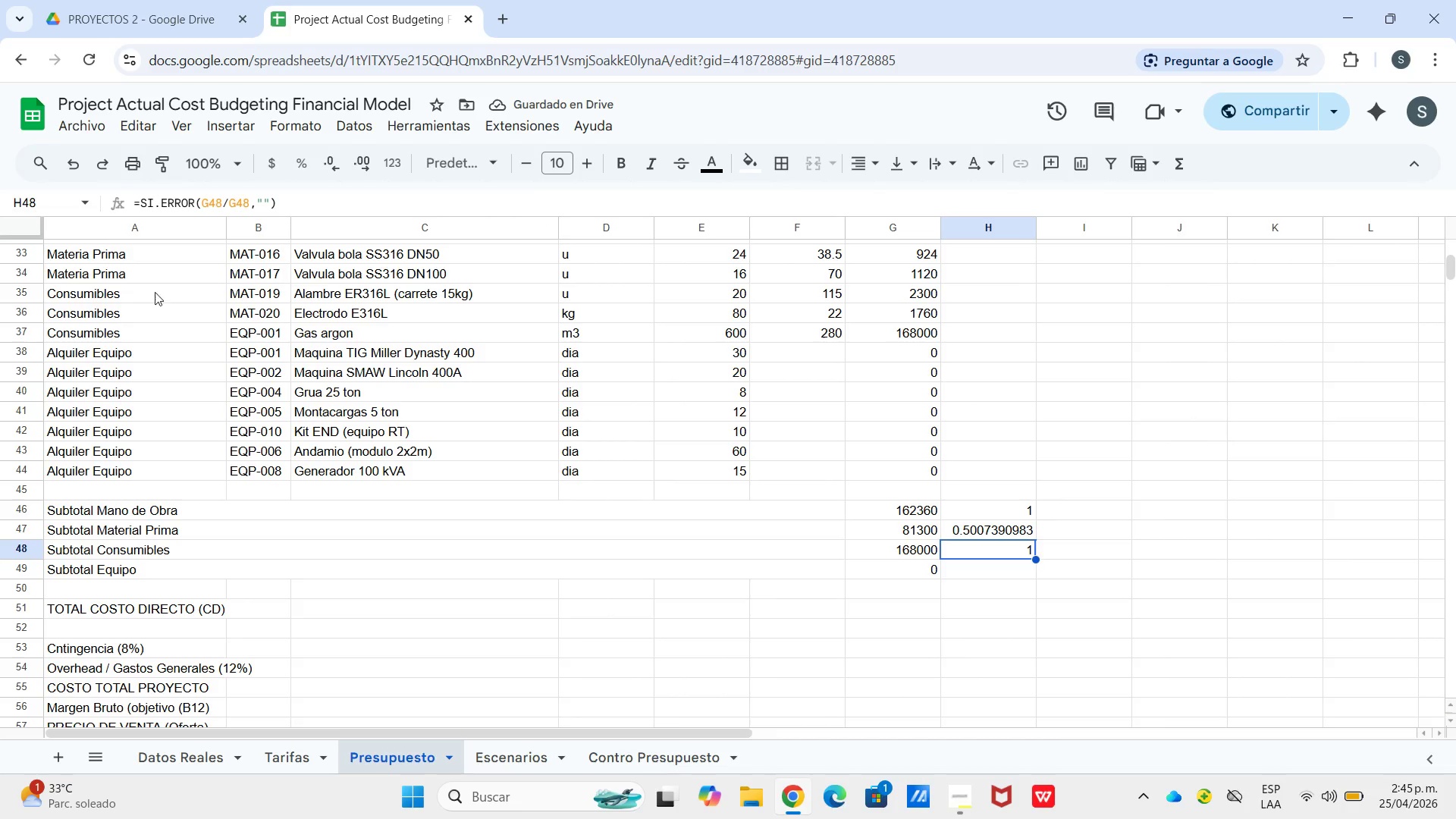 
wait(11.5)
 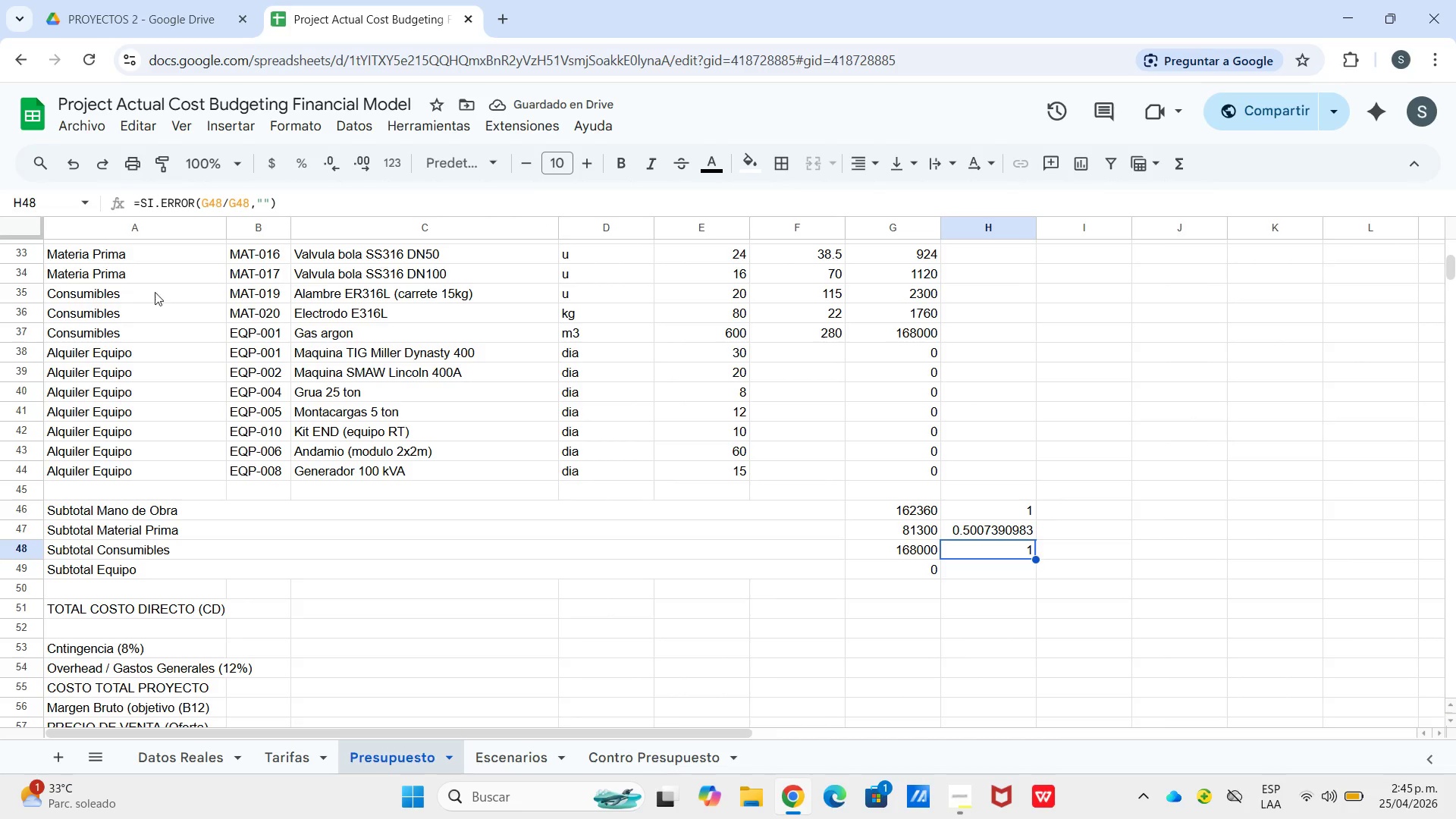 
key(6)
 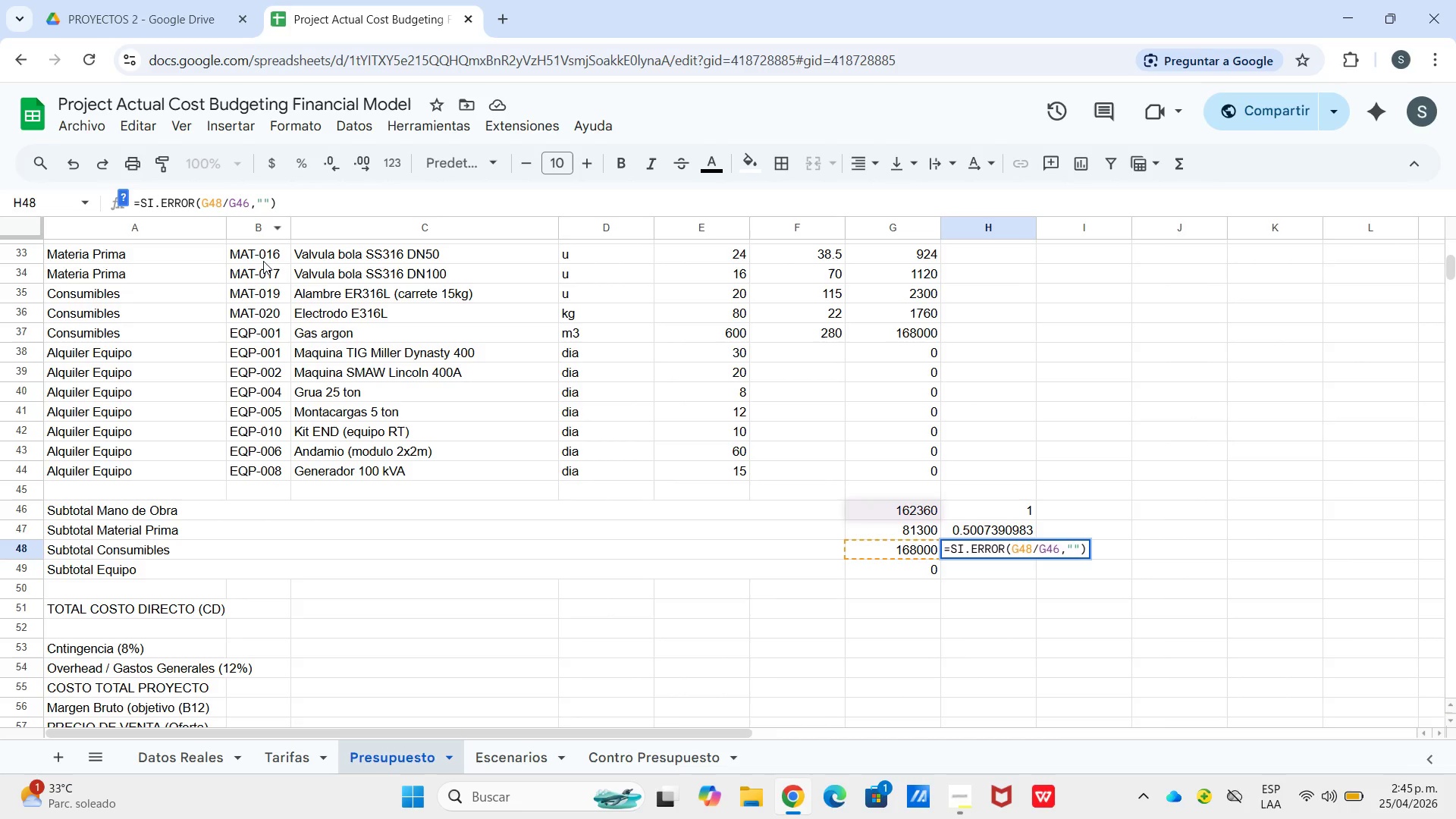 
wait(10.31)
 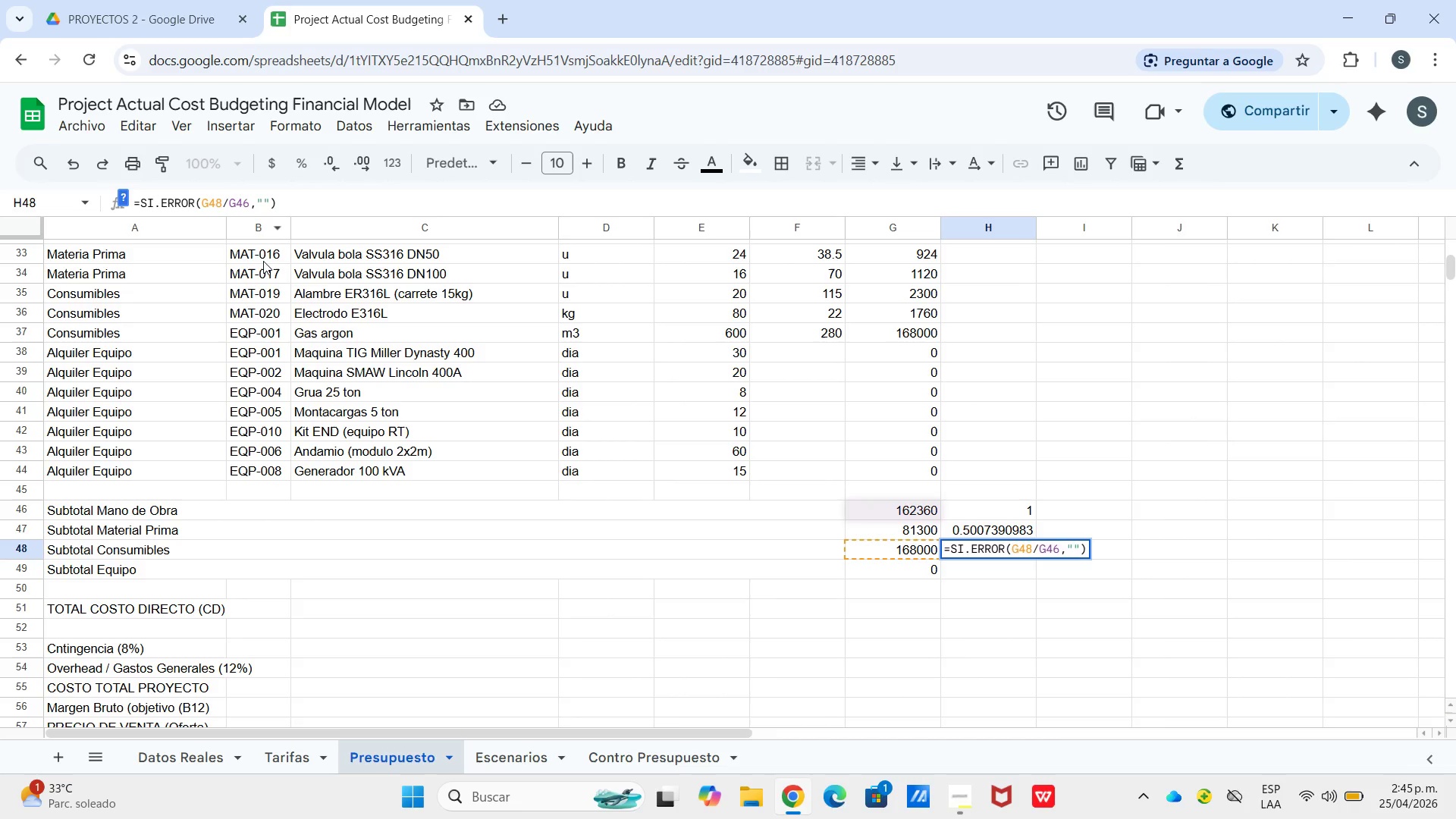 
left_click_drag(start_coordinate=[1034, 558], to_coordinate=[1034, 566])
 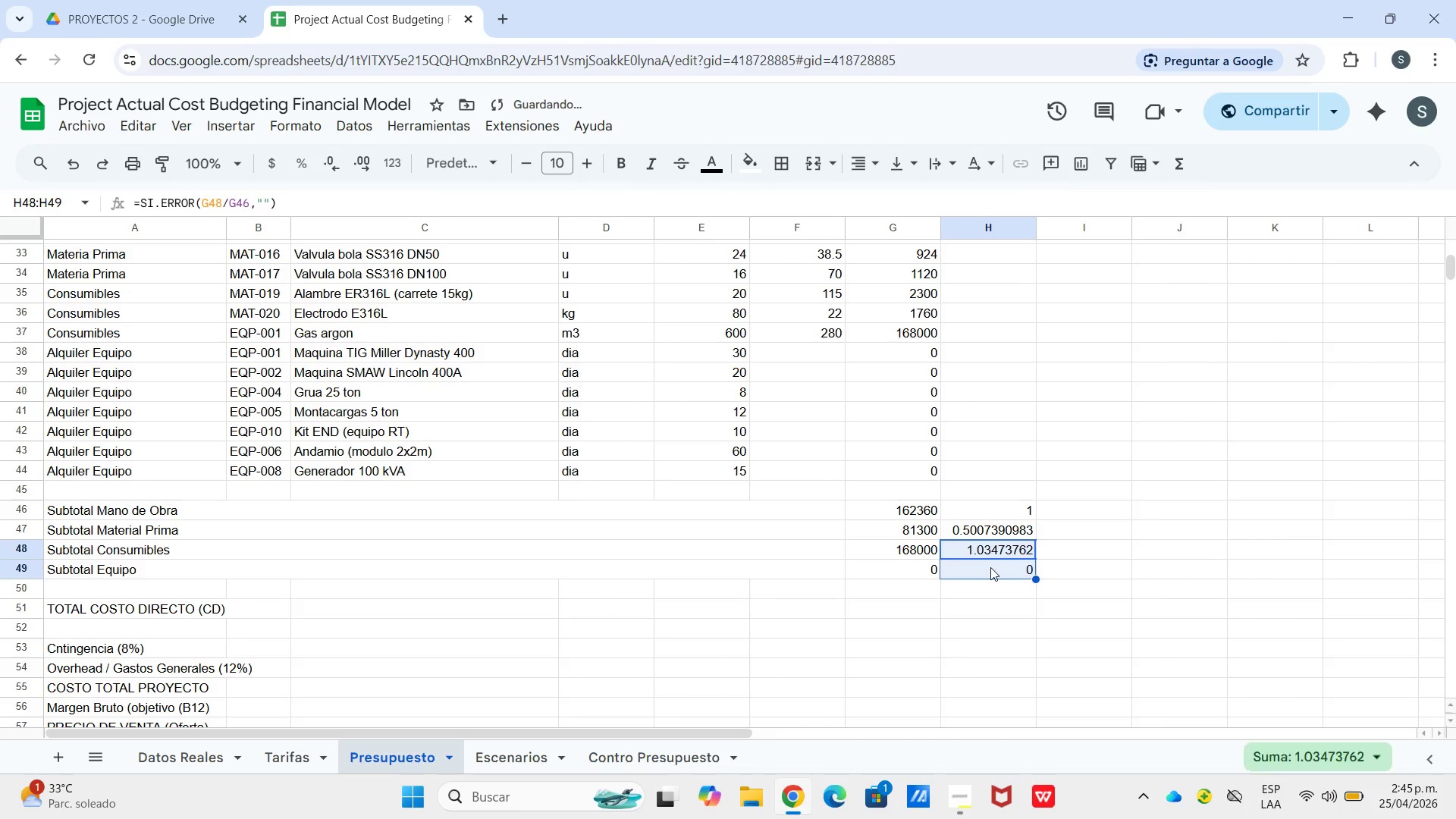 
left_click([990, 567])
 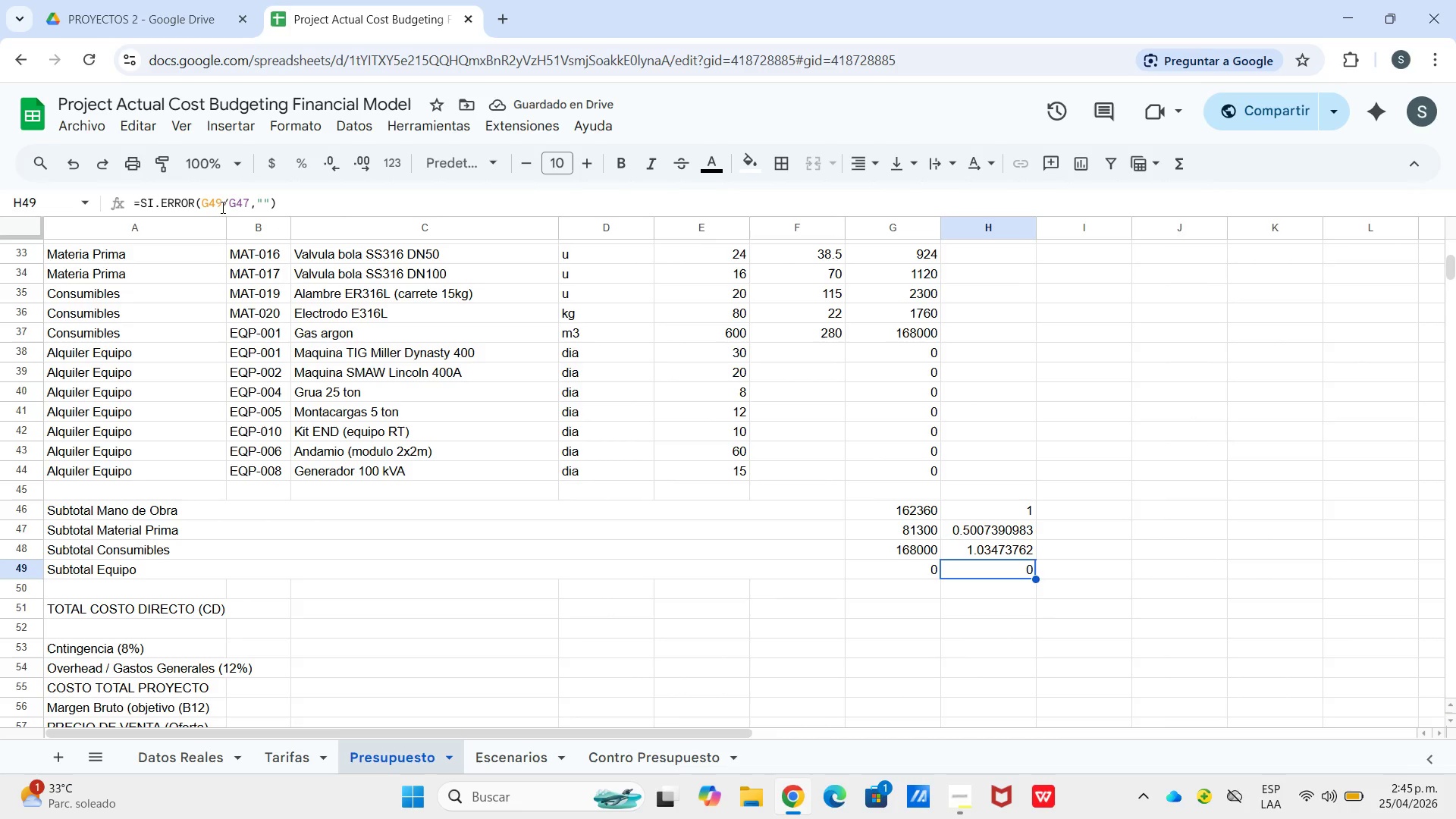 
left_click_drag(start_coordinate=[243, 199], to_coordinate=[254, 198])
 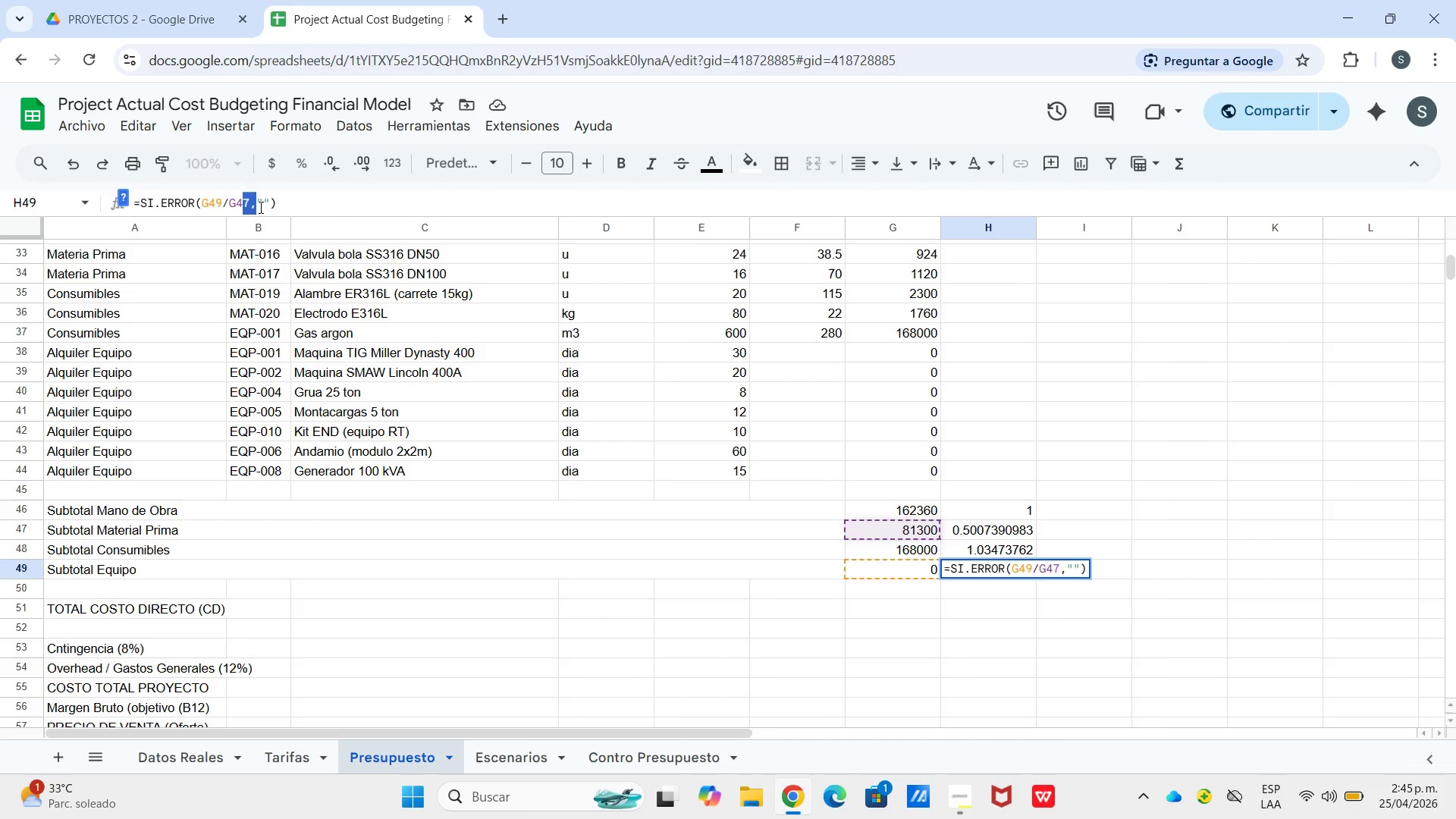 
key(Backspace)
 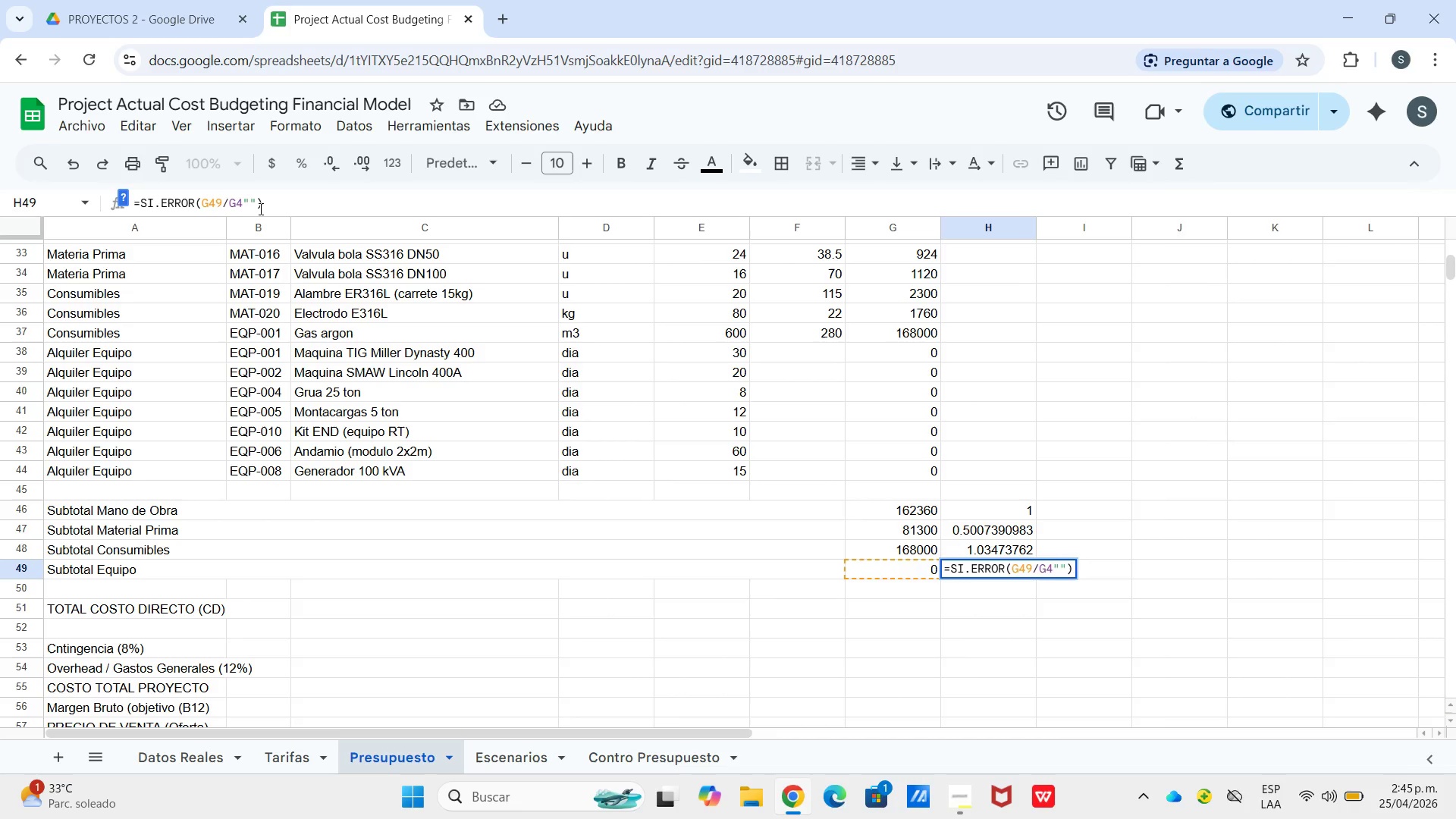 
key(6)
 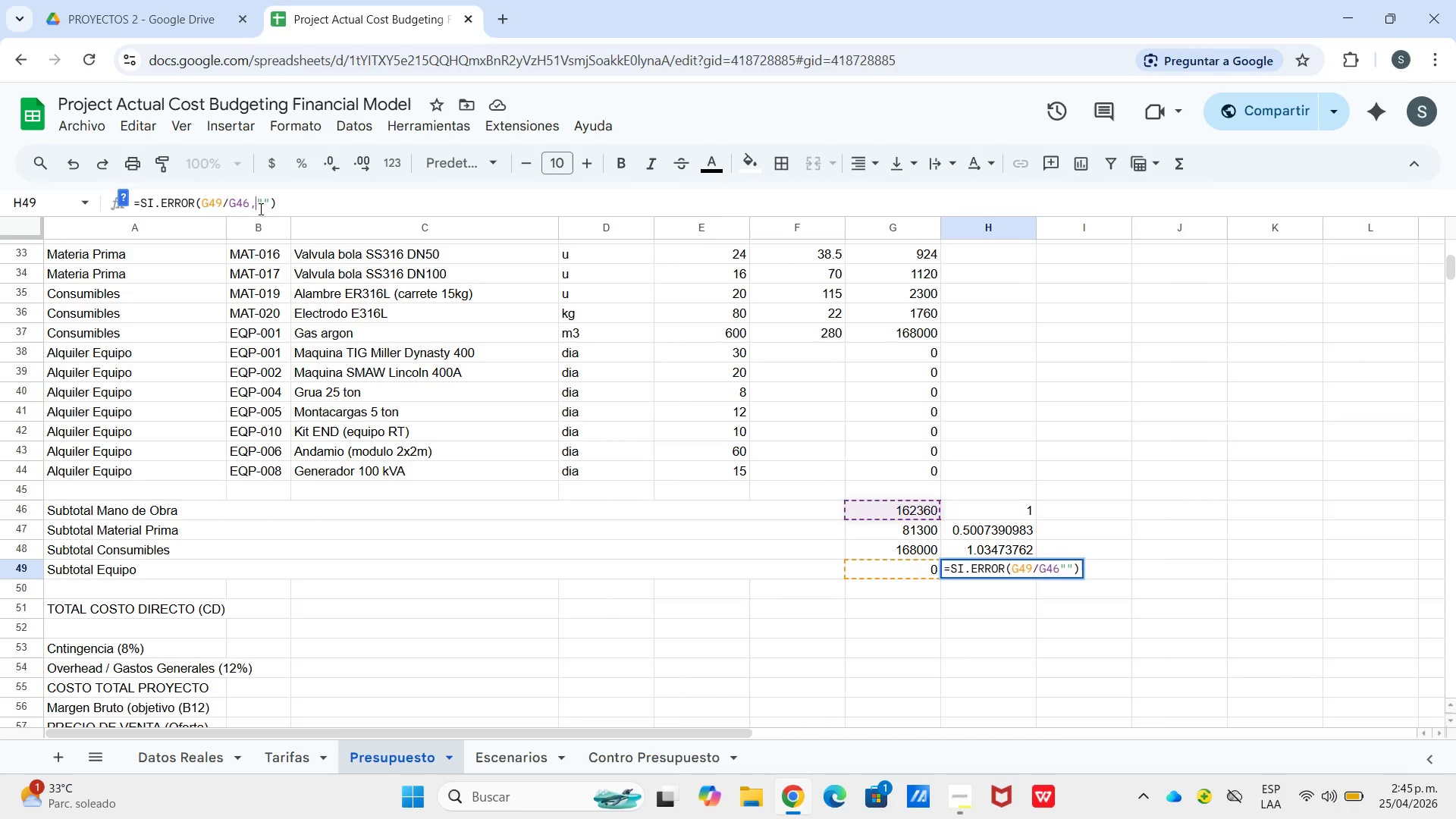 
key(Comma)
 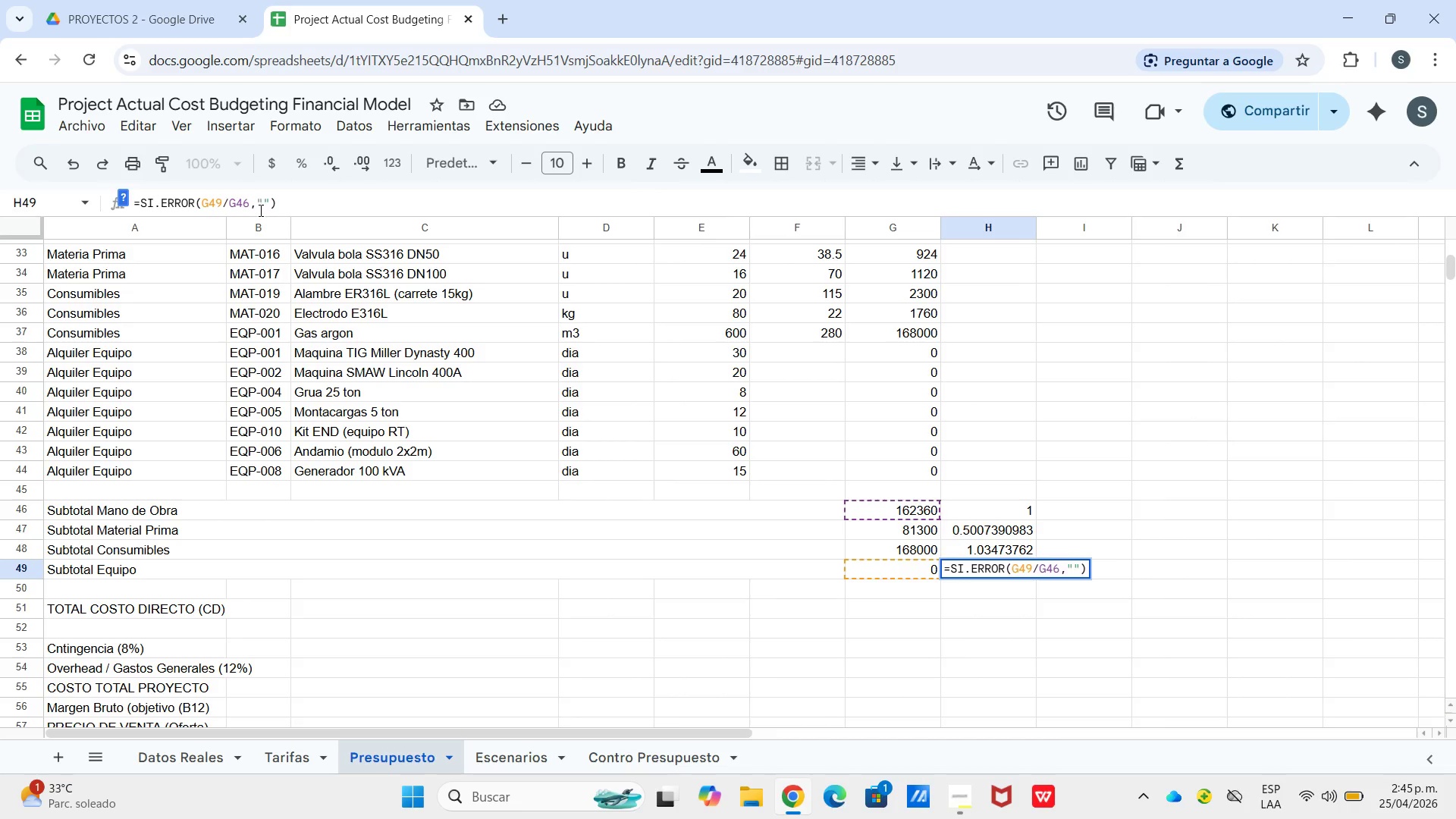 
key(Enter)
 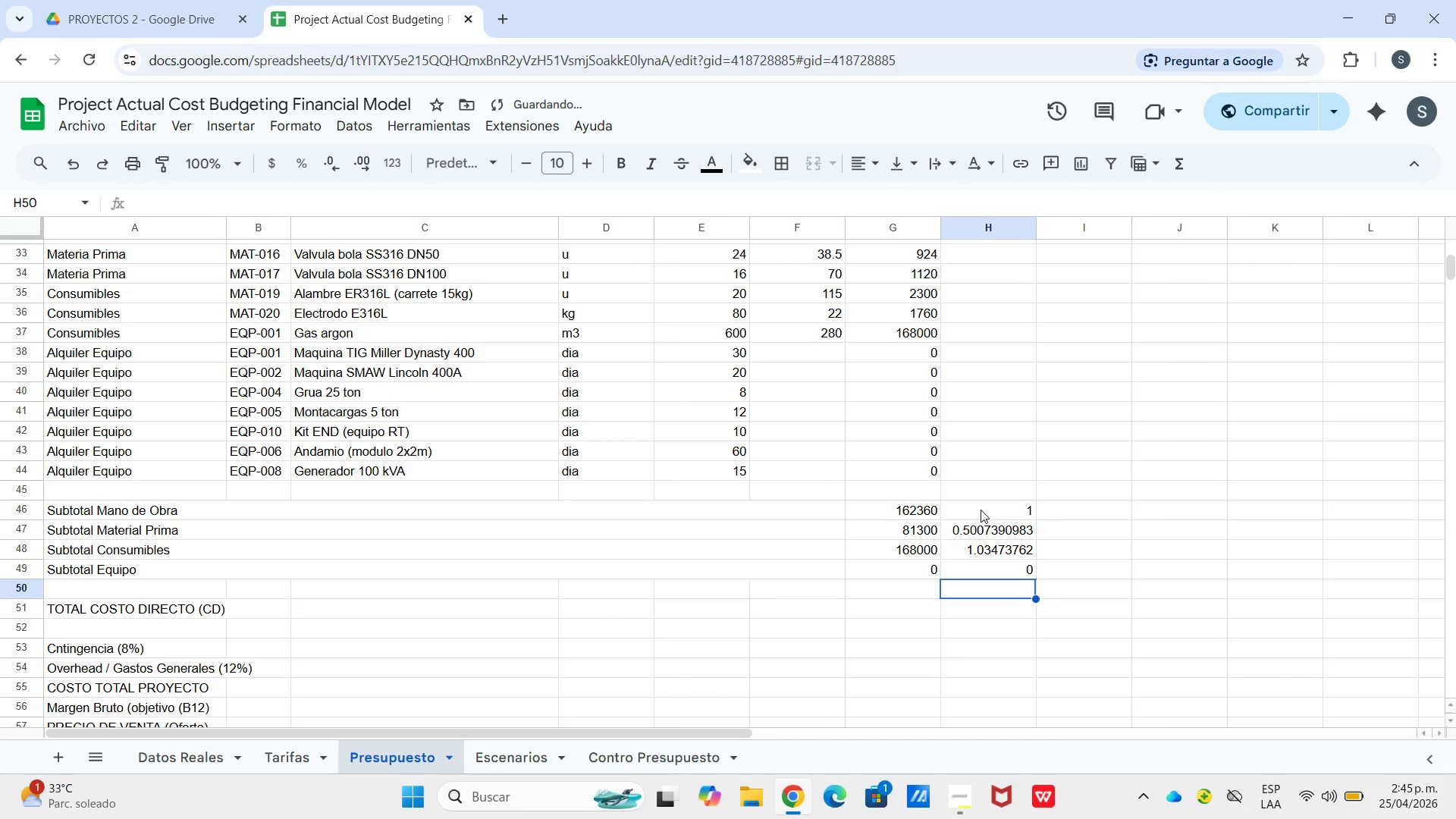 
left_click_drag(start_coordinate=[981, 514], to_coordinate=[986, 573])
 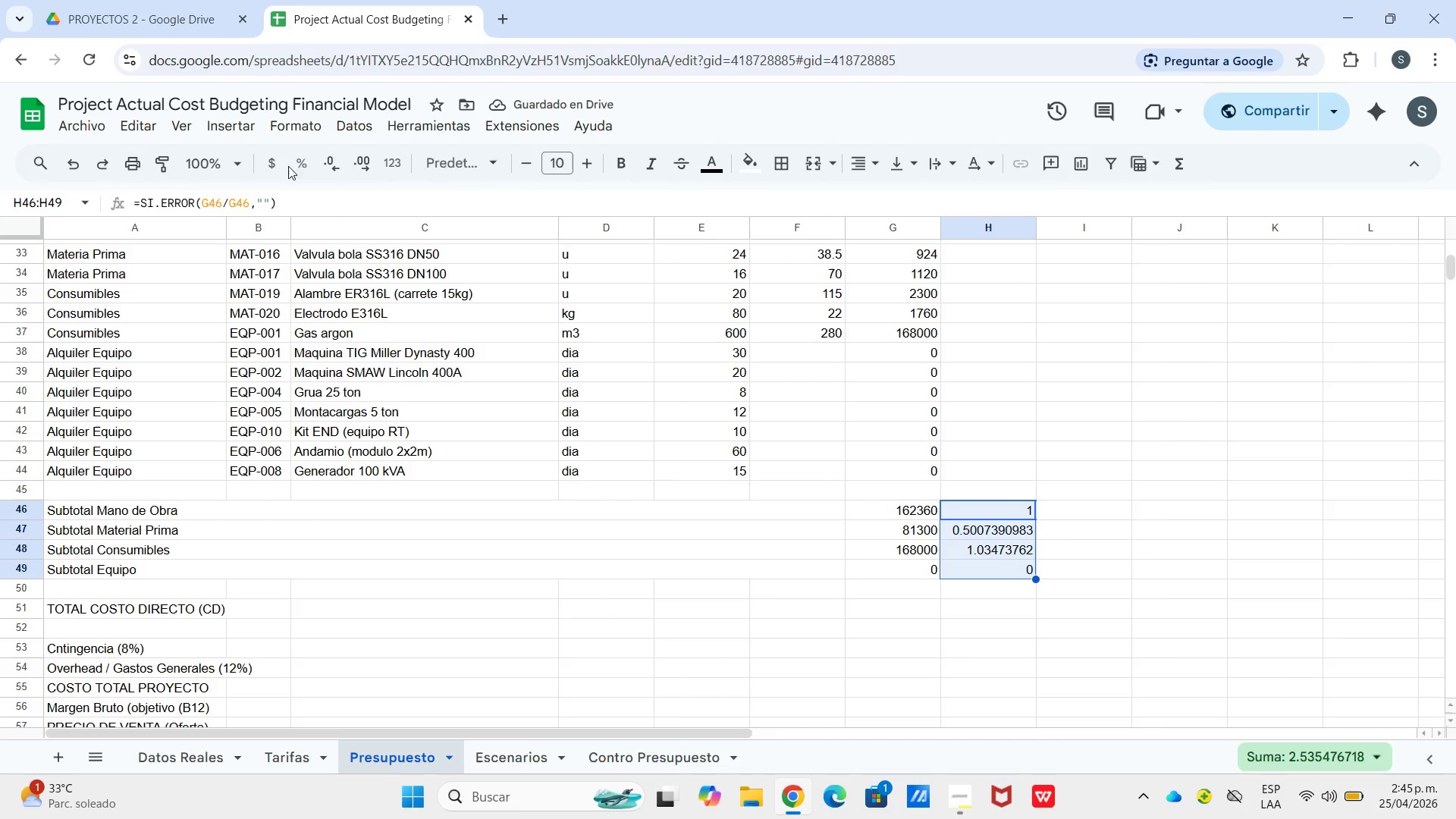 
left_click([296, 163])
 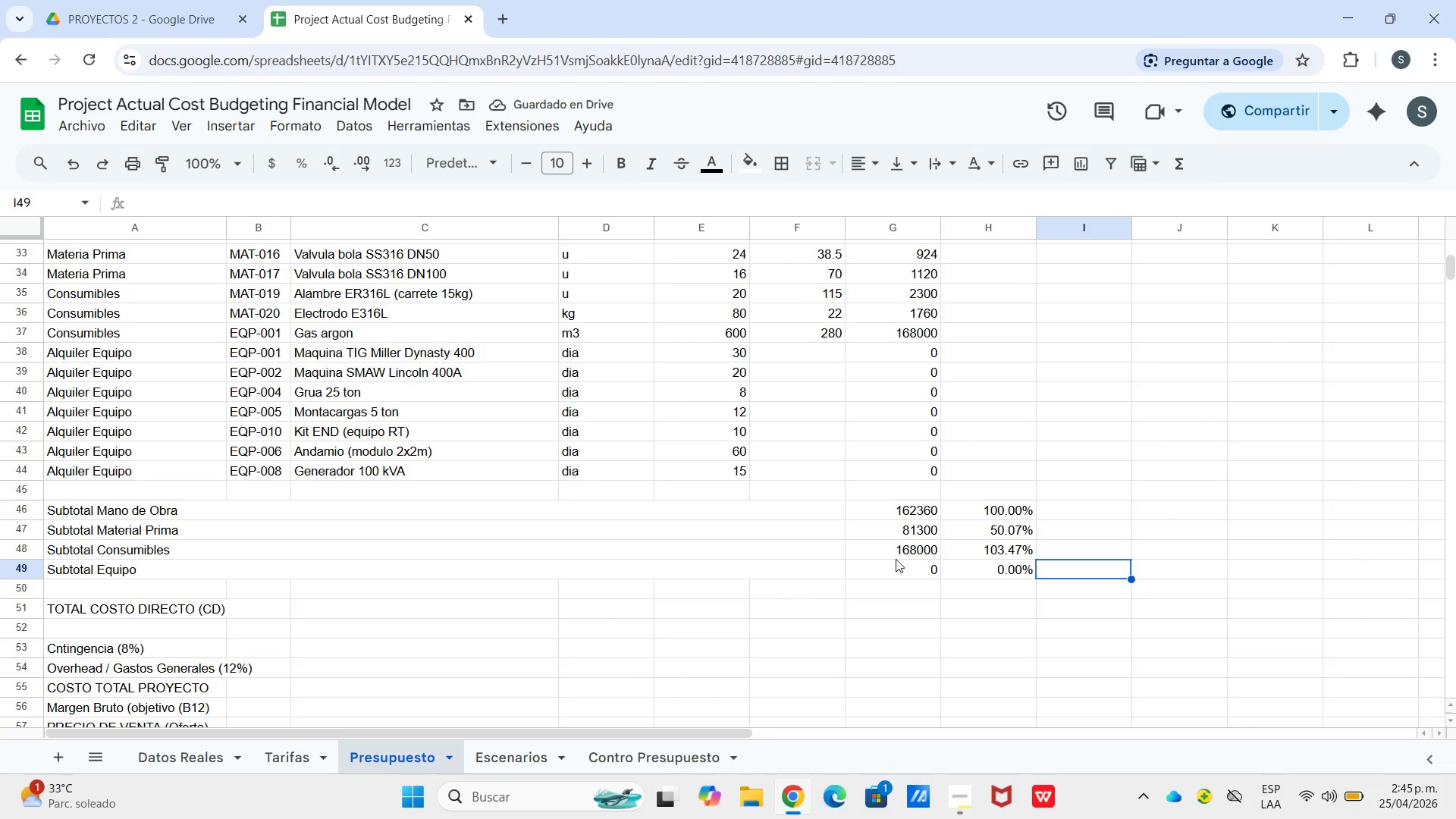 
left_click_drag(start_coordinate=[875, 510], to_coordinate=[892, 570])
 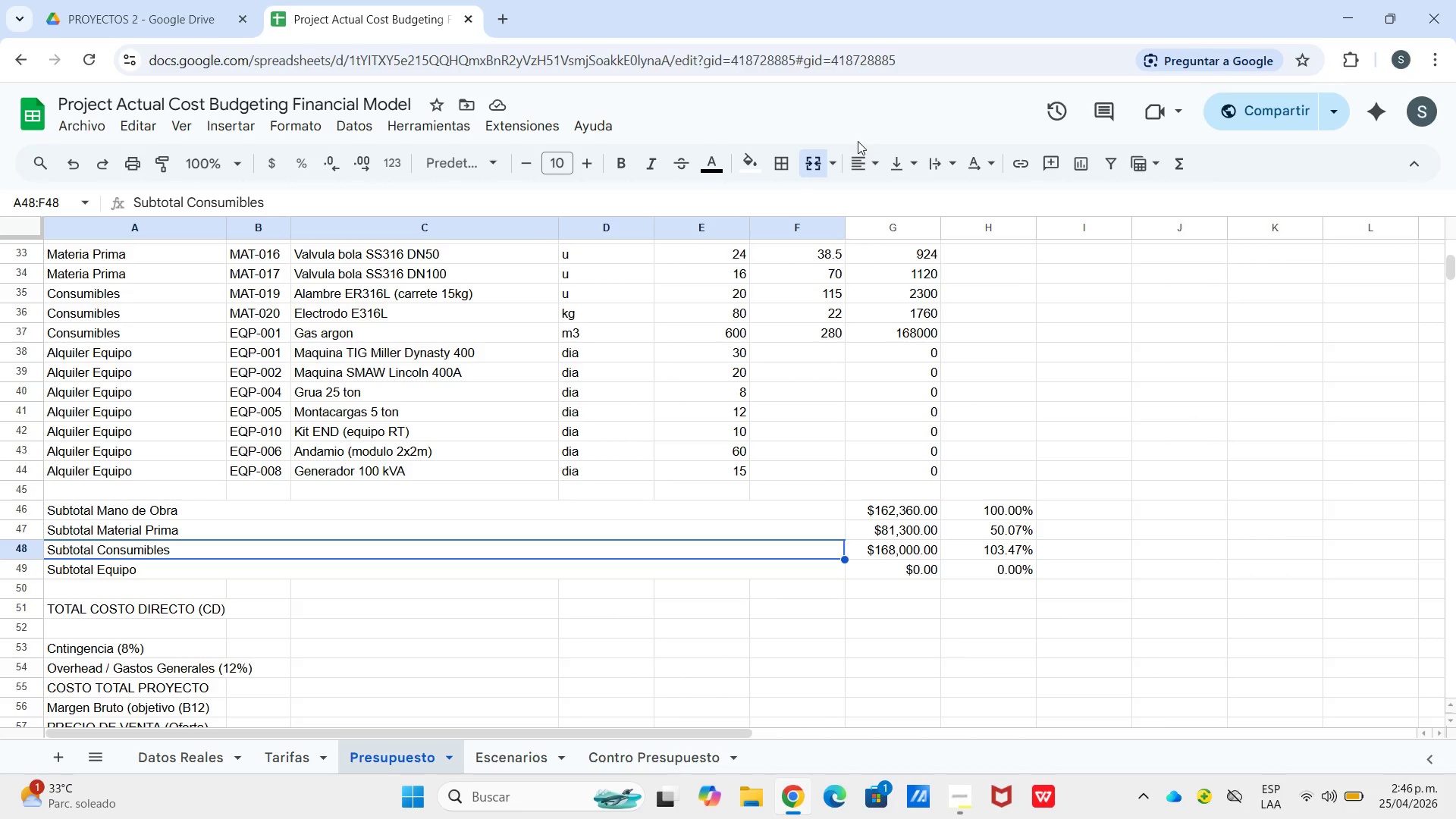 
wait(16.59)
 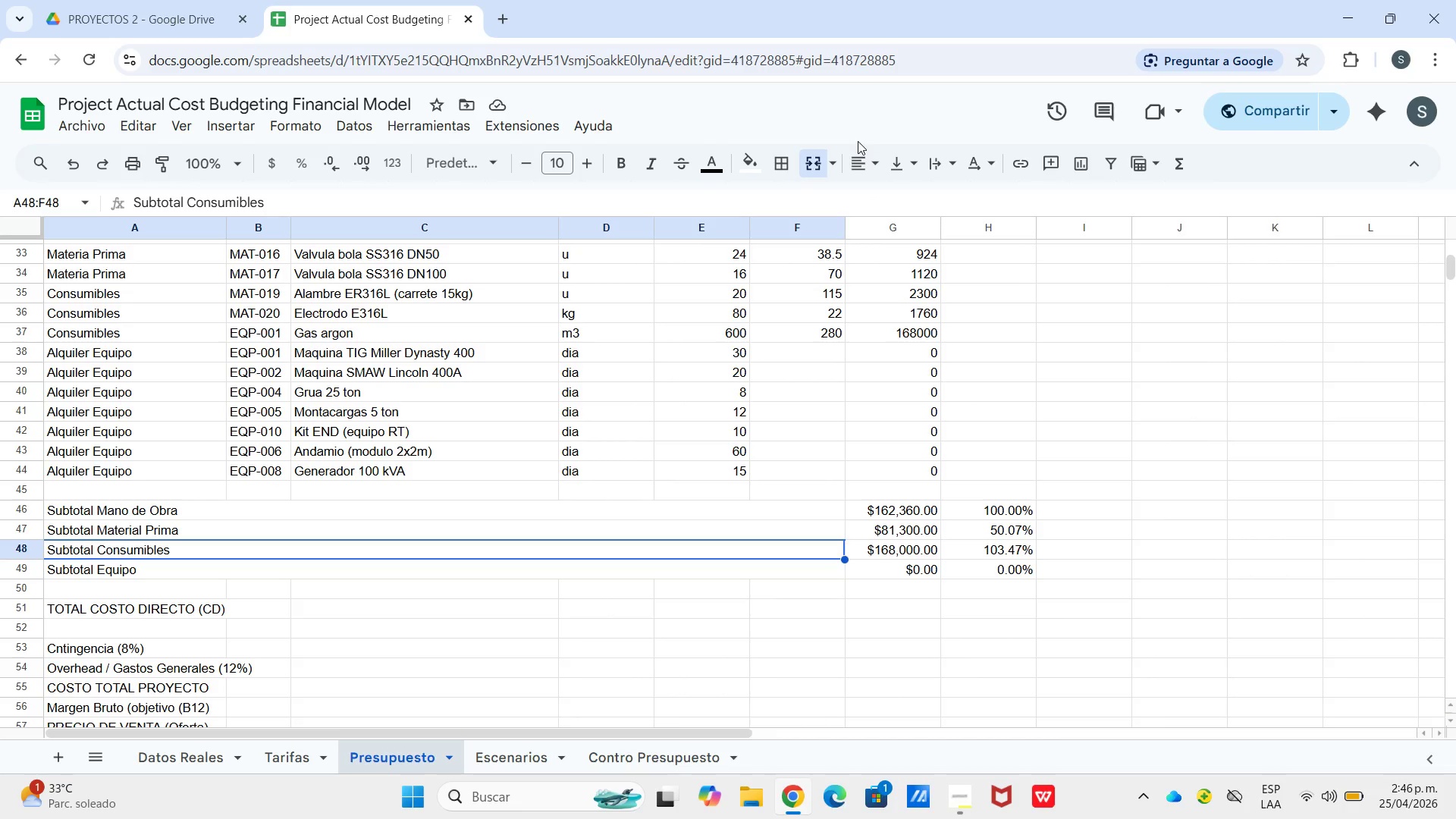 
left_click_drag(start_coordinate=[311, 505], to_coordinate=[306, 576])
 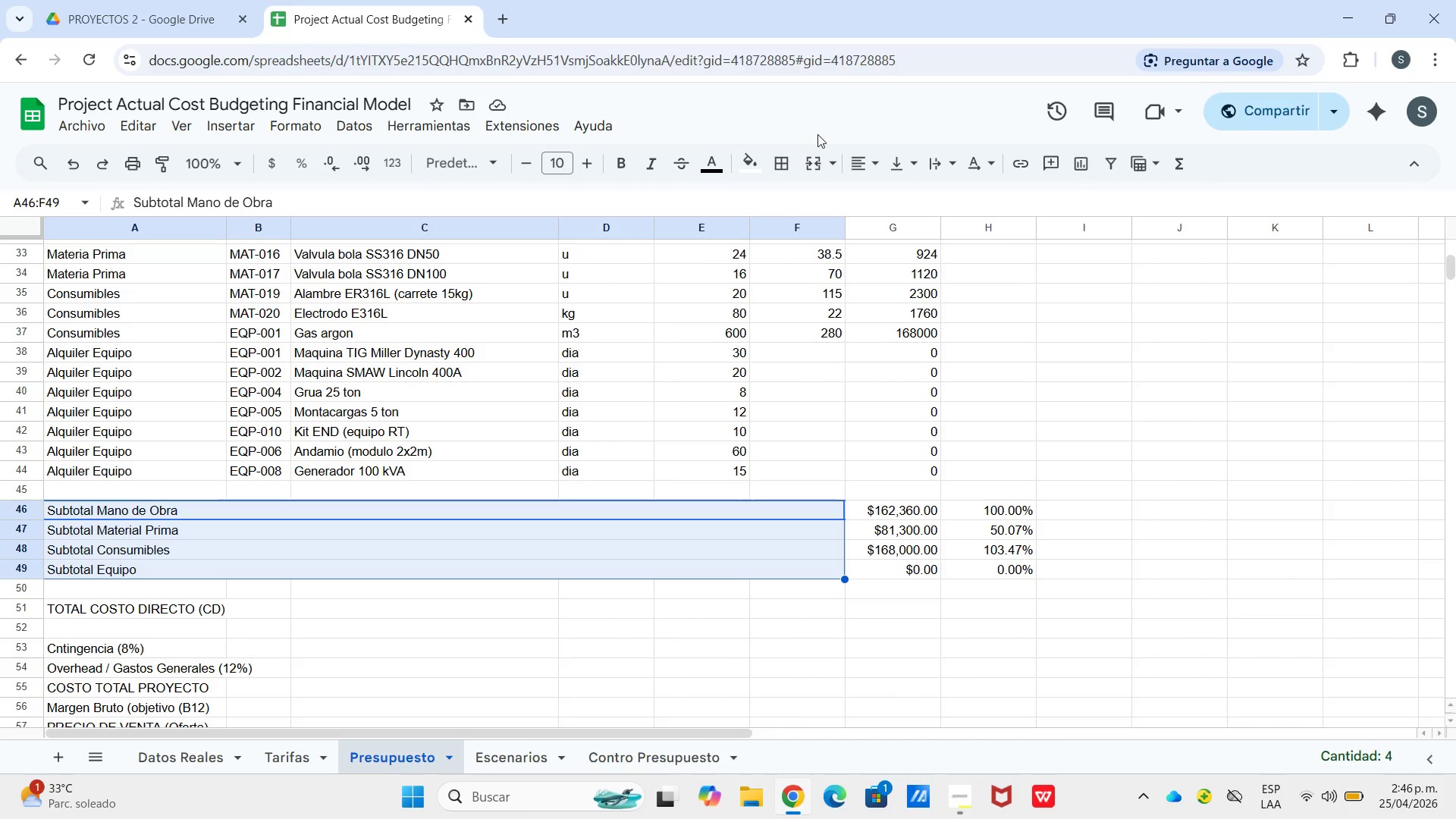 
left_click([861, 169])
 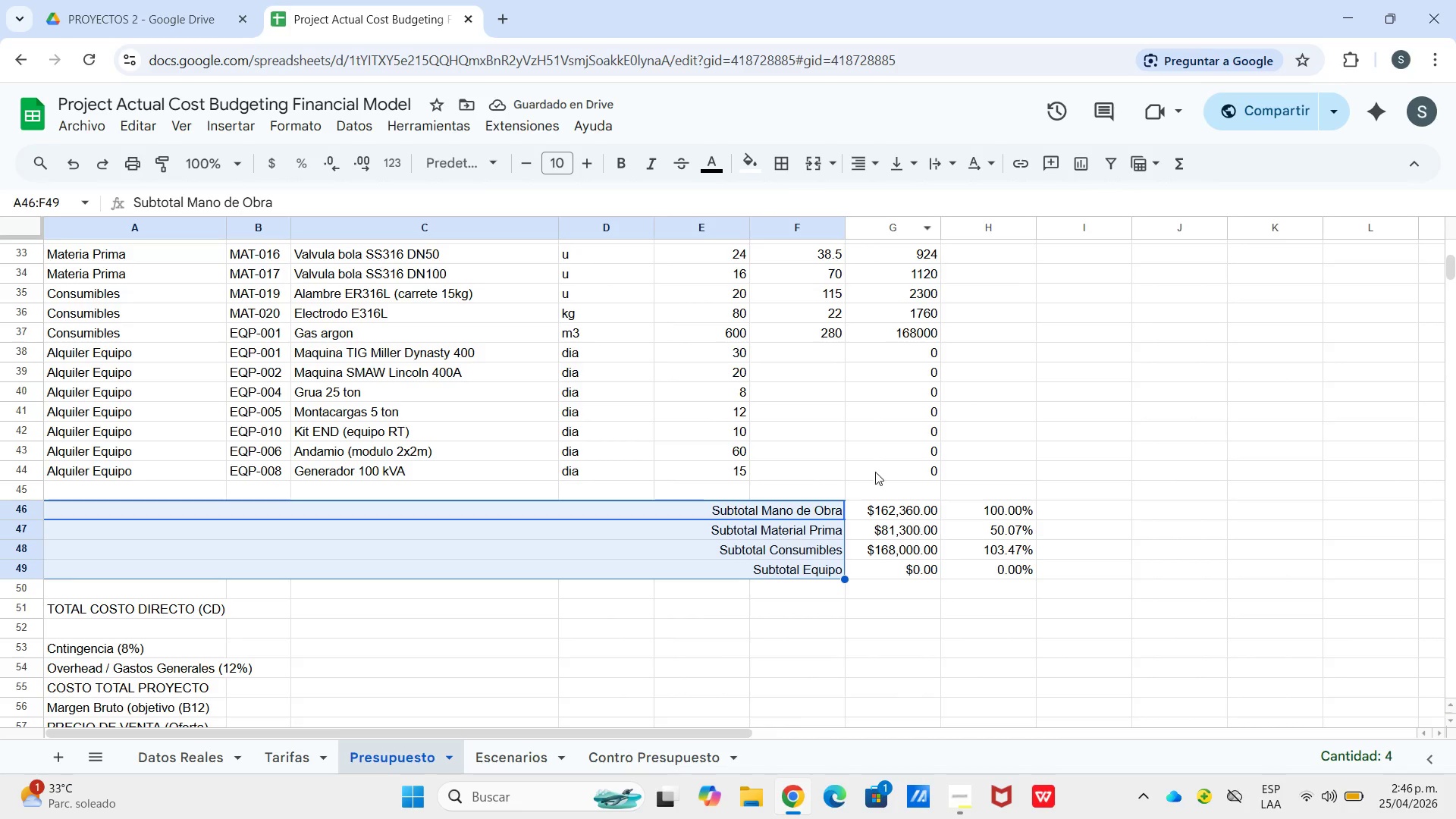 
wait(7.14)
 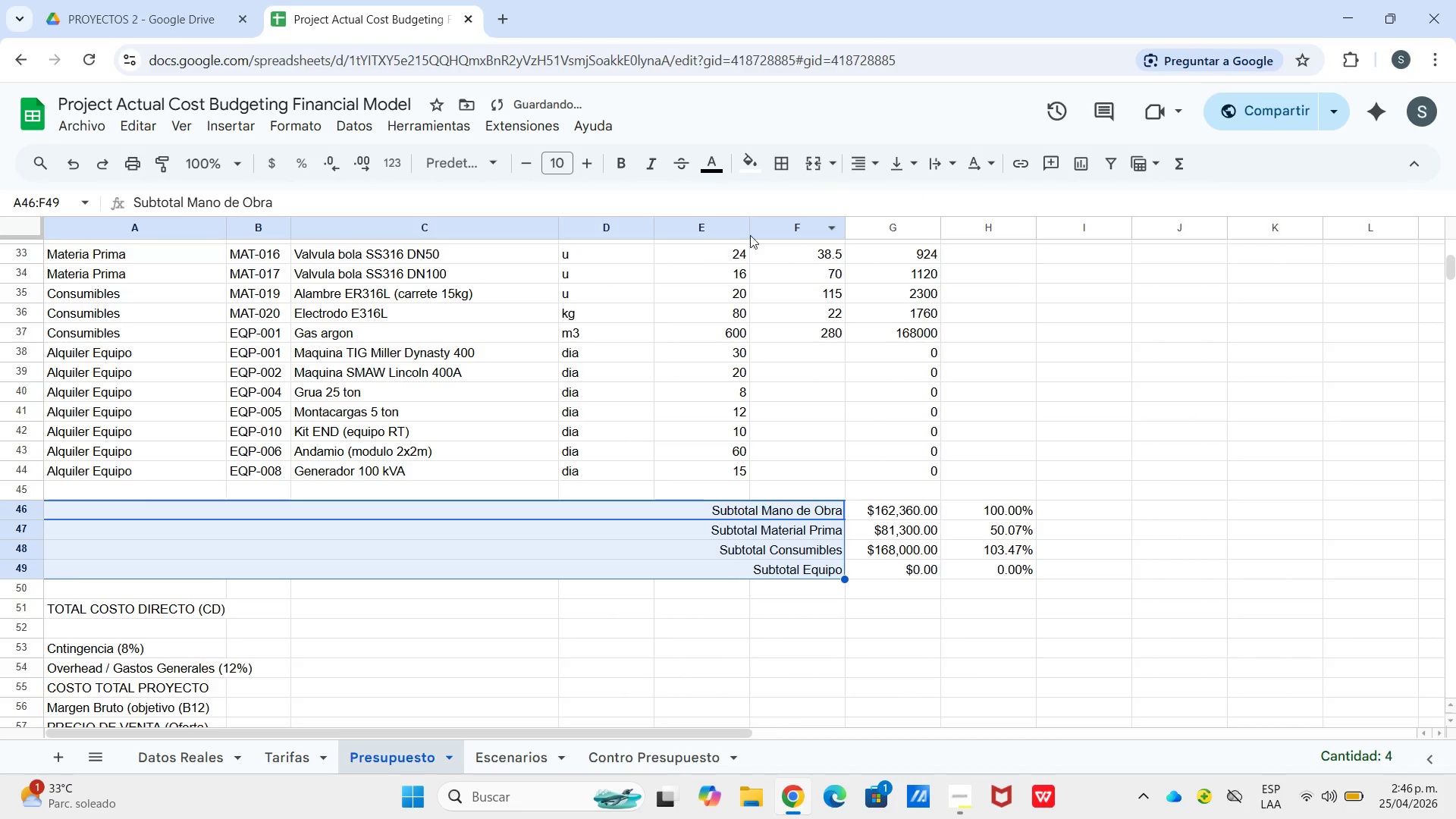 
left_click_drag(start_coordinate=[822, 508], to_coordinate=[1015, 574])
 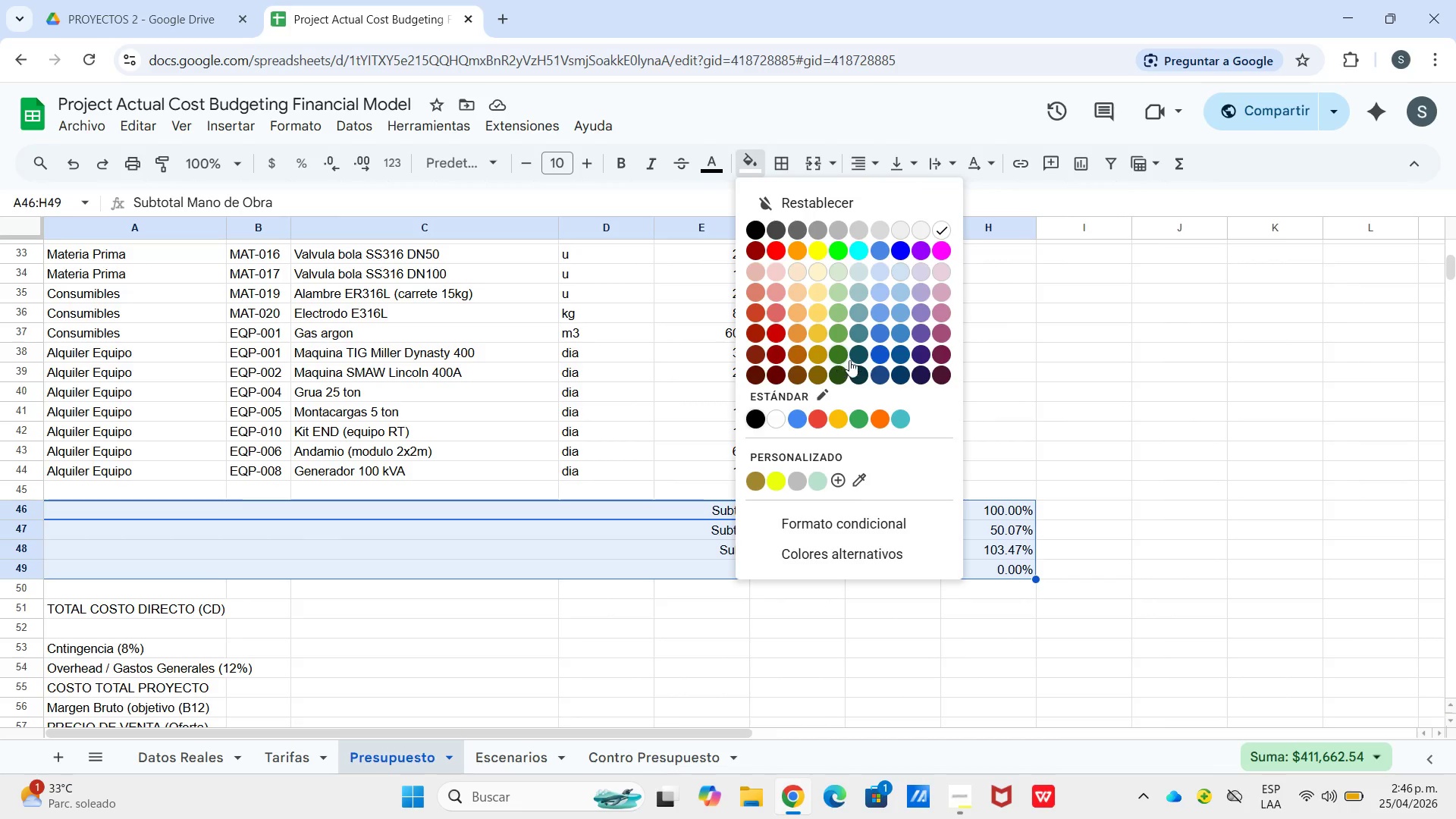 
wait(5.08)
 